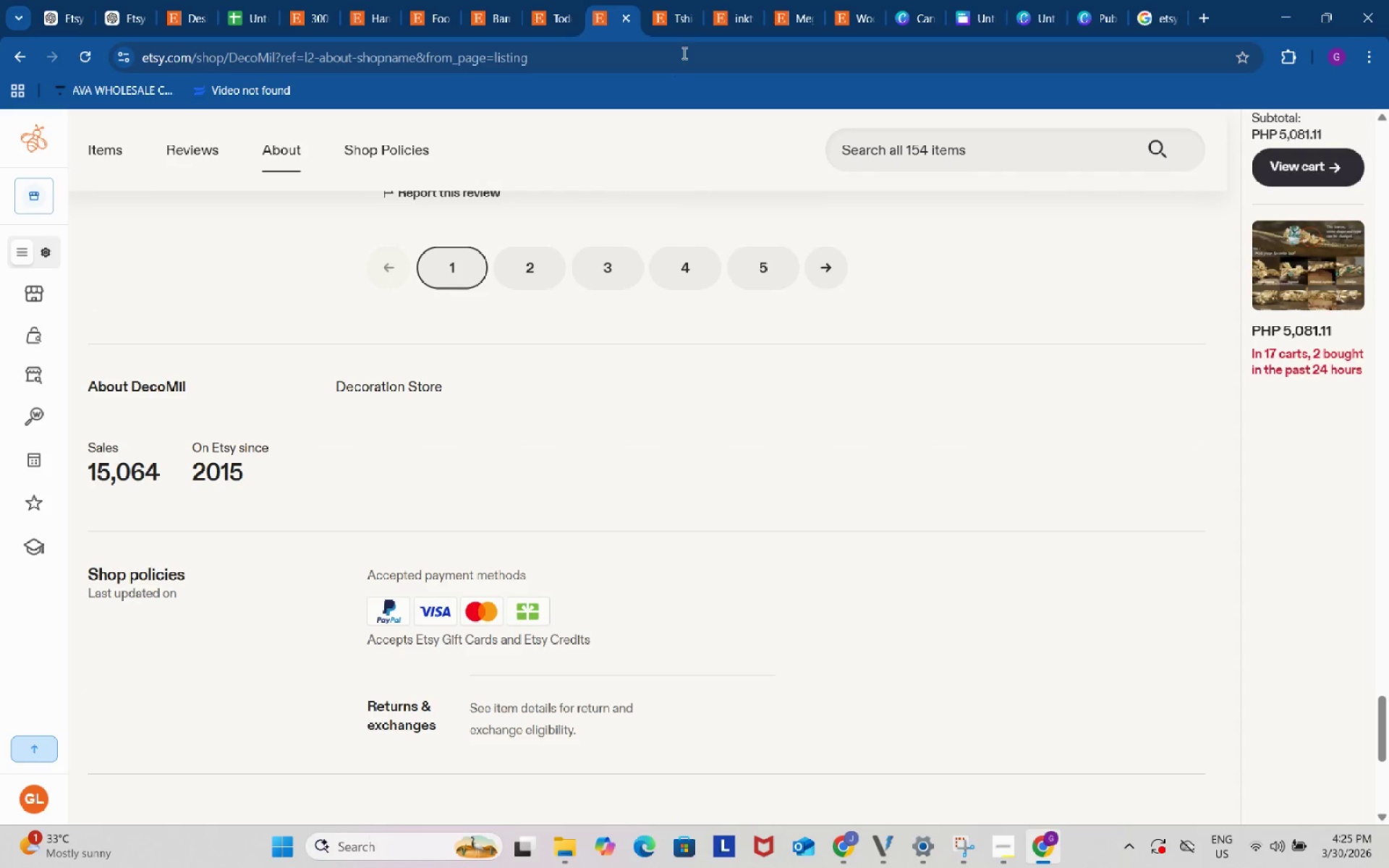 
left_click([674, 13])
 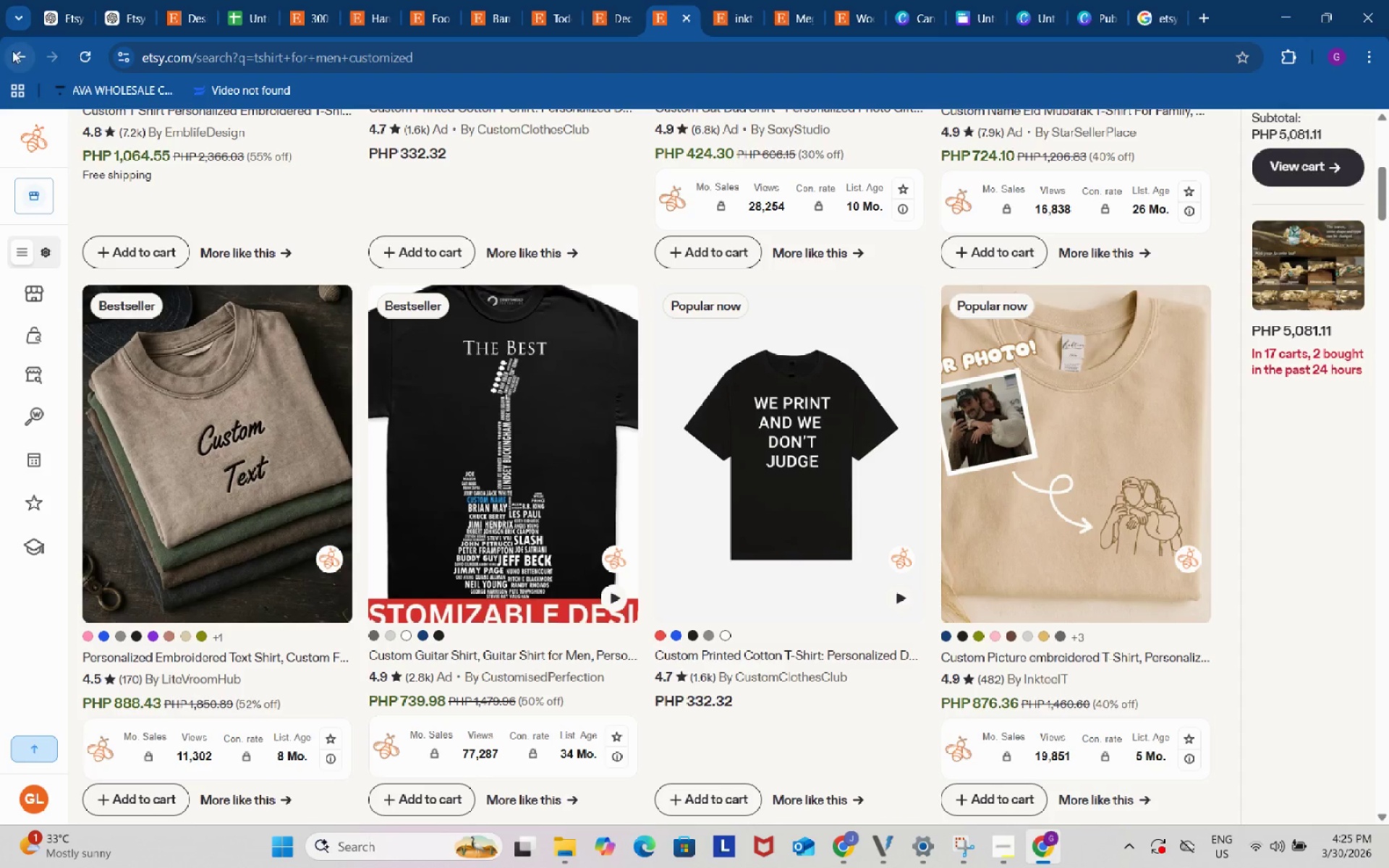 
left_click([19, 50])
 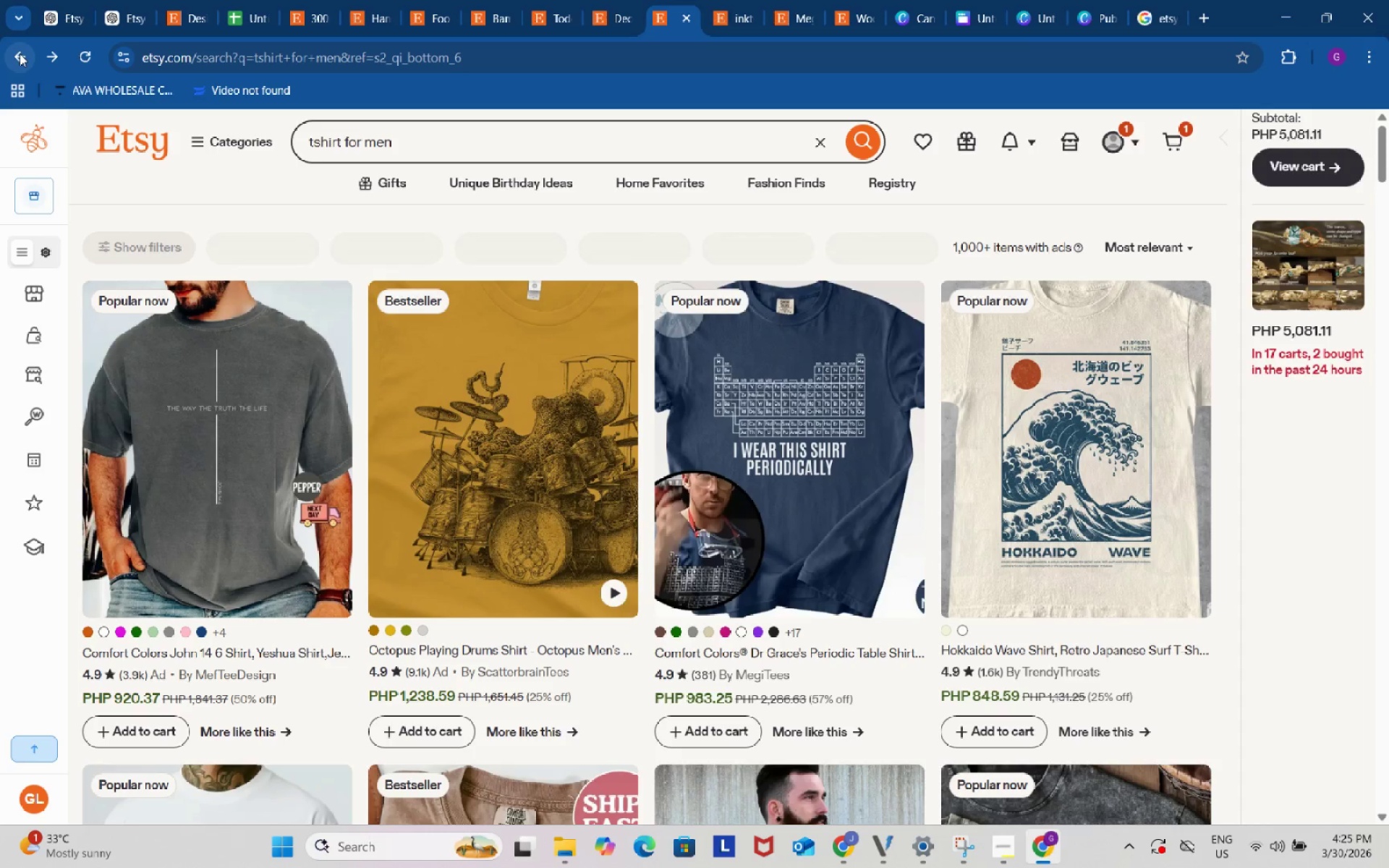 
left_click([20, 54])
 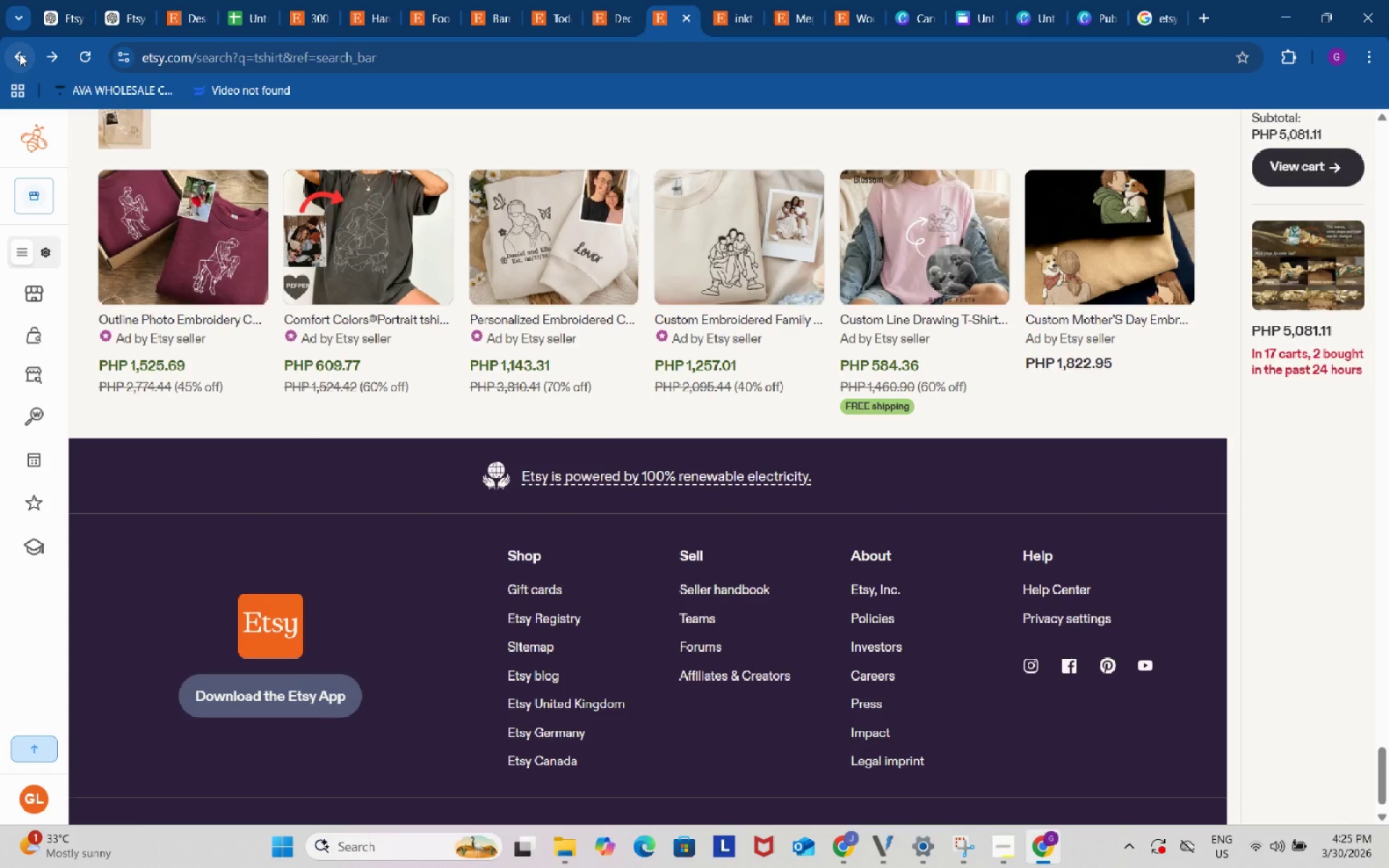 
left_click([20, 54])
 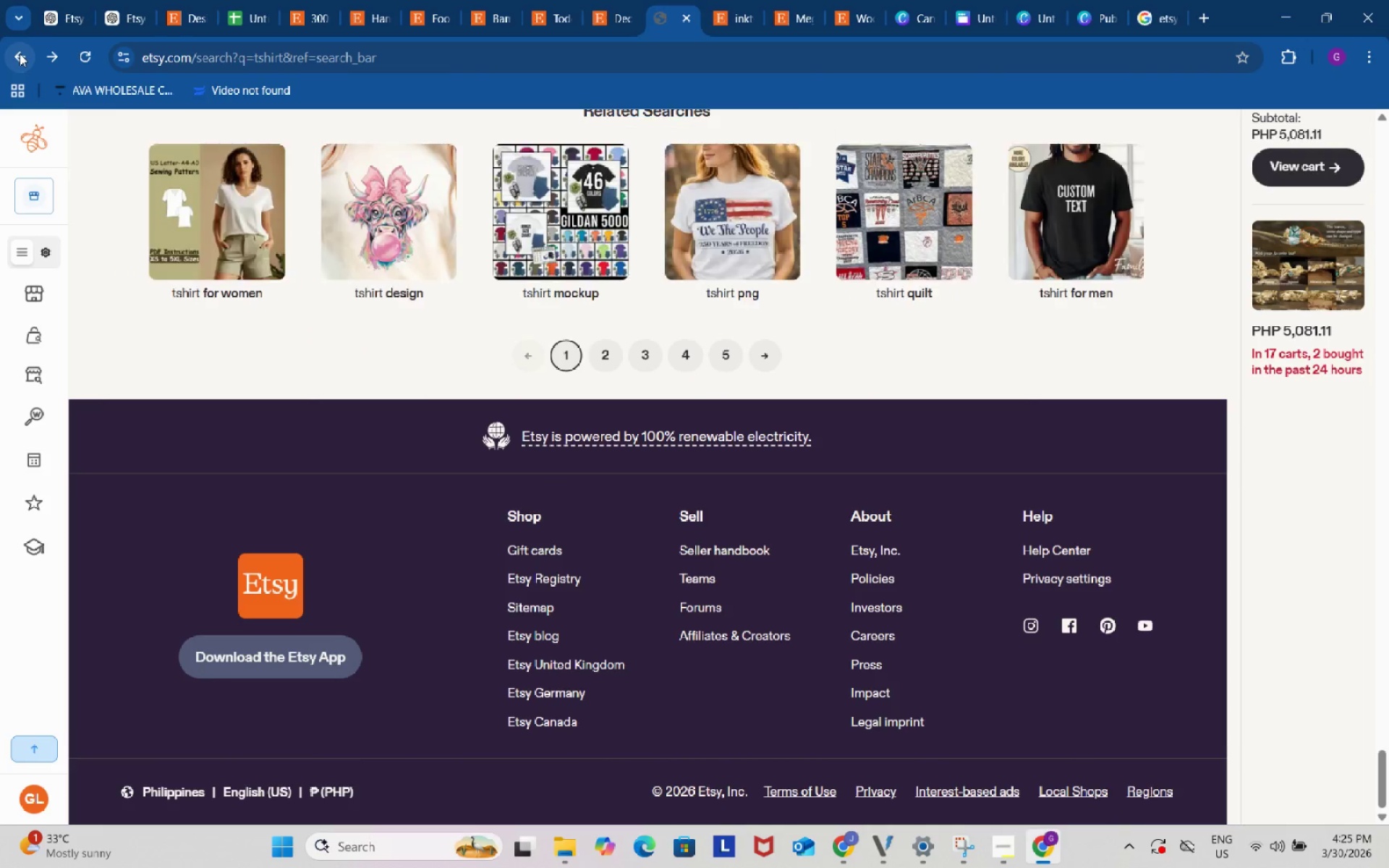 
left_click([20, 54])
 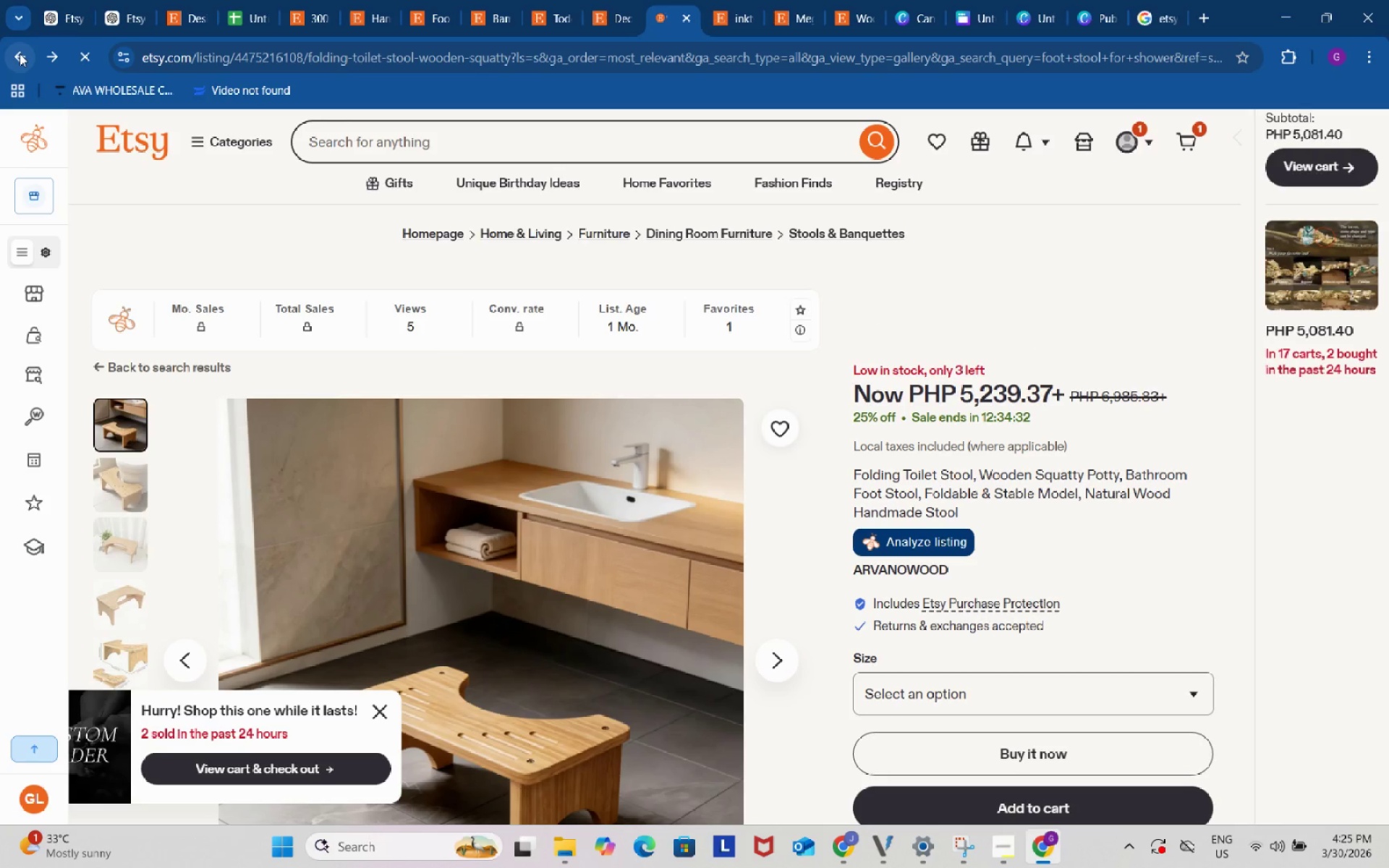 
left_click([734, 0])
 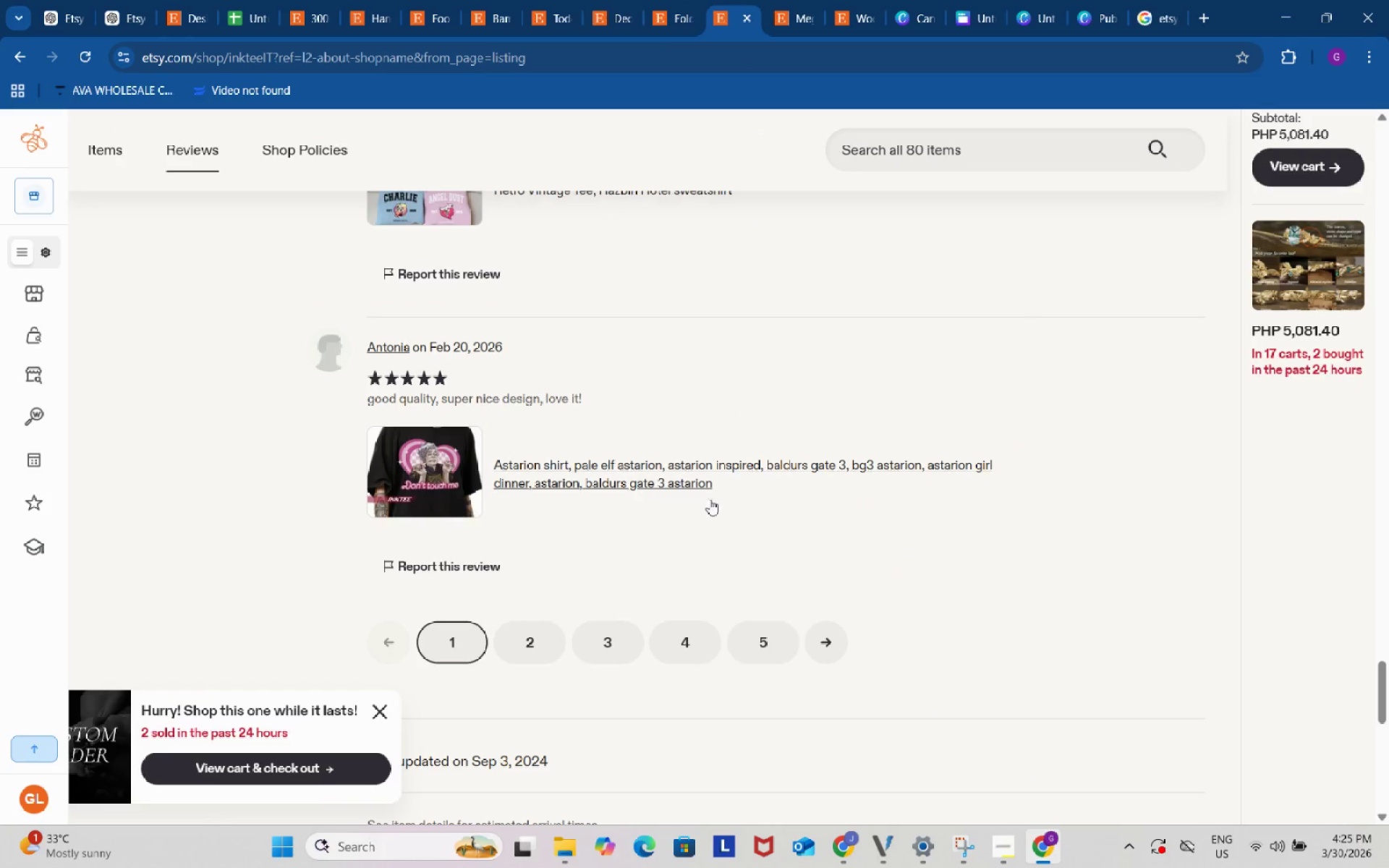 
scroll: coordinate [702, 525], scroll_direction: up, amount: 7.0
 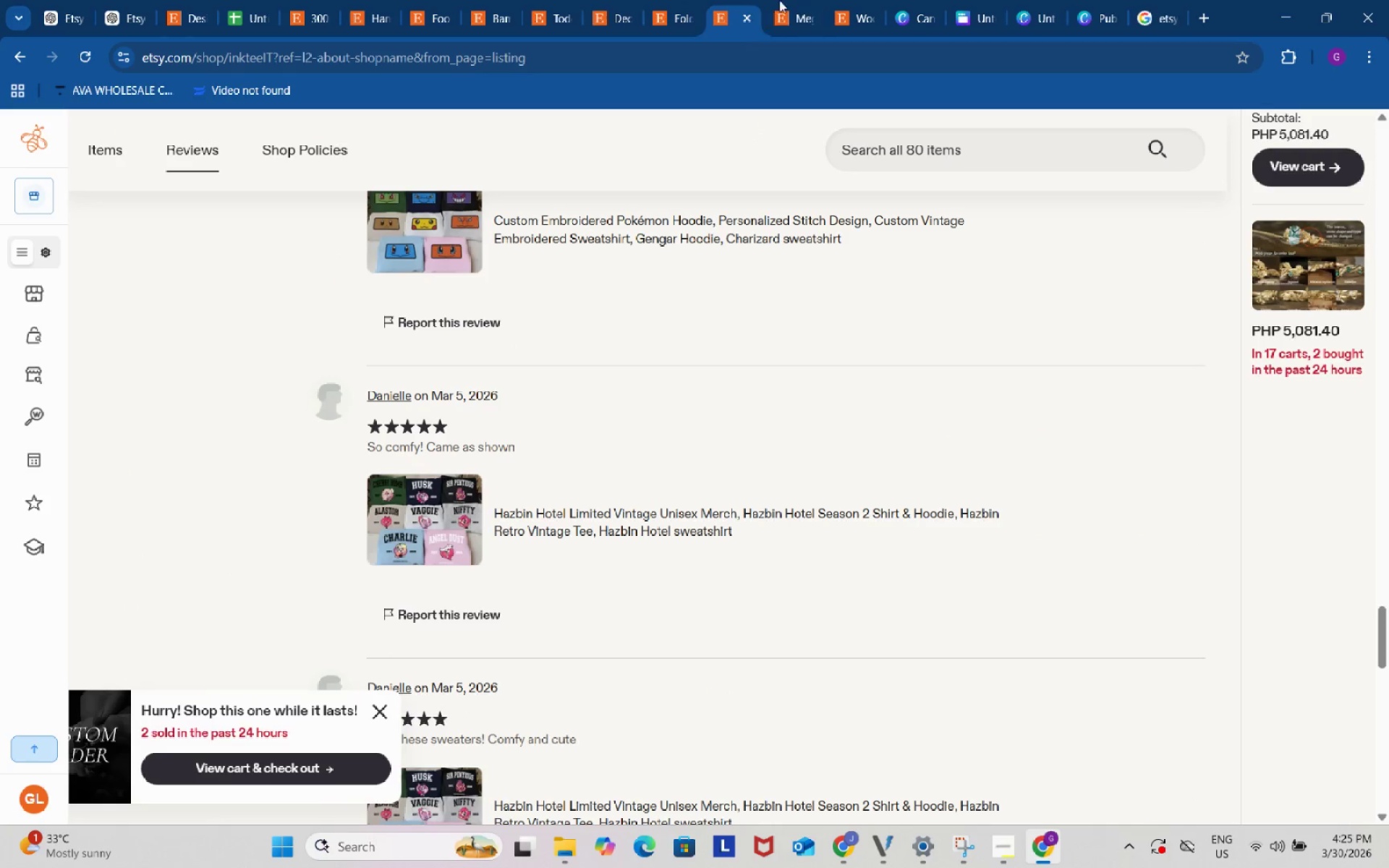 
left_click([791, 0])
 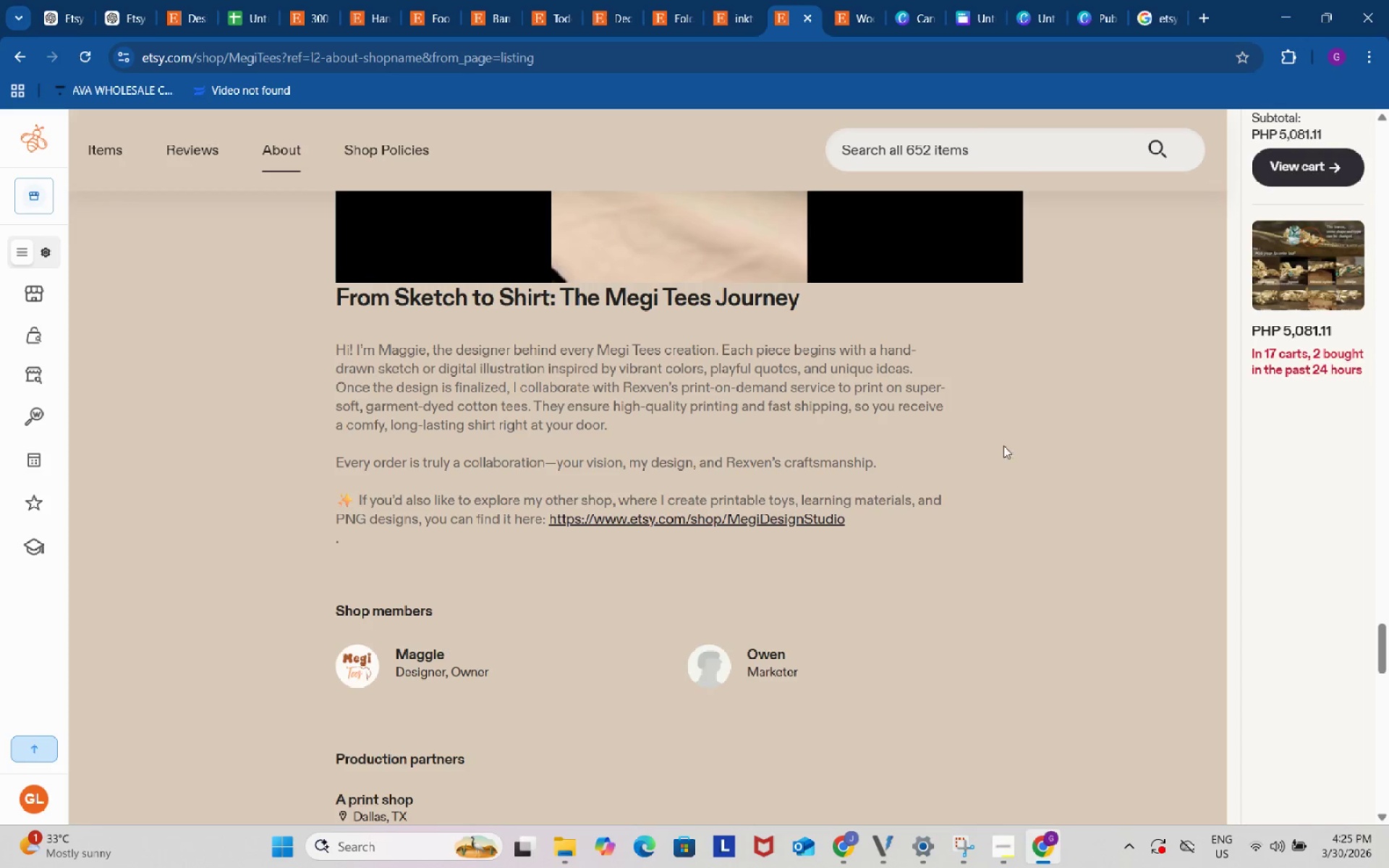 
scroll: coordinate [1011, 461], scroll_direction: down, amount: 2.0
 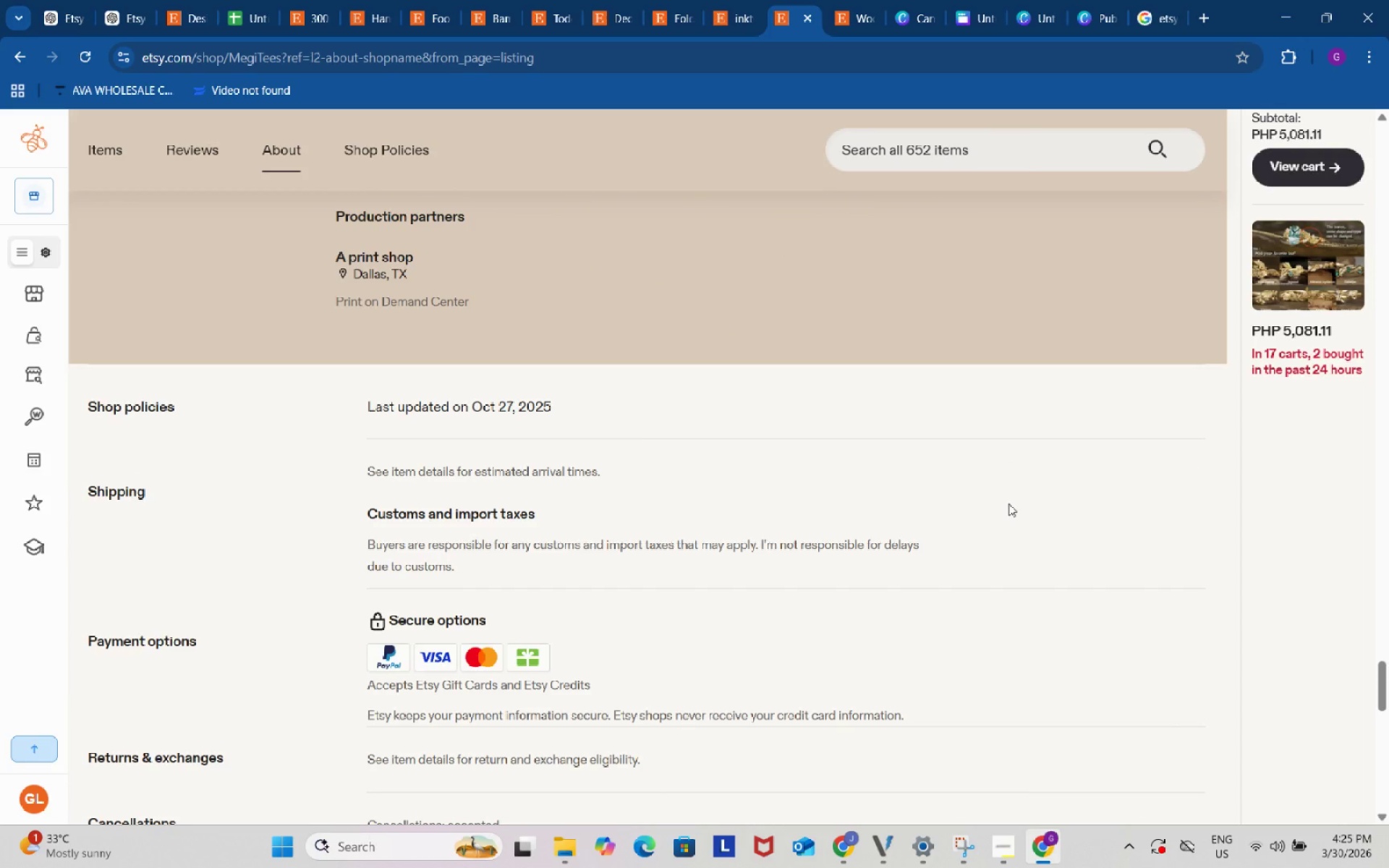 
scroll: coordinate [1008, 503], scroll_direction: up, amount: 1.0
 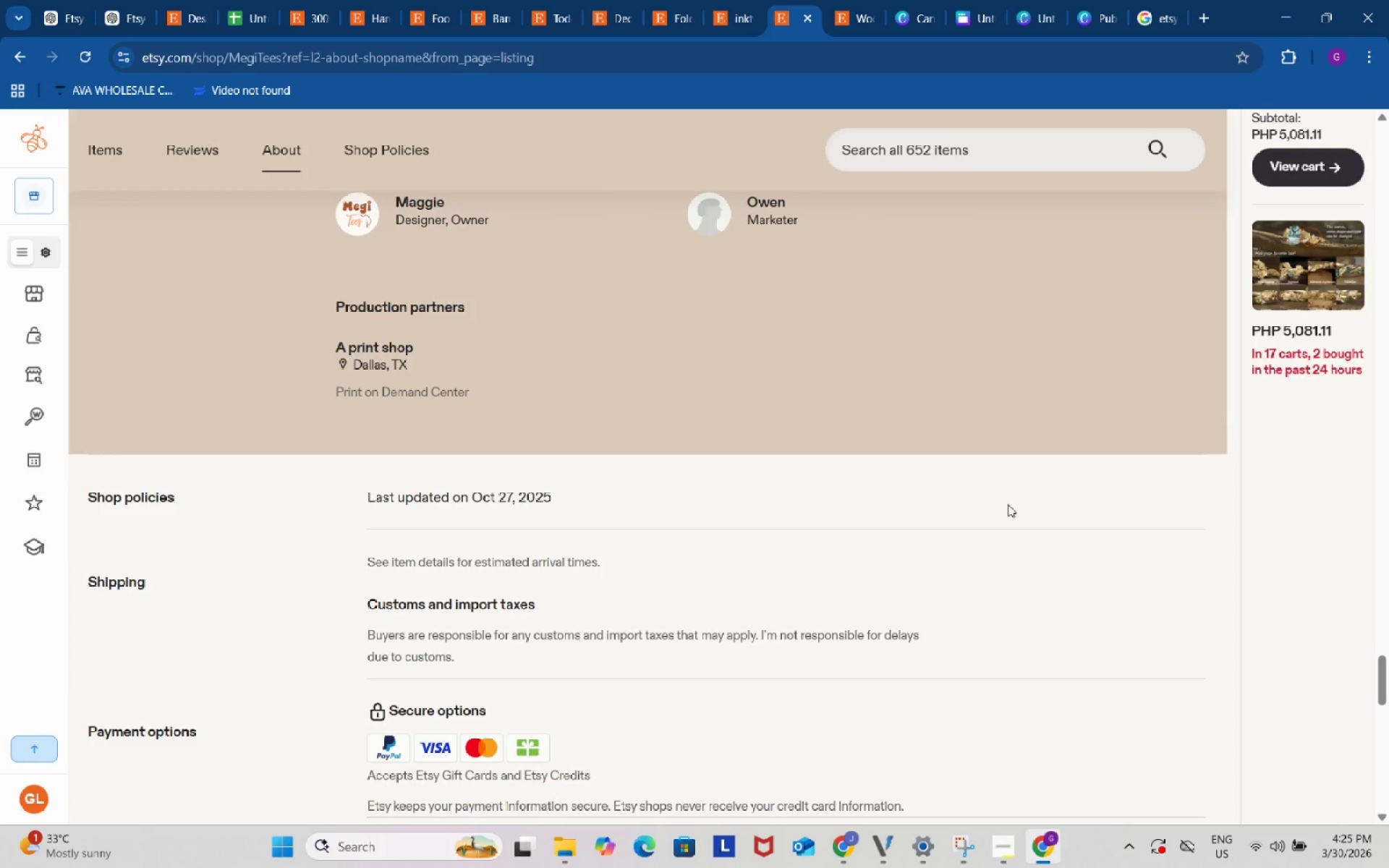 
scroll: coordinate [1016, 540], scroll_direction: down, amount: 3.0
 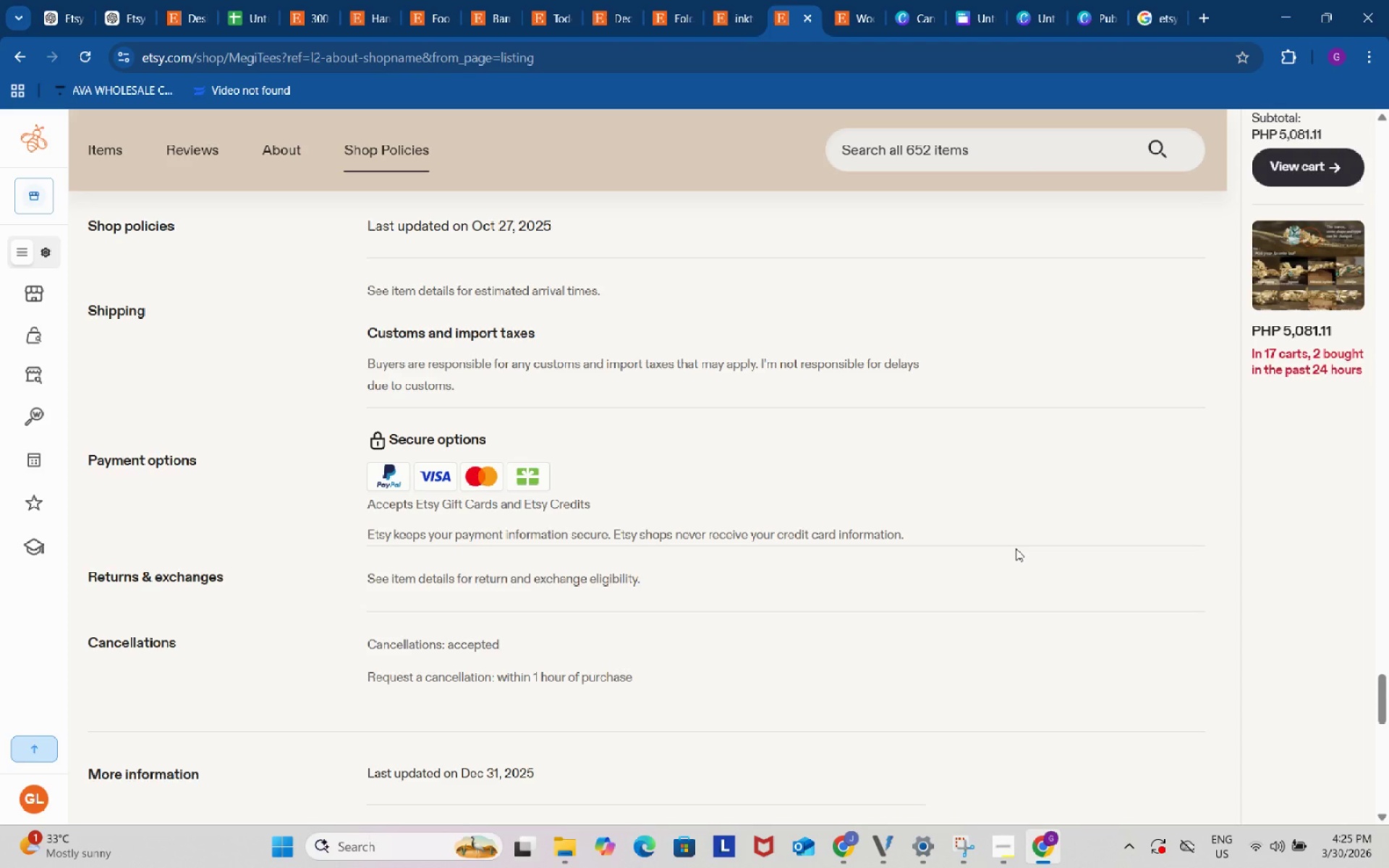 
wait(5.49)
 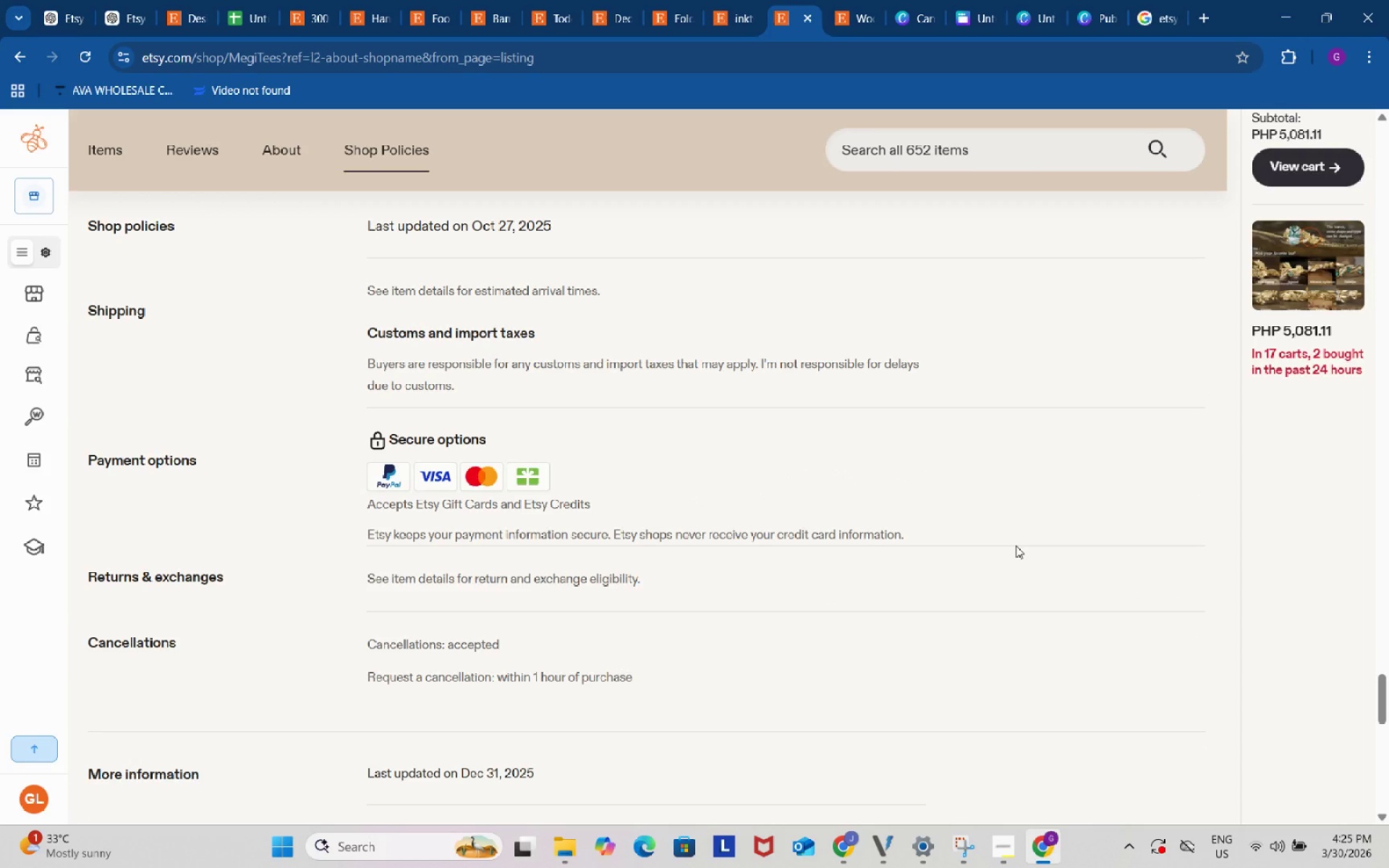 
scroll: coordinate [1018, 553], scroll_direction: down, amount: 4.0
 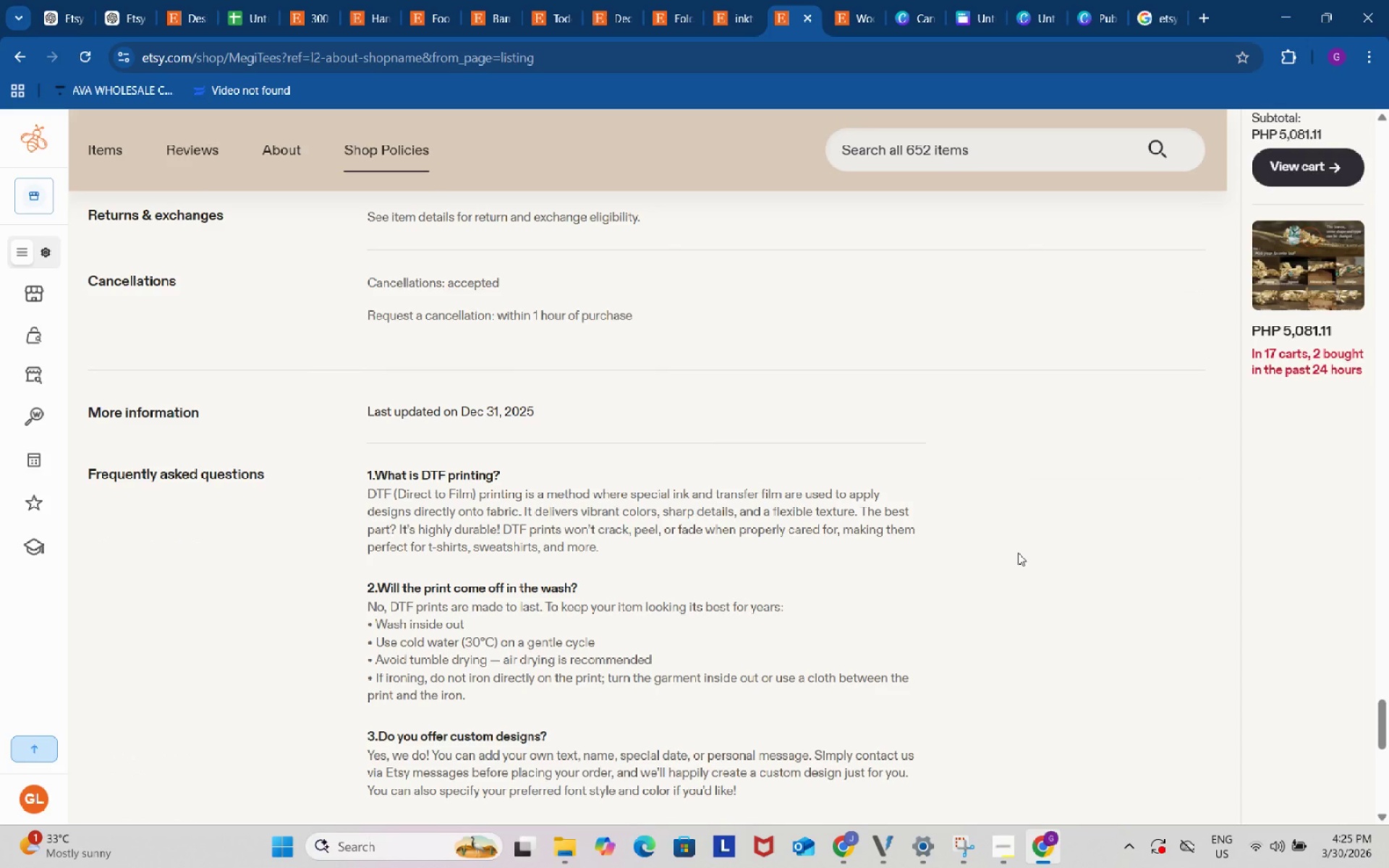 
scroll: coordinate [1018, 553], scroll_direction: up, amount: 2.0
 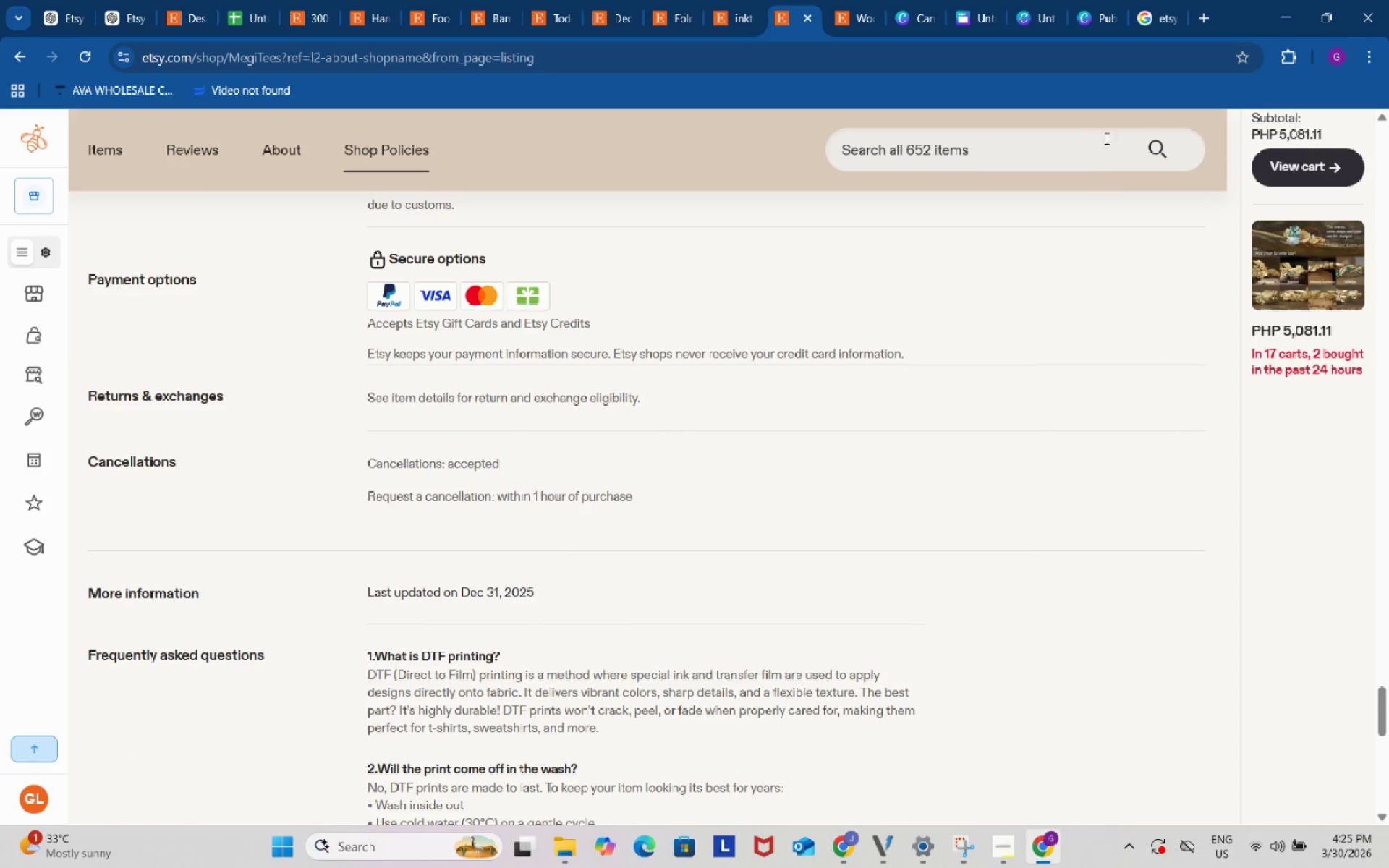 
left_click([1090, 1])
 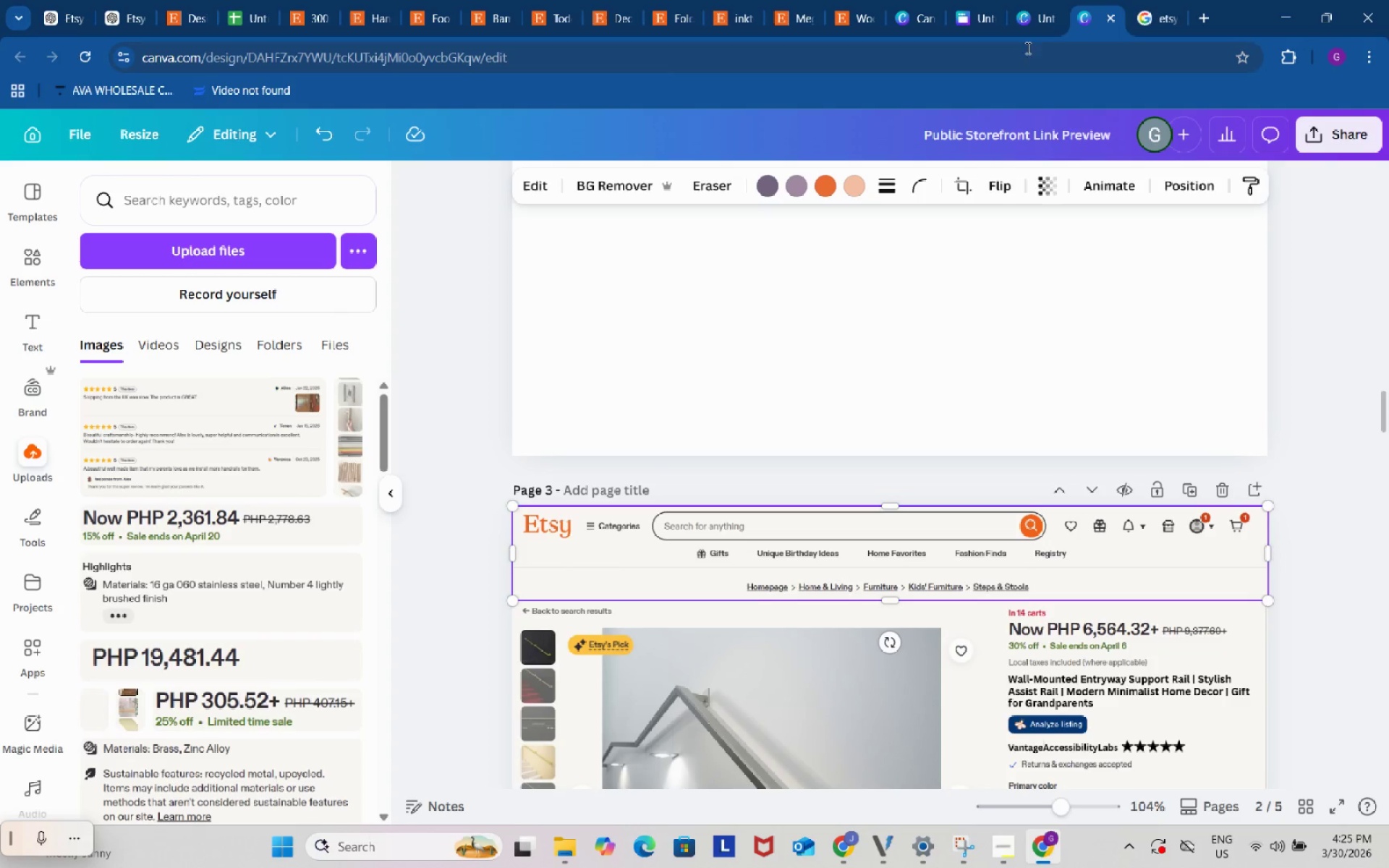 
left_click([1031, 0])
 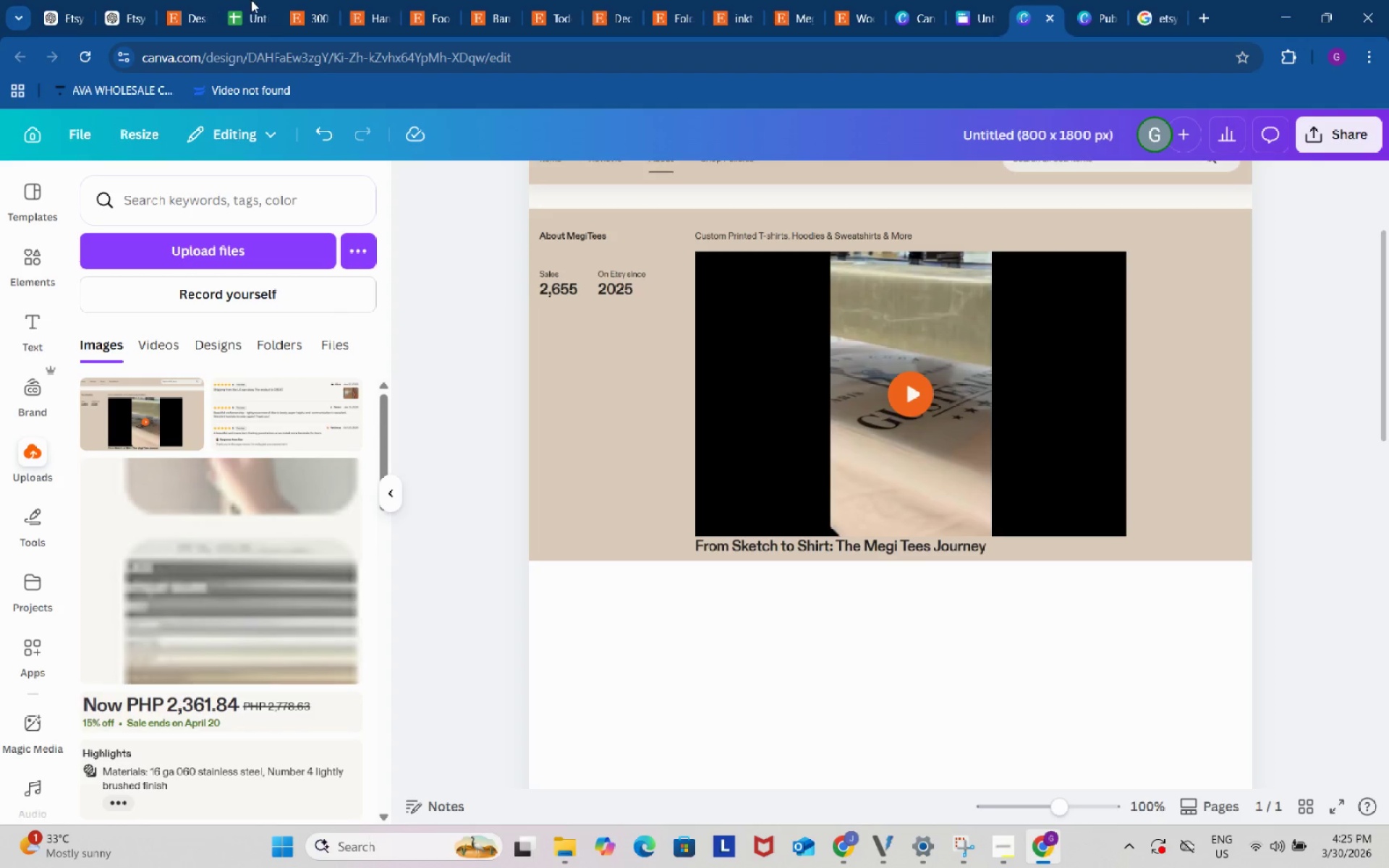 
left_click([140, 0])
 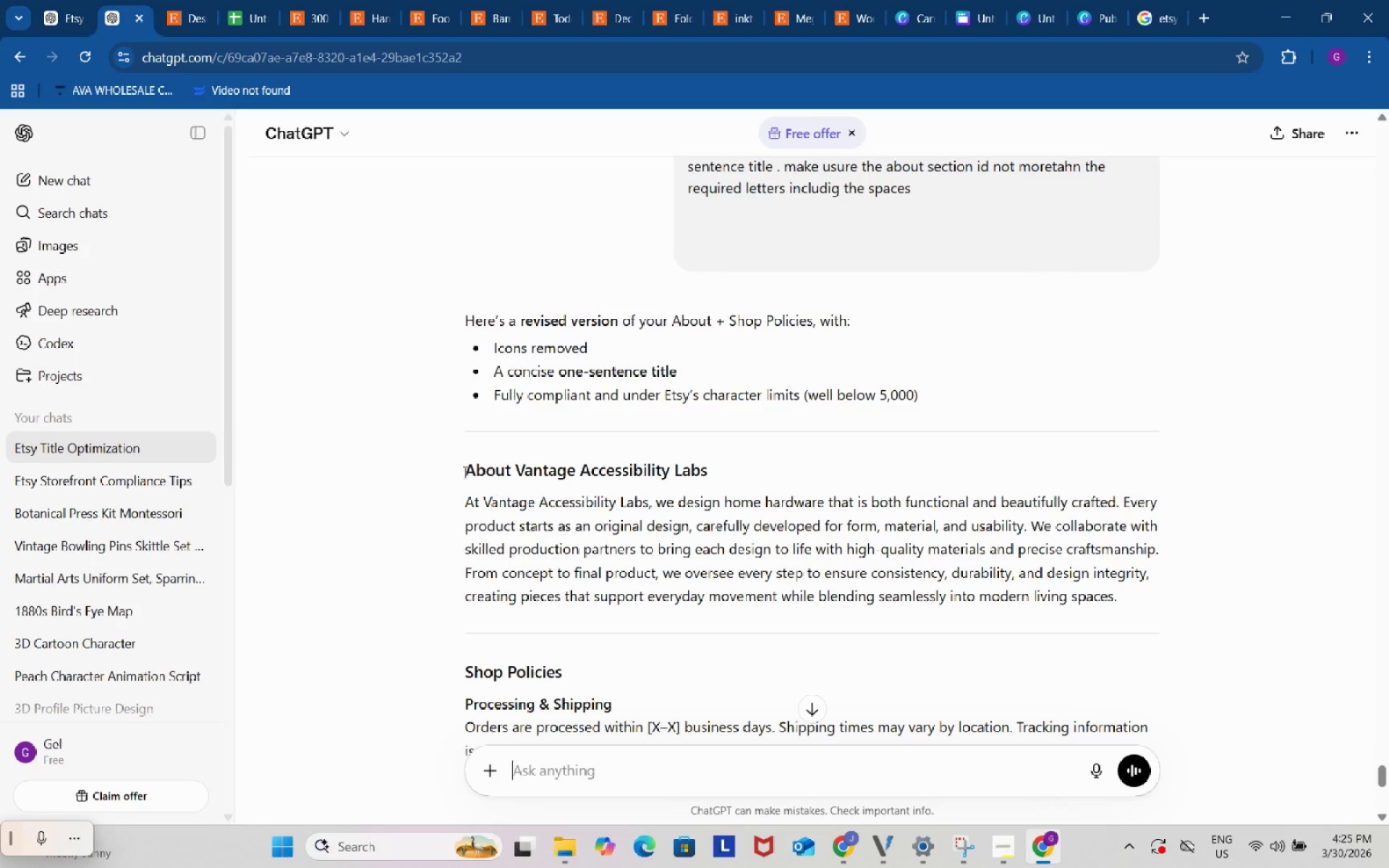 
left_click_drag(start_coordinate=[456, 467], to_coordinate=[730, 478])
 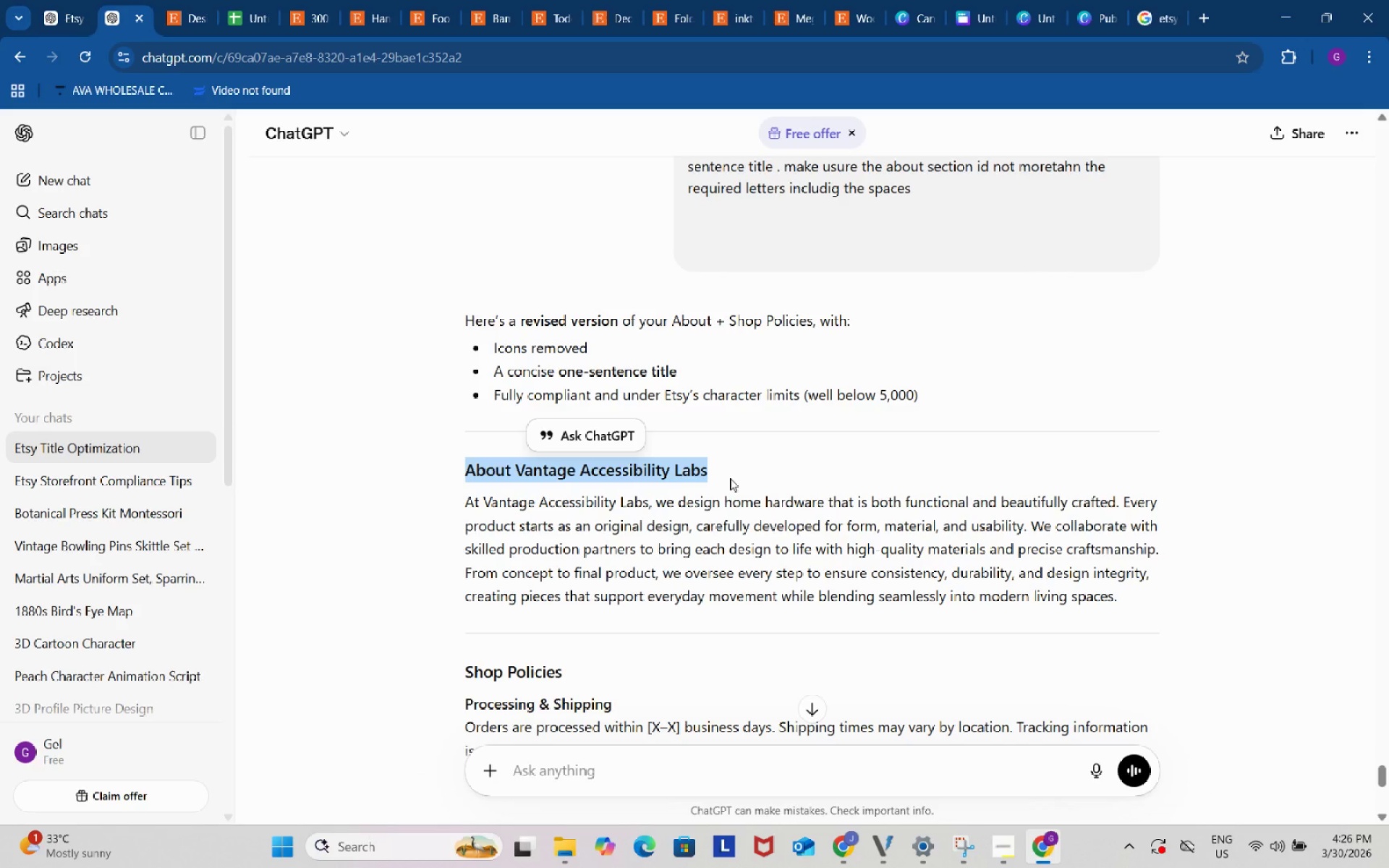 
scroll: coordinate [731, 478], scroll_direction: down, amount: 2.0
 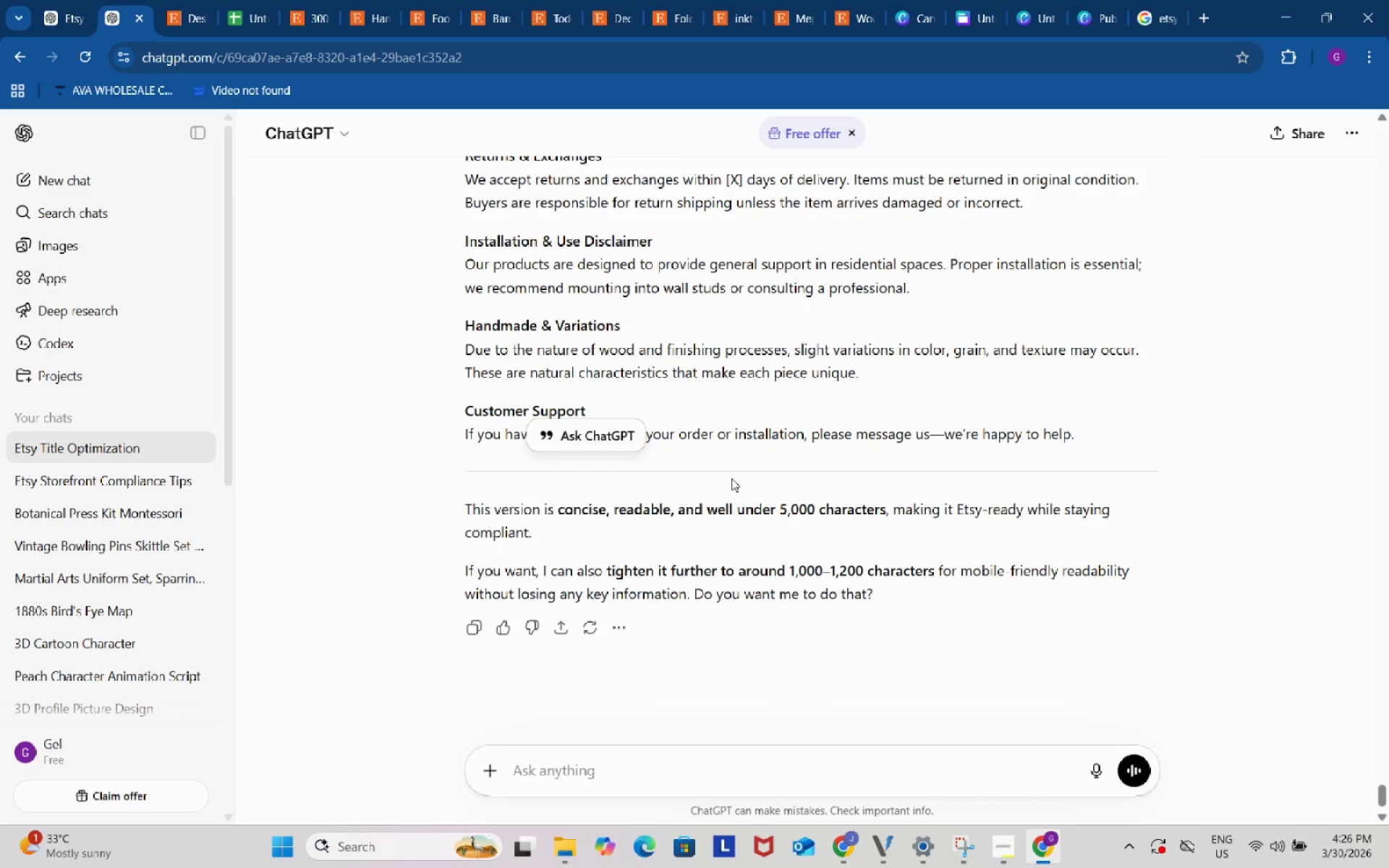 
key(Control+C)
 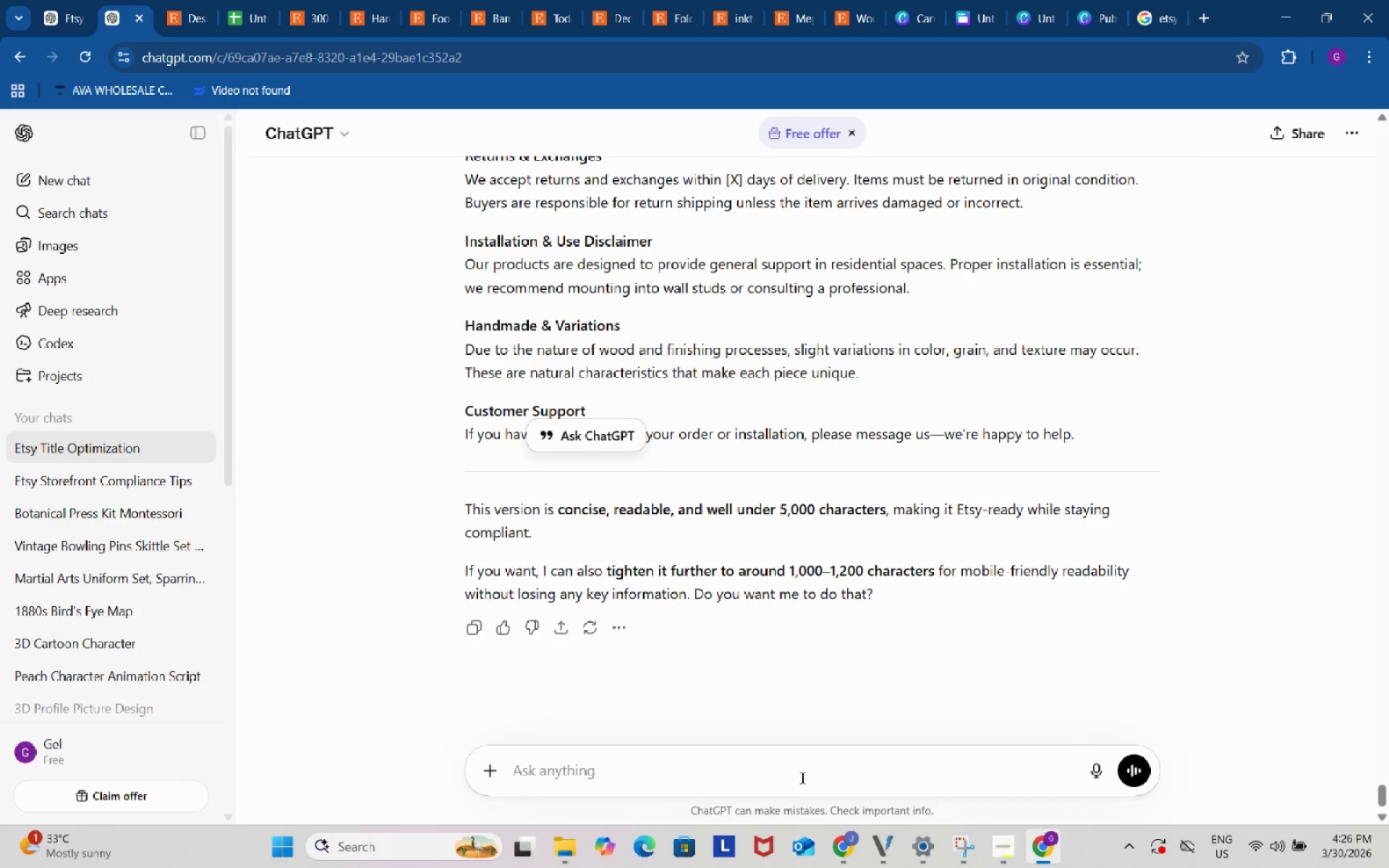 
left_click([801, 778])
 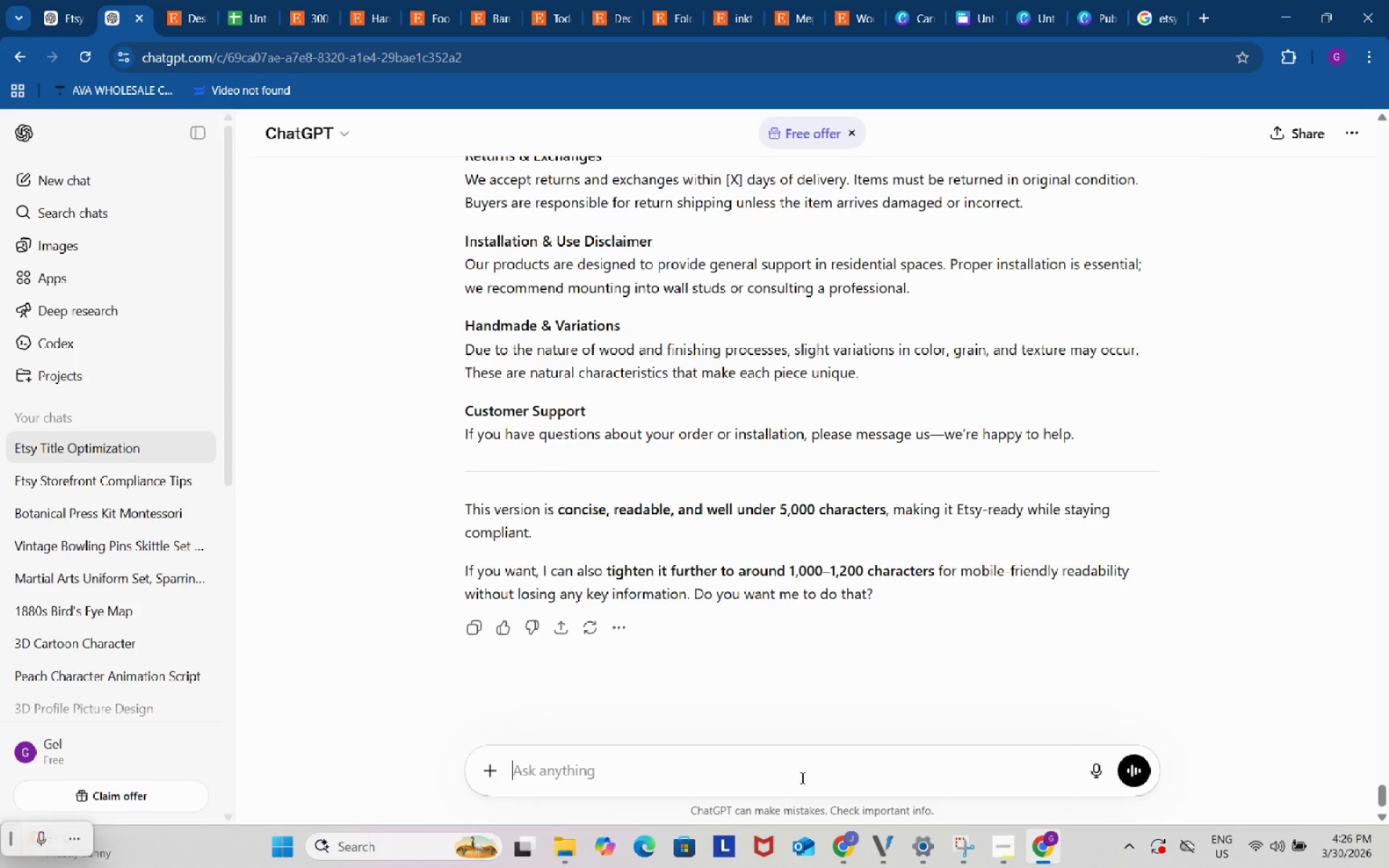 
key(Control+ControlLeft)
 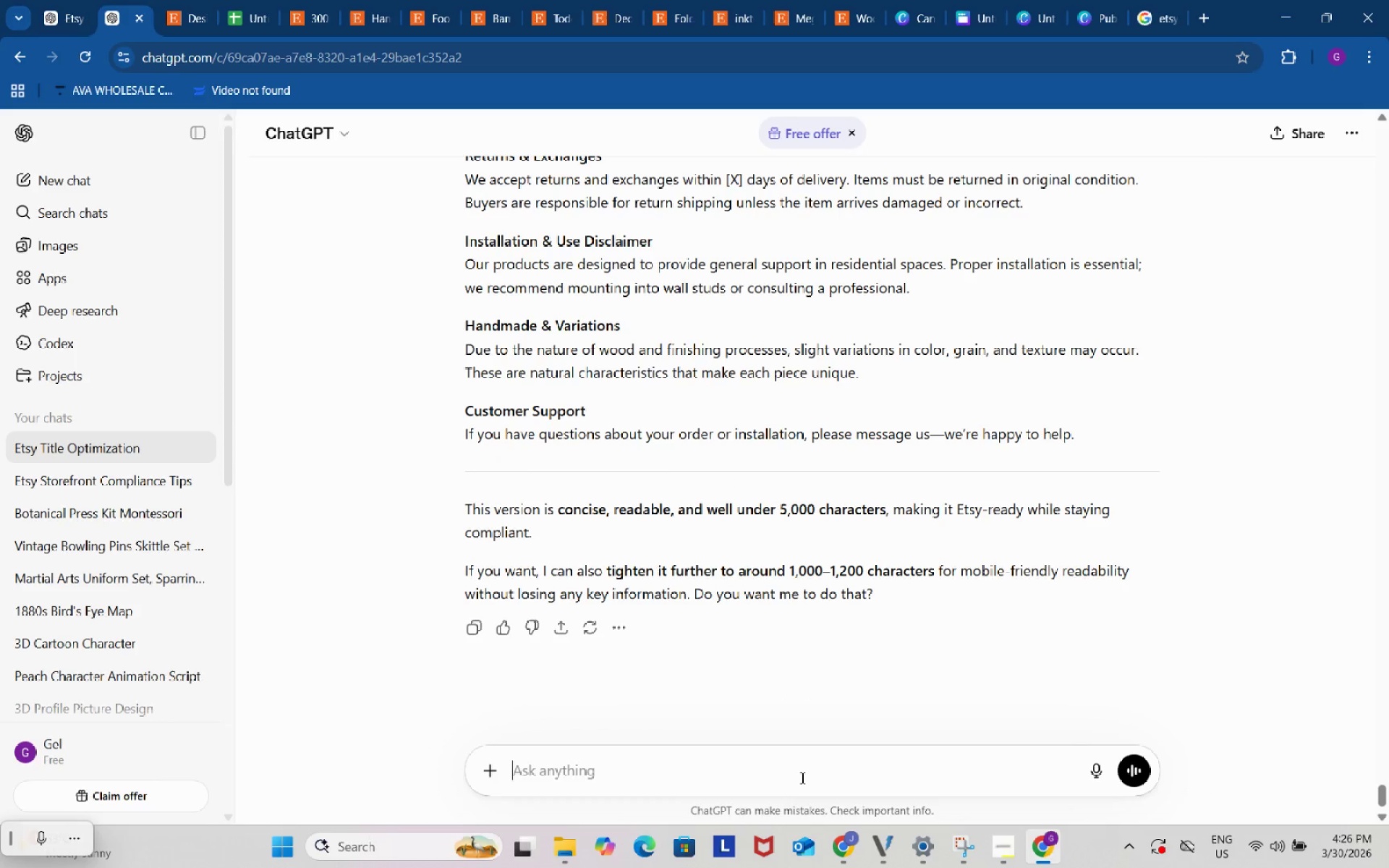 
key(Control+V)
 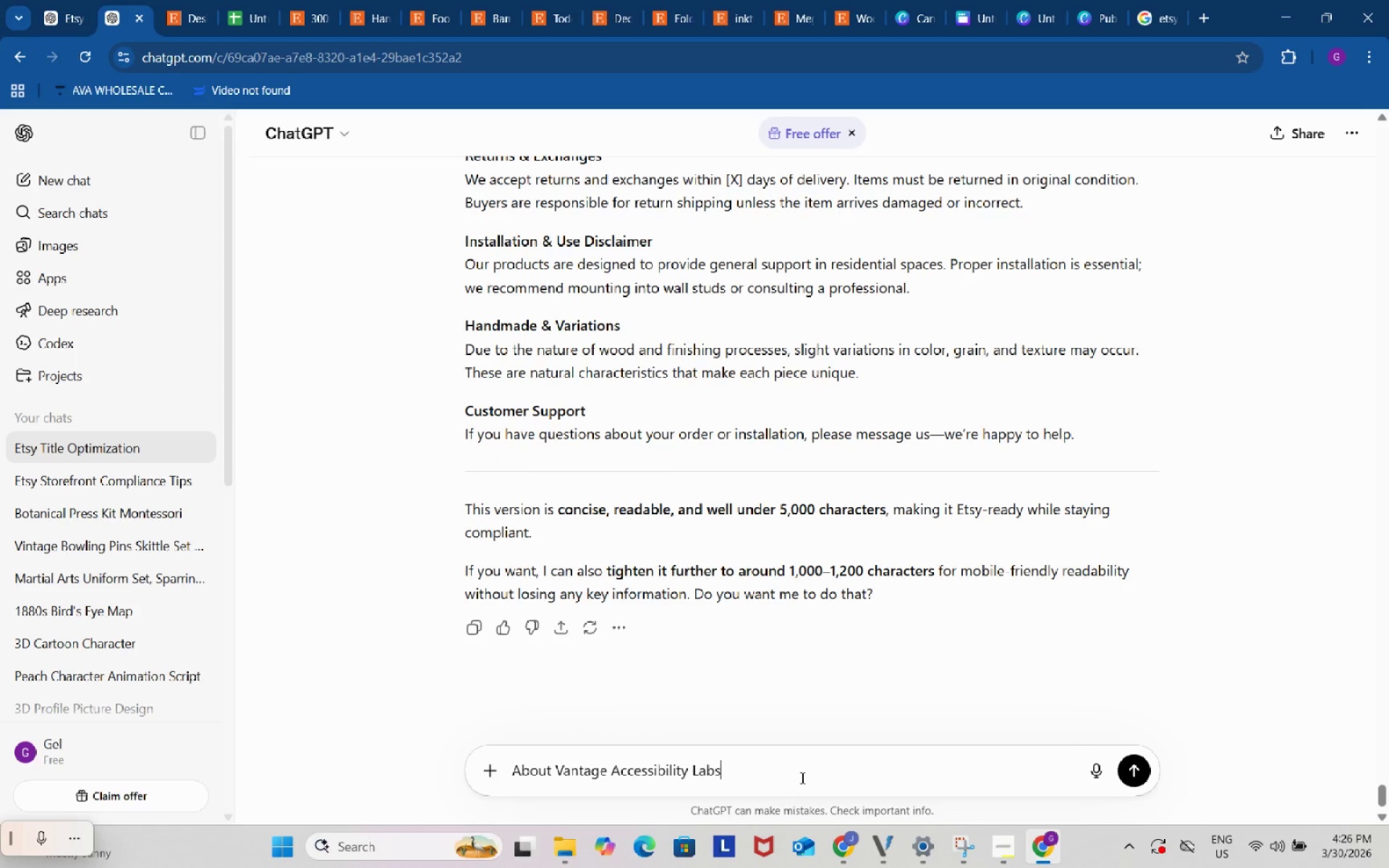 
type(. write me a )
 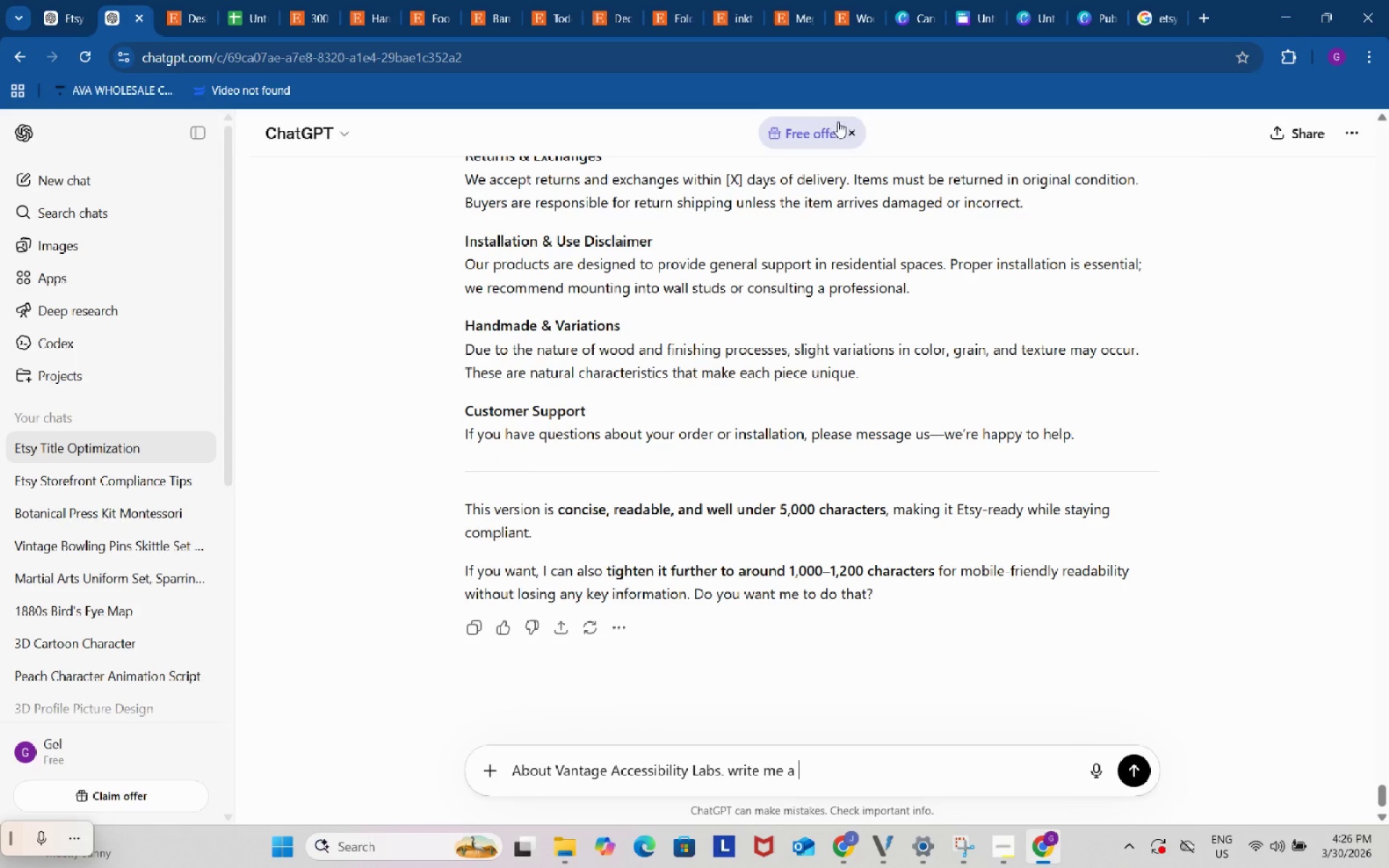 
left_click([861, 0])
 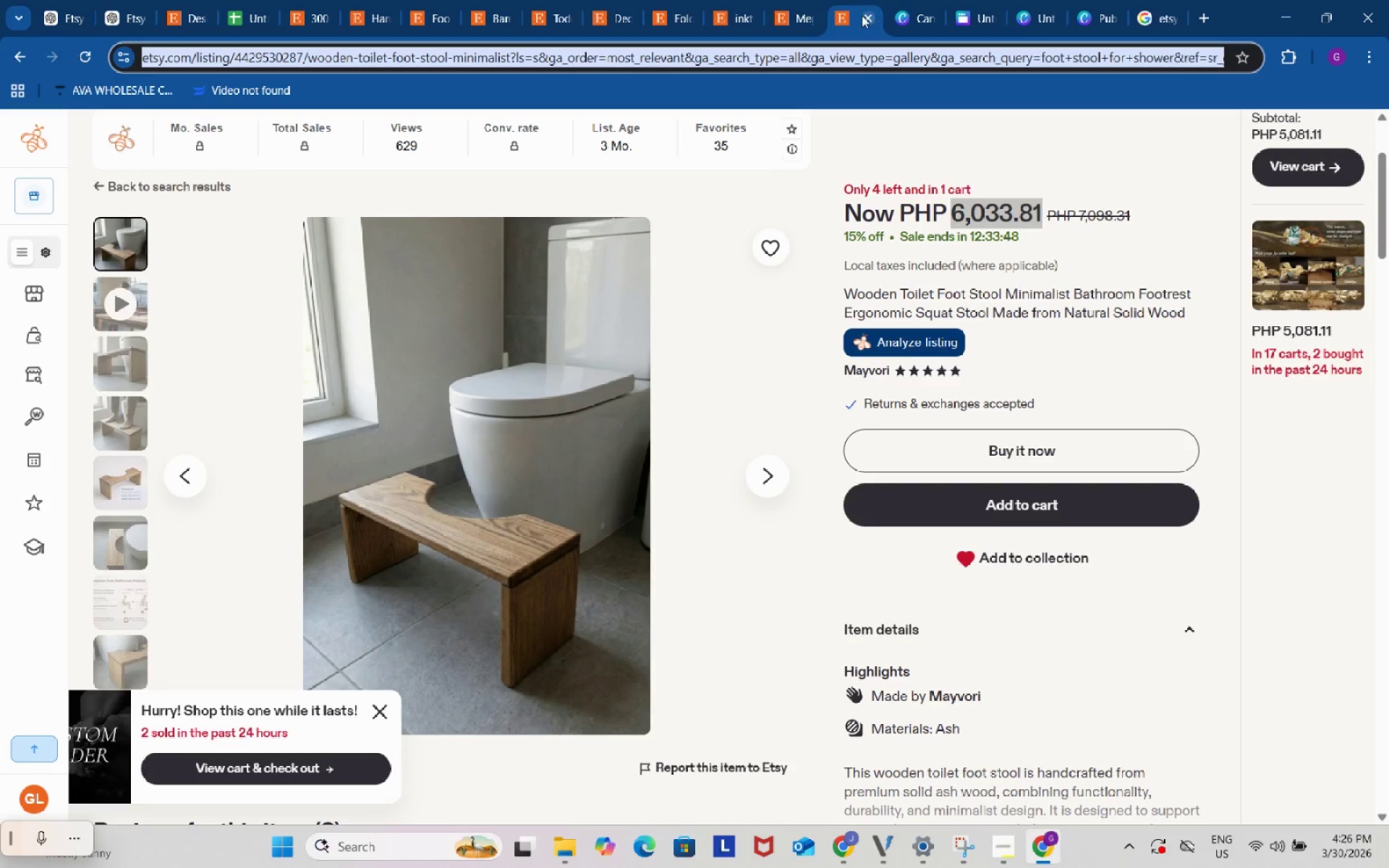 
left_click([810, 0])
 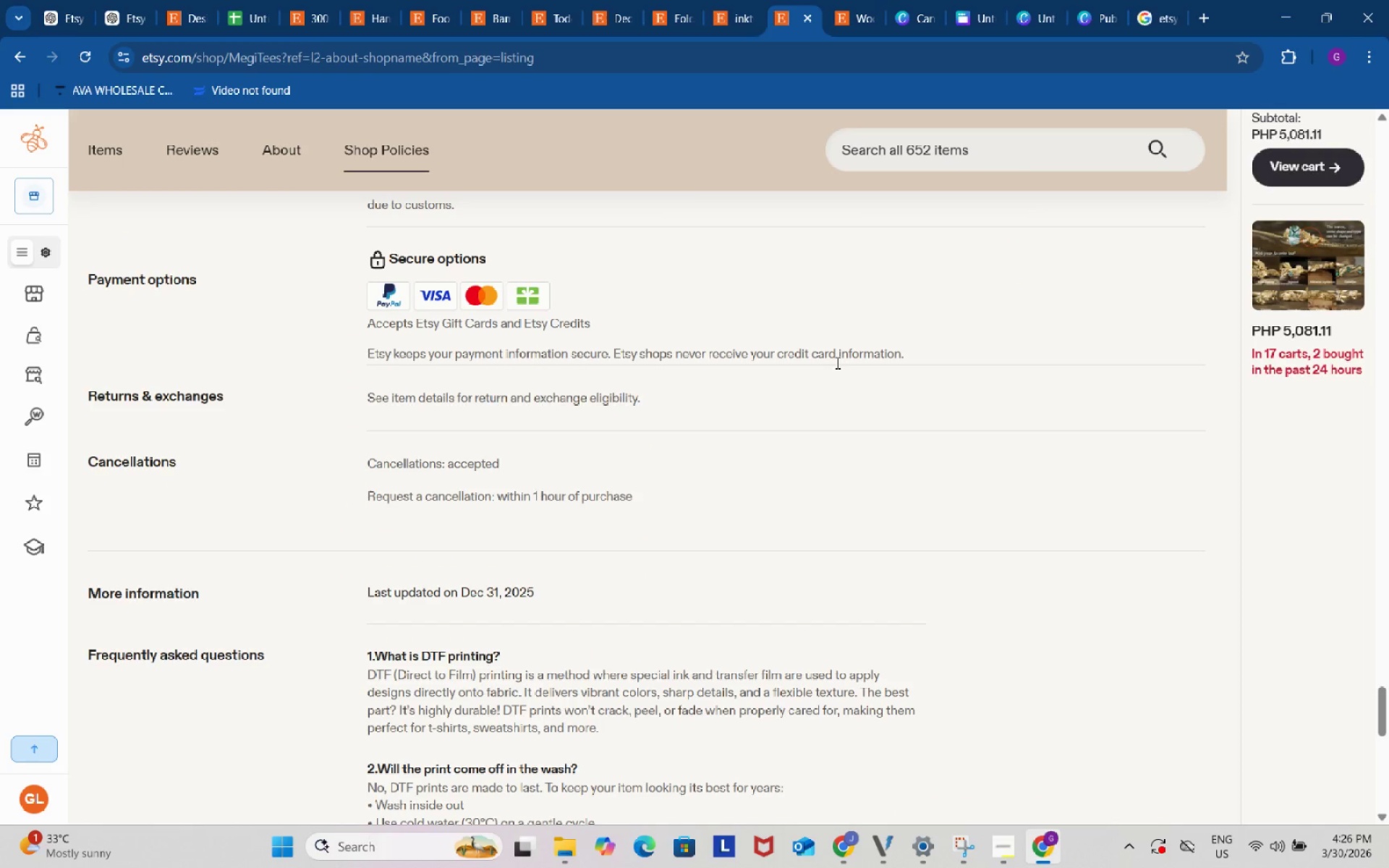 
scroll: coordinate [849, 410], scroll_direction: up, amount: 13.0
 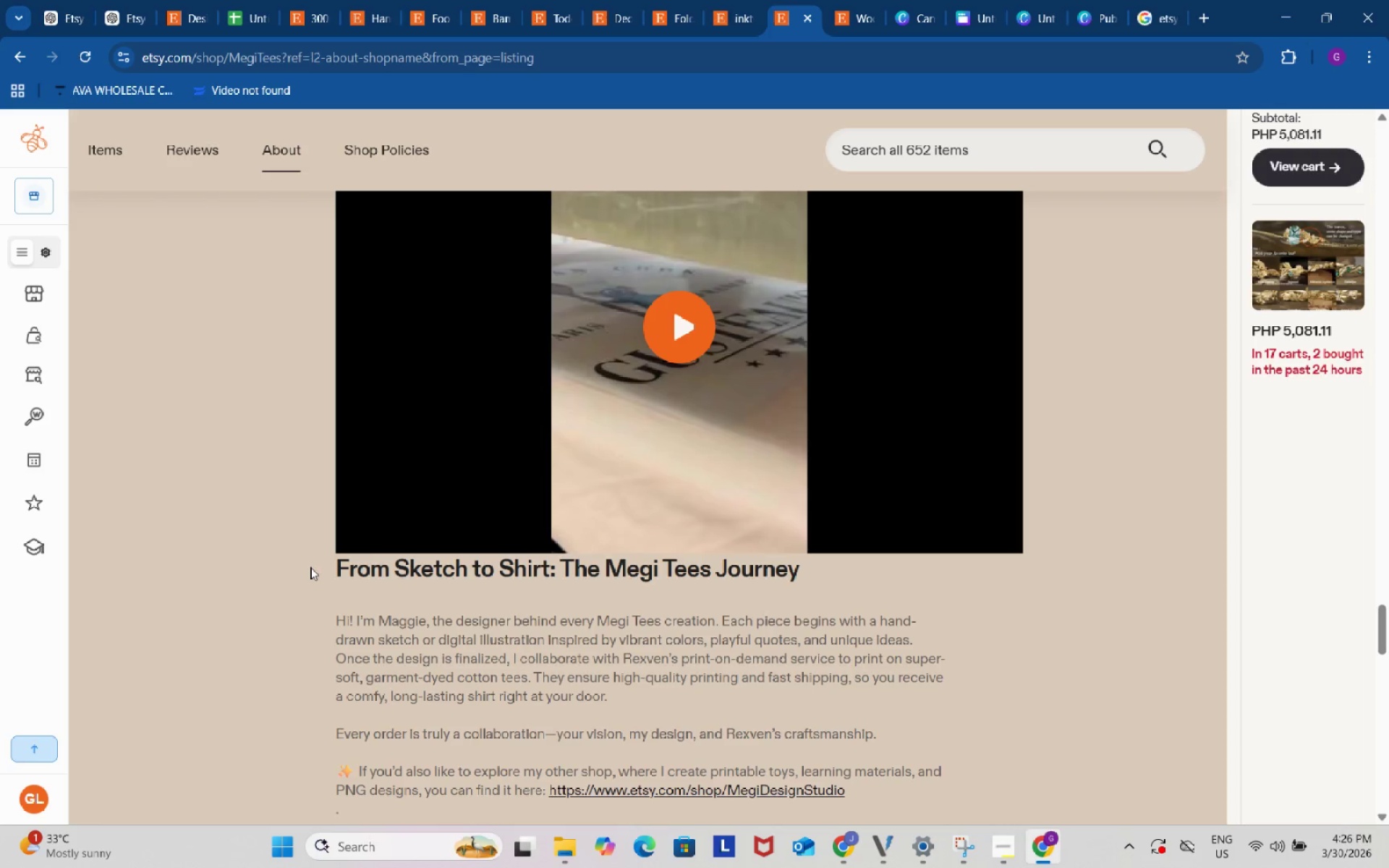 
left_click_drag(start_coordinate=[319, 572], to_coordinate=[813, 584])
 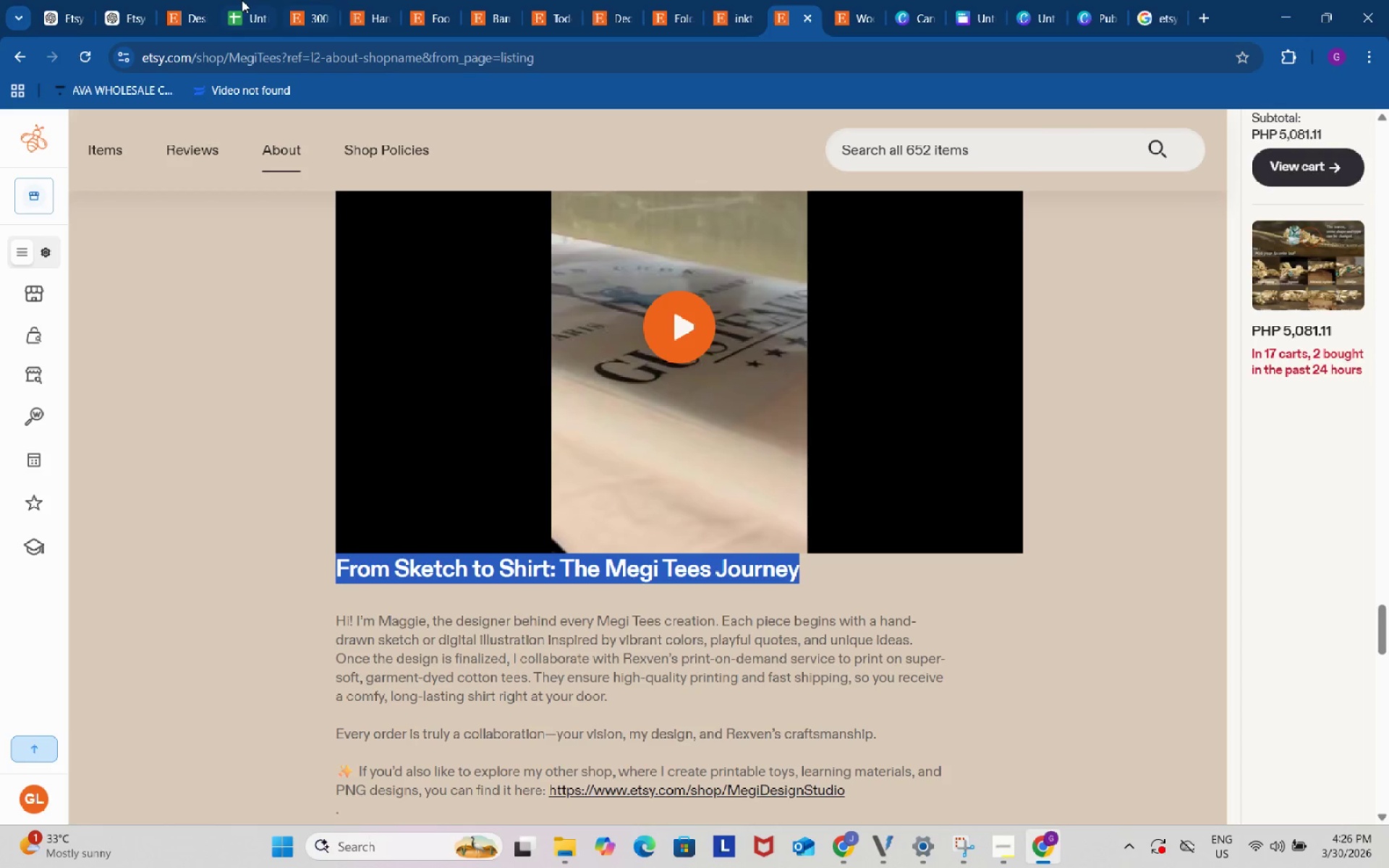 
key(Control+ControlLeft)
 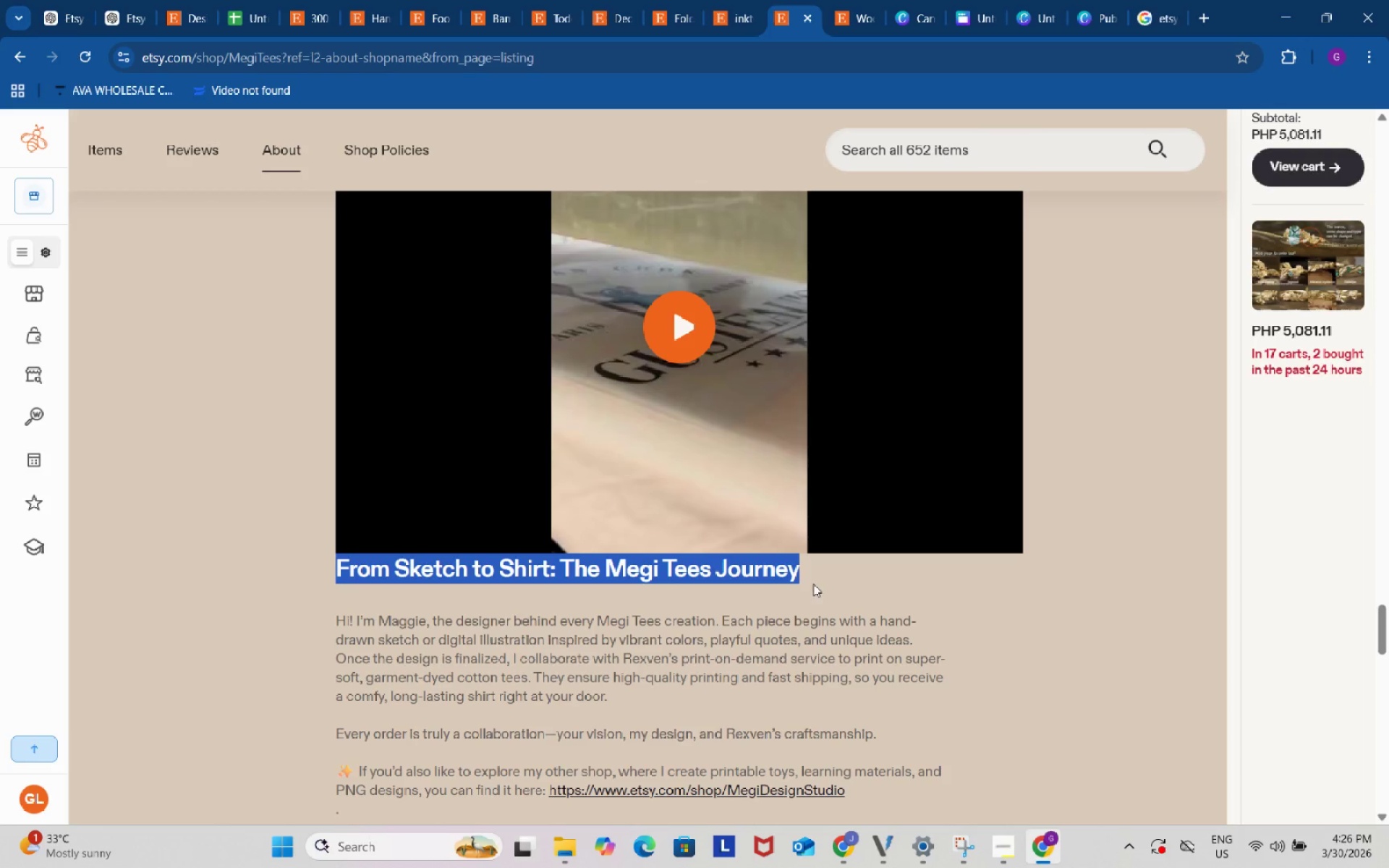 
key(Control+C)
 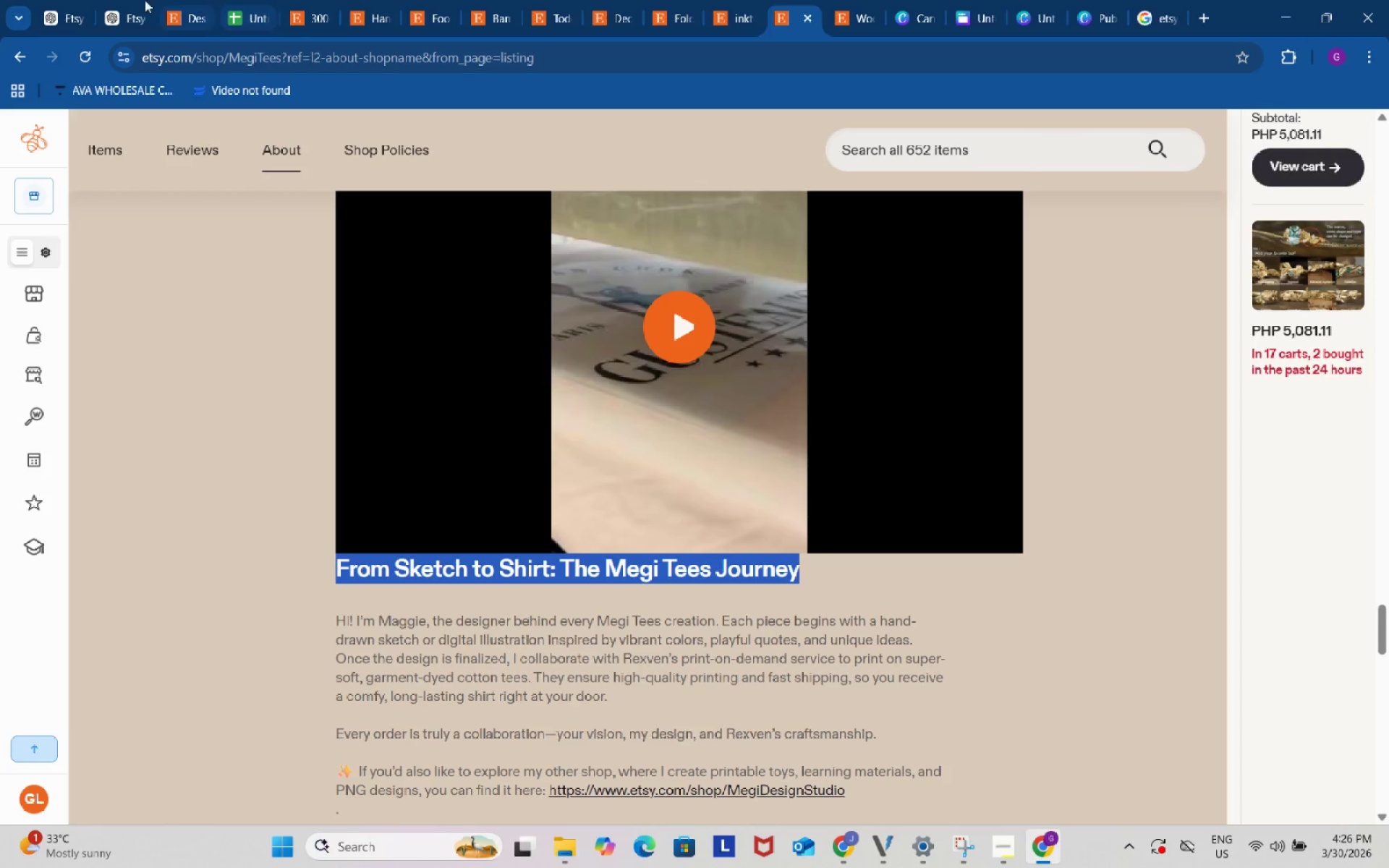 
left_click([129, 0])
 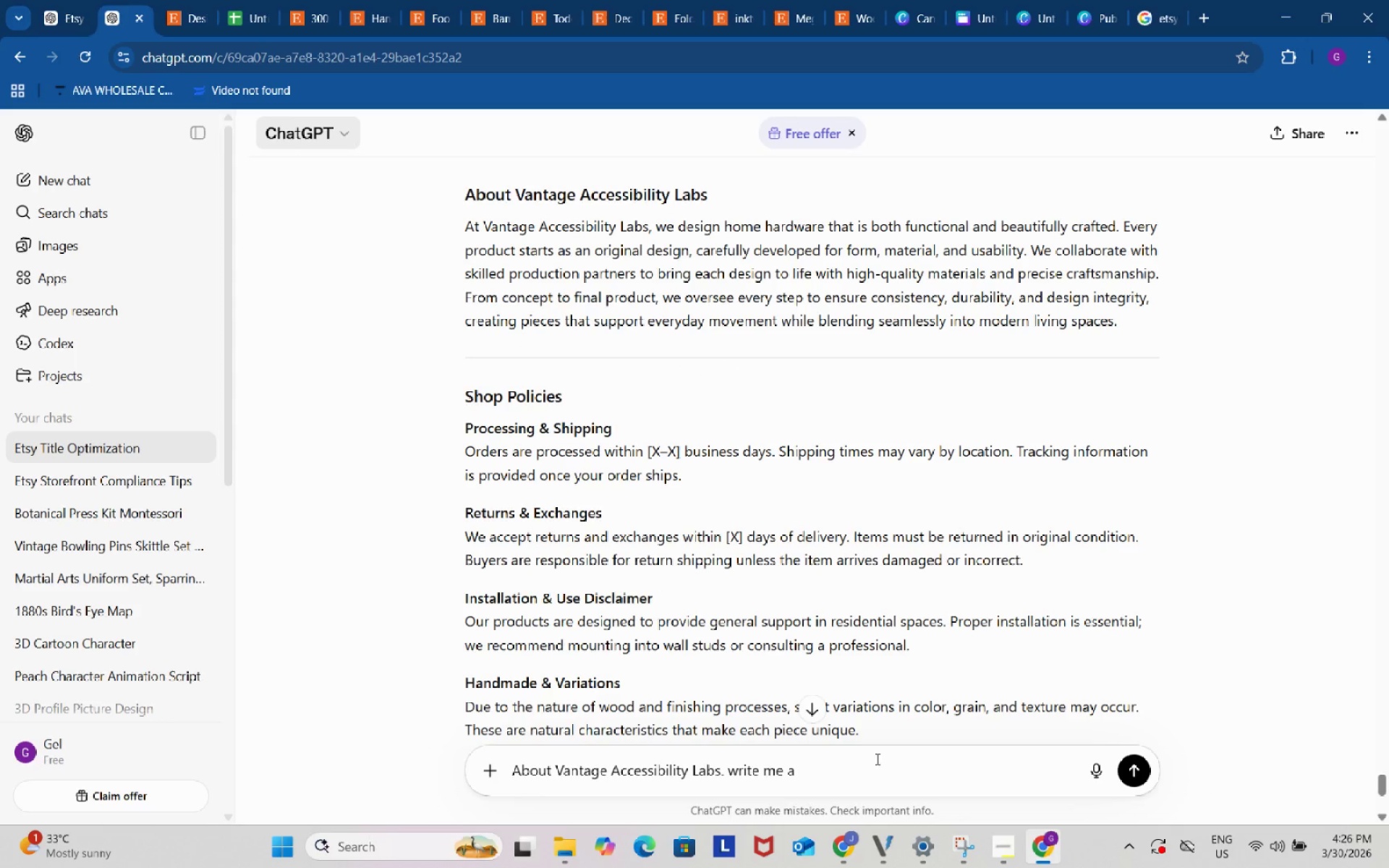 
left_click([878, 762])
 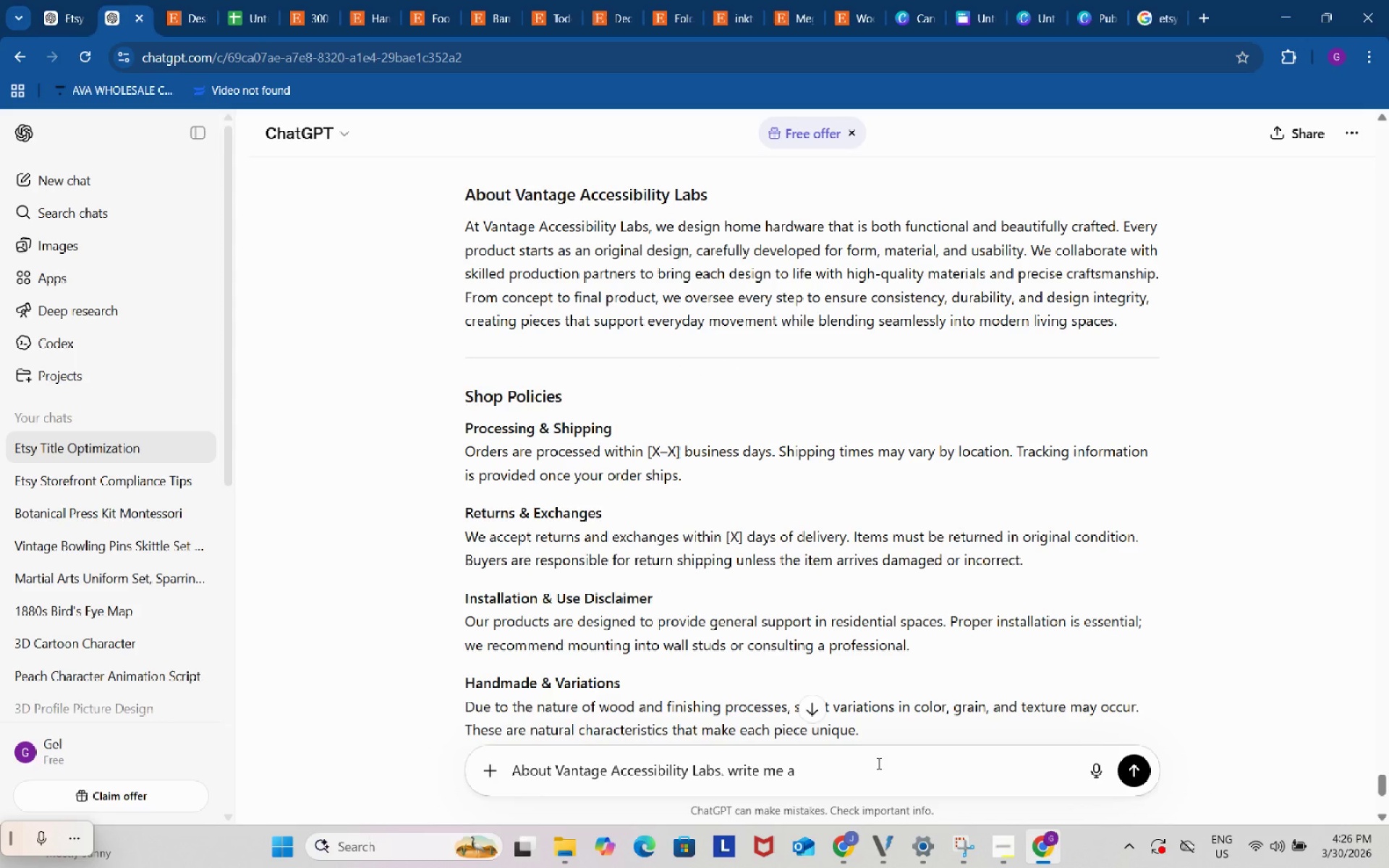 
key(Backspace)
key(Backspace)
type(like this )
 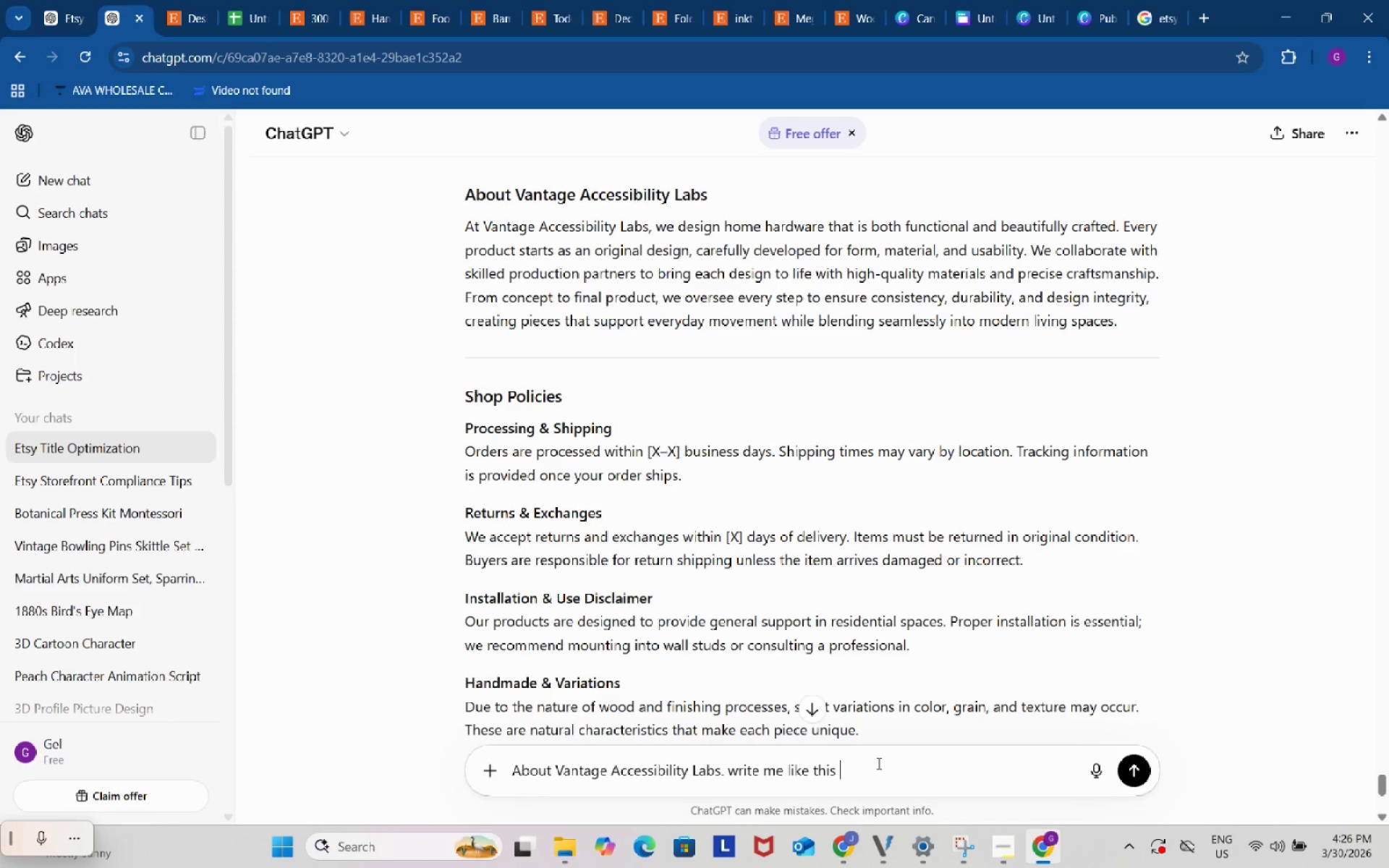 
key(Control+ControlLeft)
 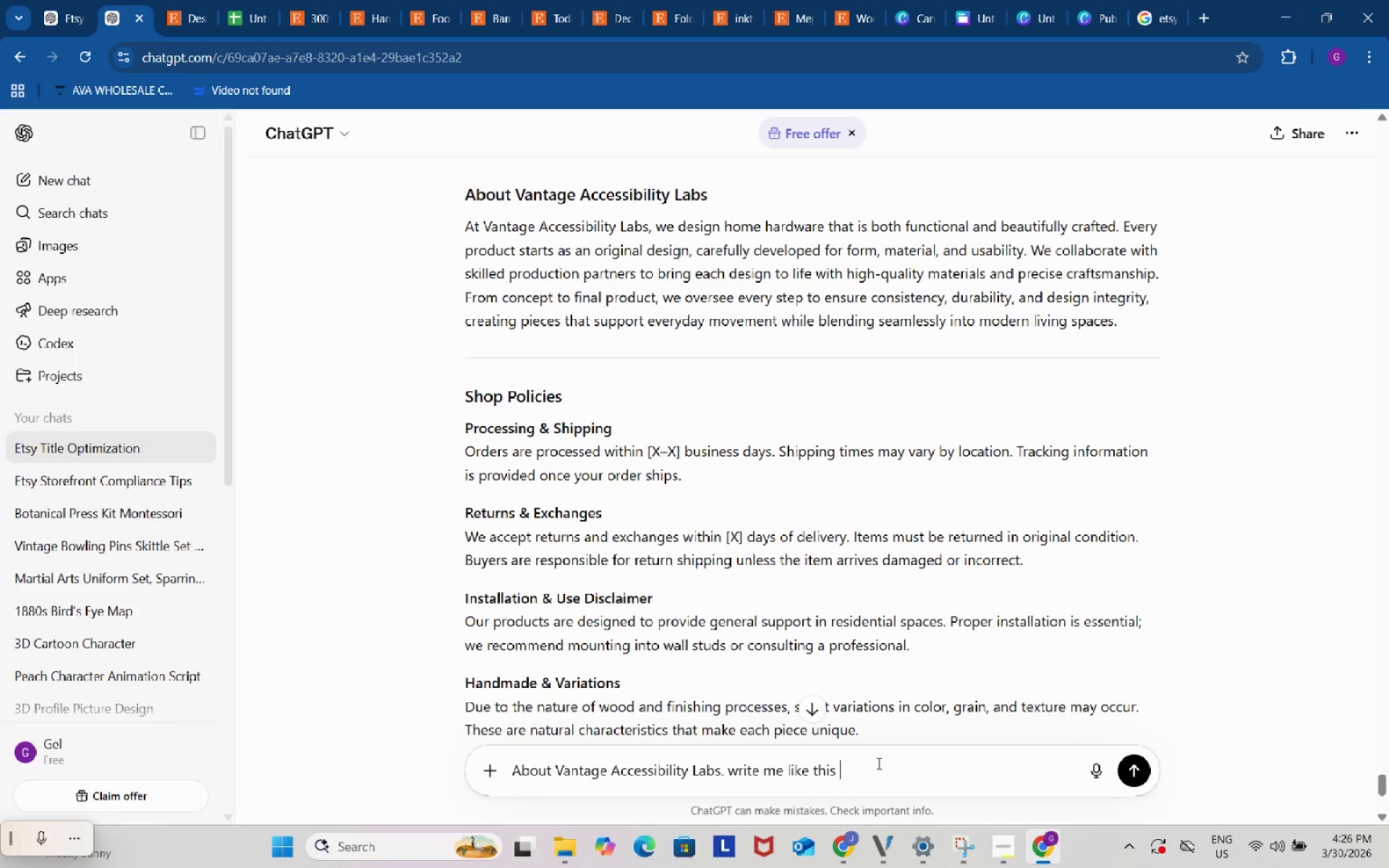 
key(Control+V)
 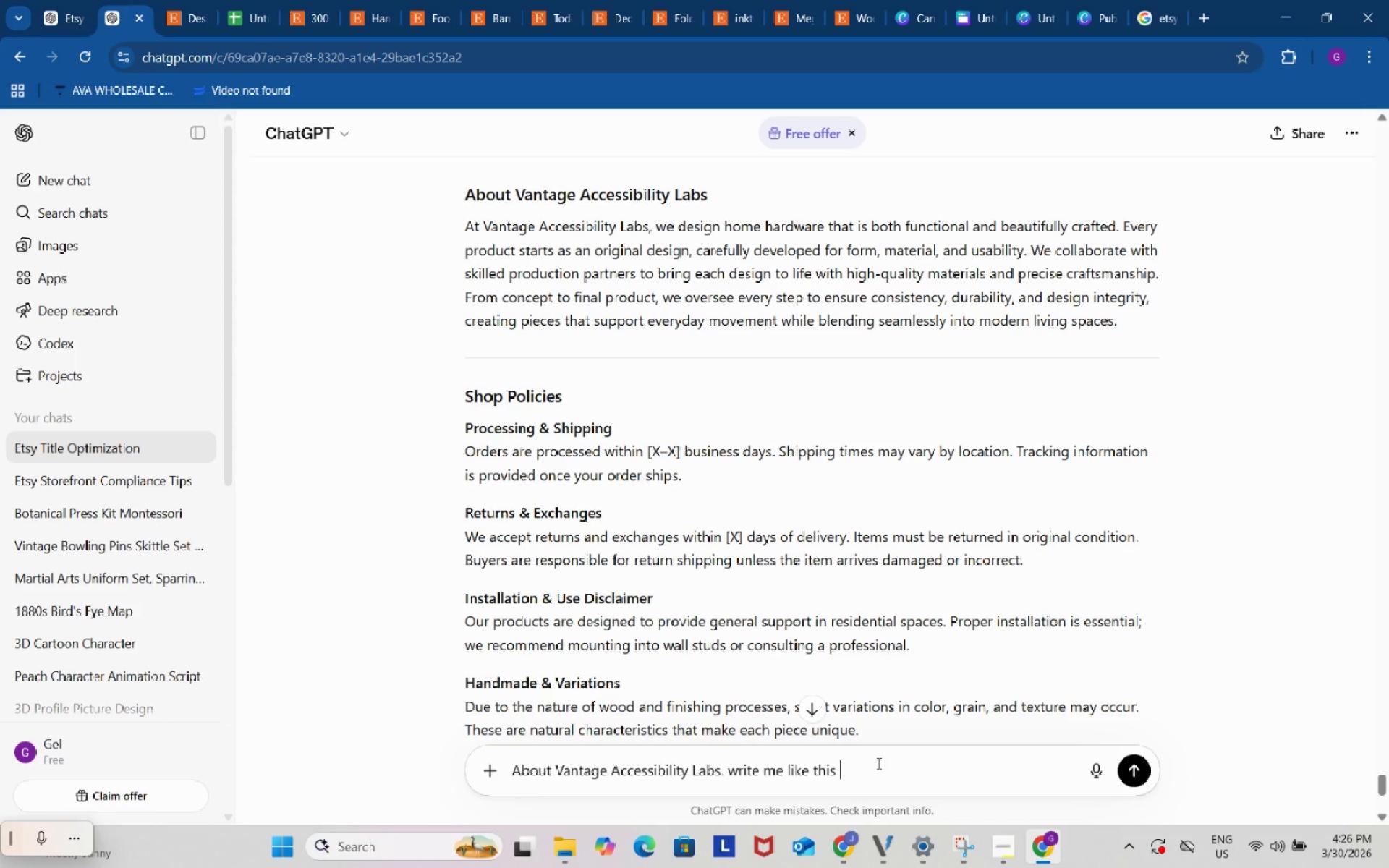 
key(Enter)
 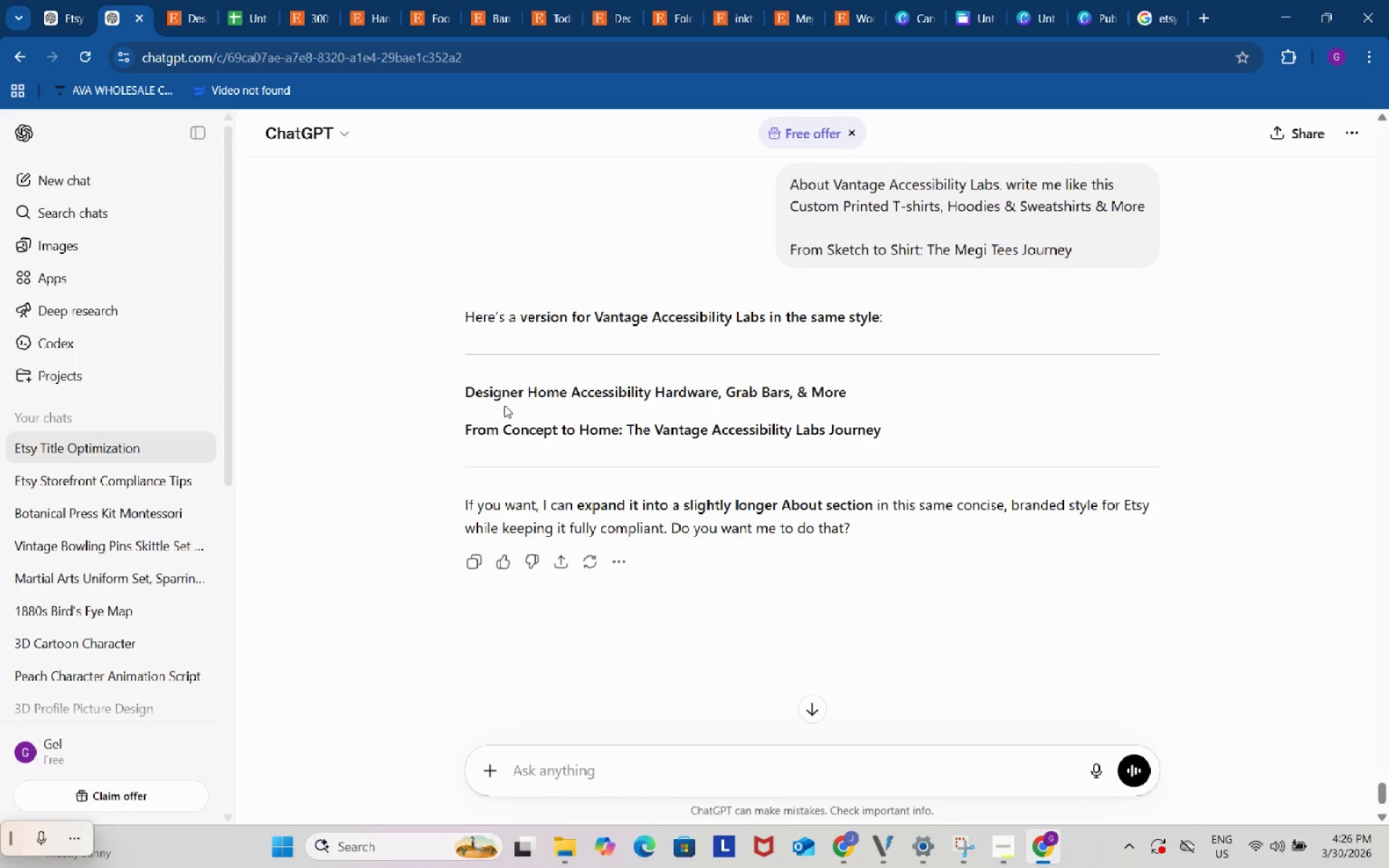 
wait(5.86)
 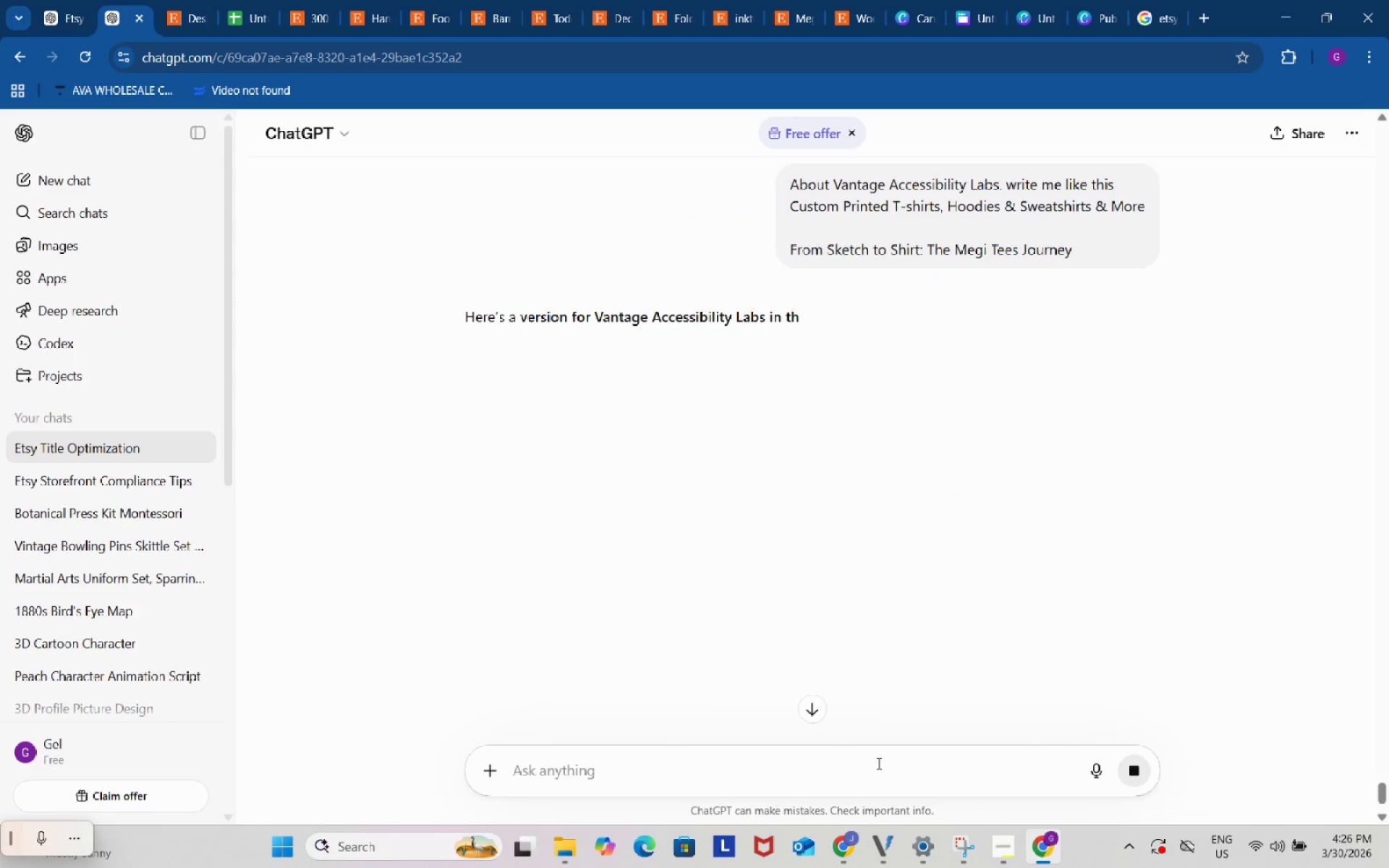 
left_click_drag(start_coordinate=[476, 457], to_coordinate=[606, 480])
 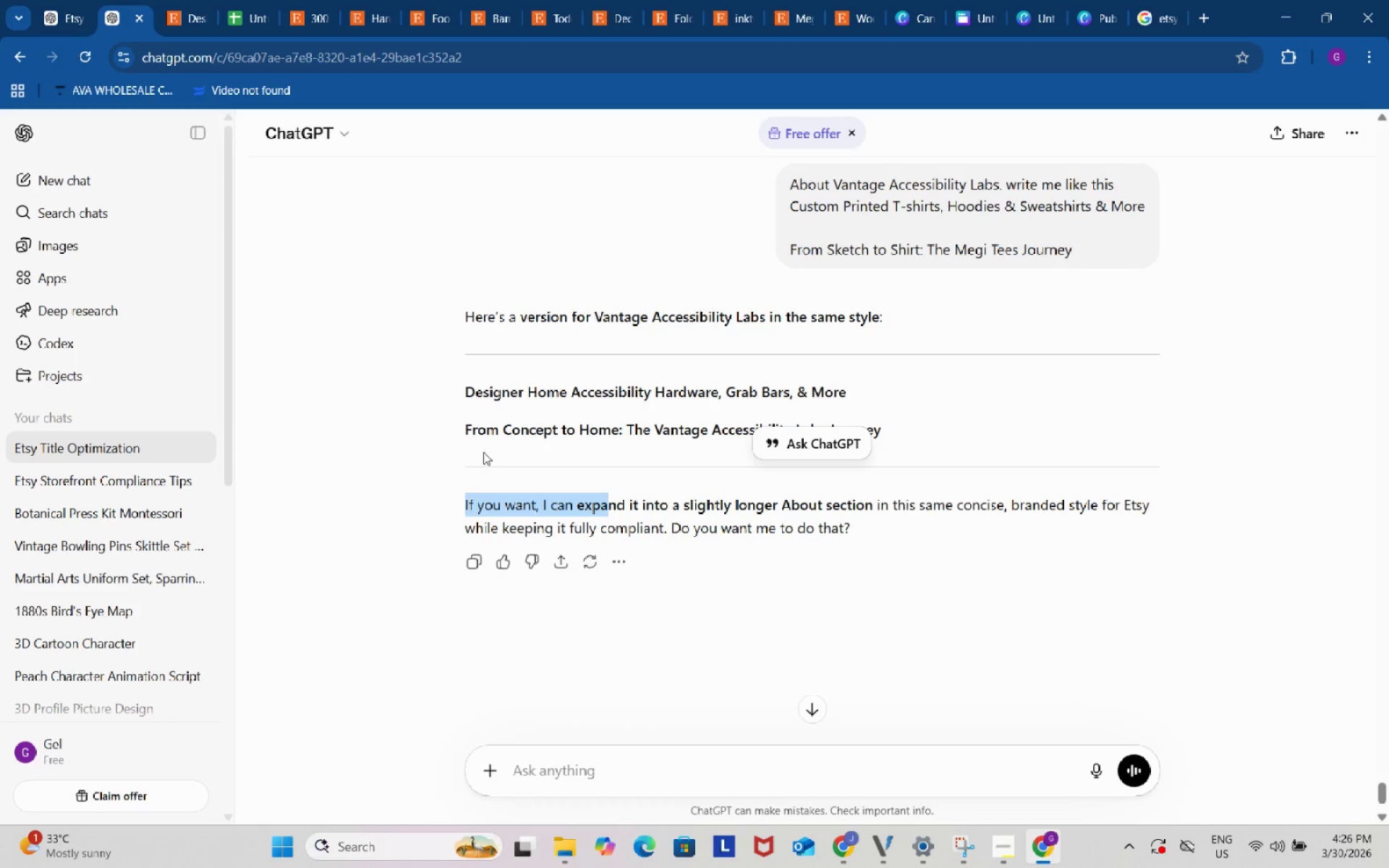 
left_click([483, 452])
 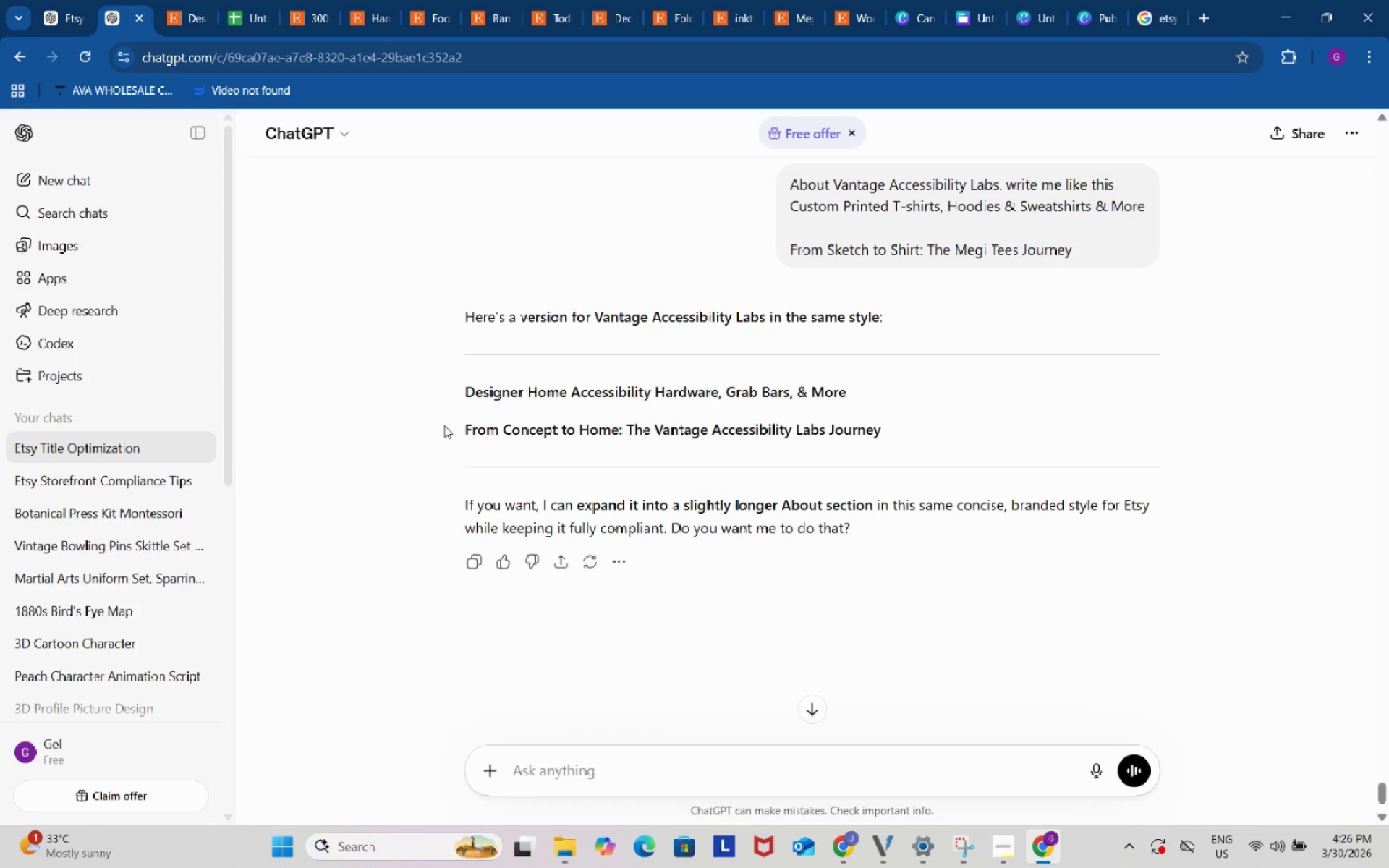 
left_click_drag(start_coordinate=[442, 425], to_coordinate=[891, 424])
 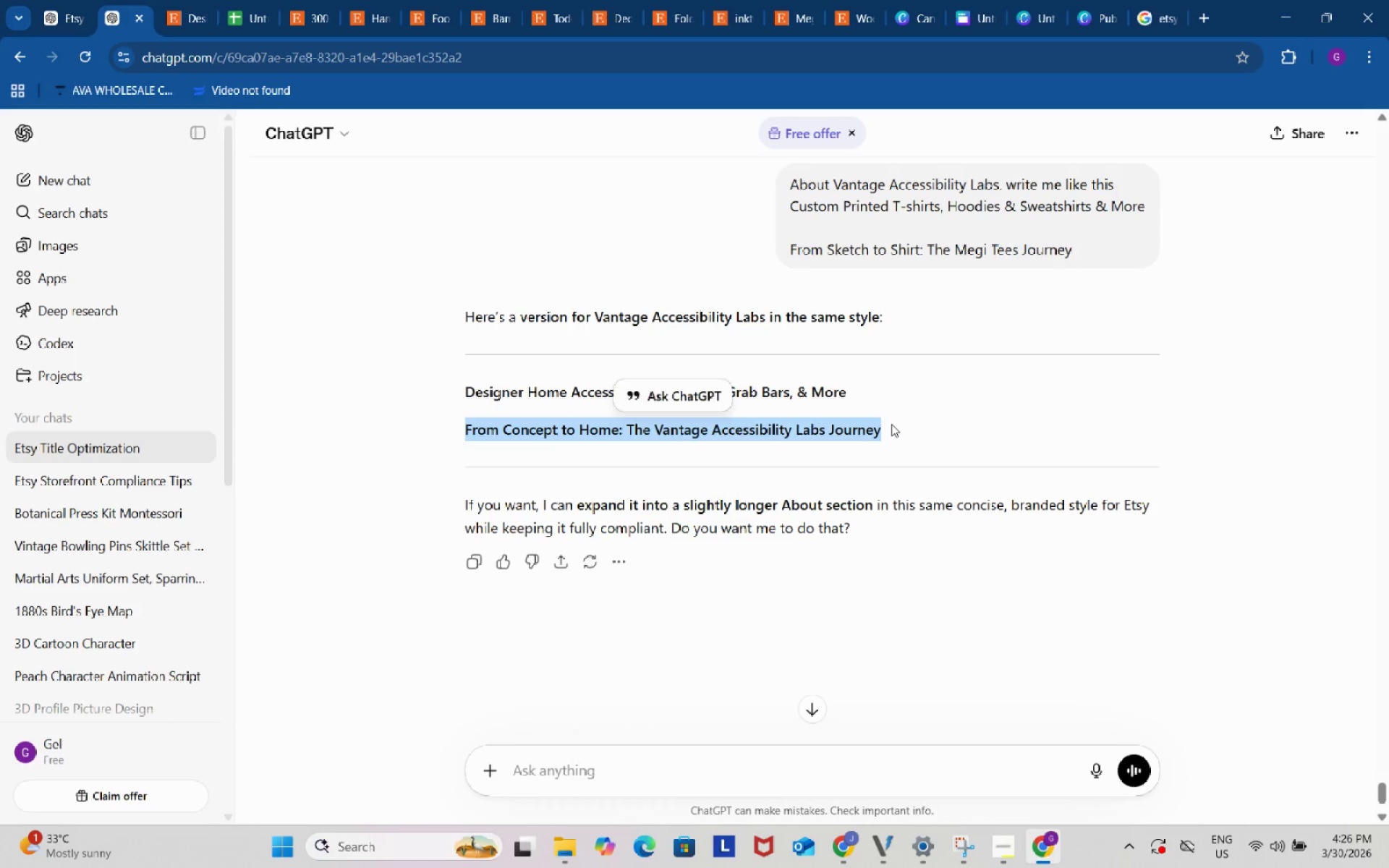 
key(Control+ControlLeft)
 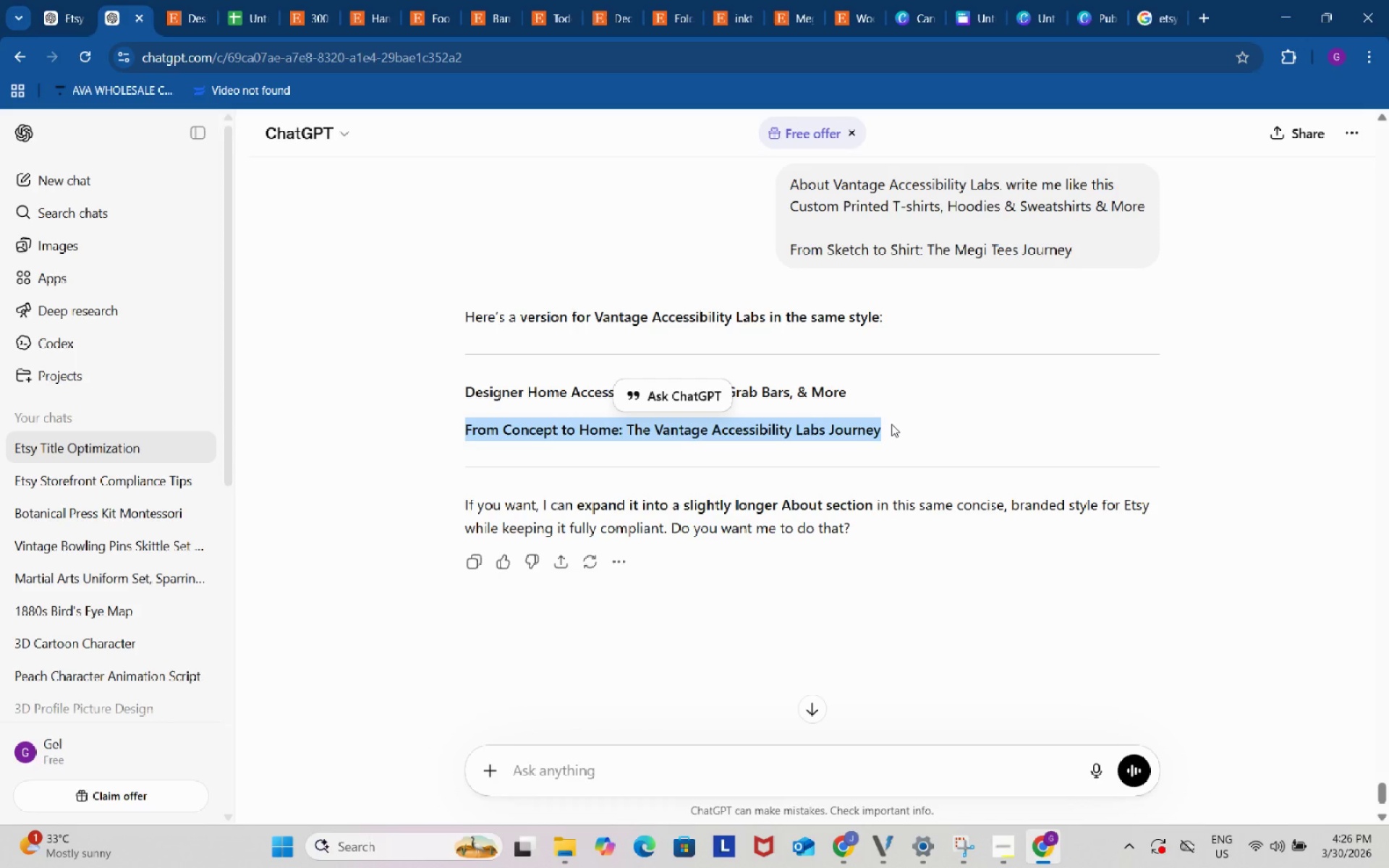 
key(Control+C)
 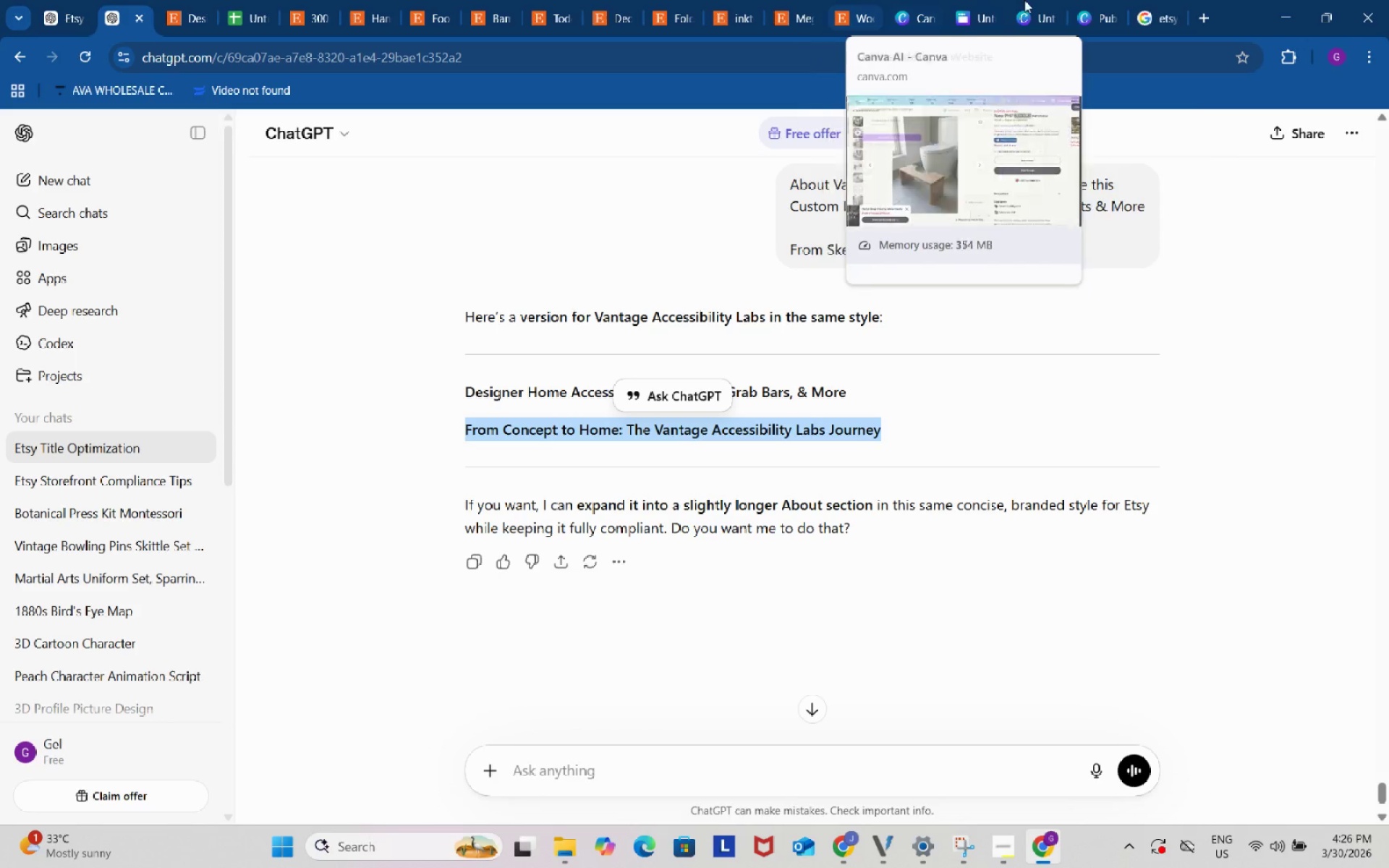 
left_click([1079, 0])
 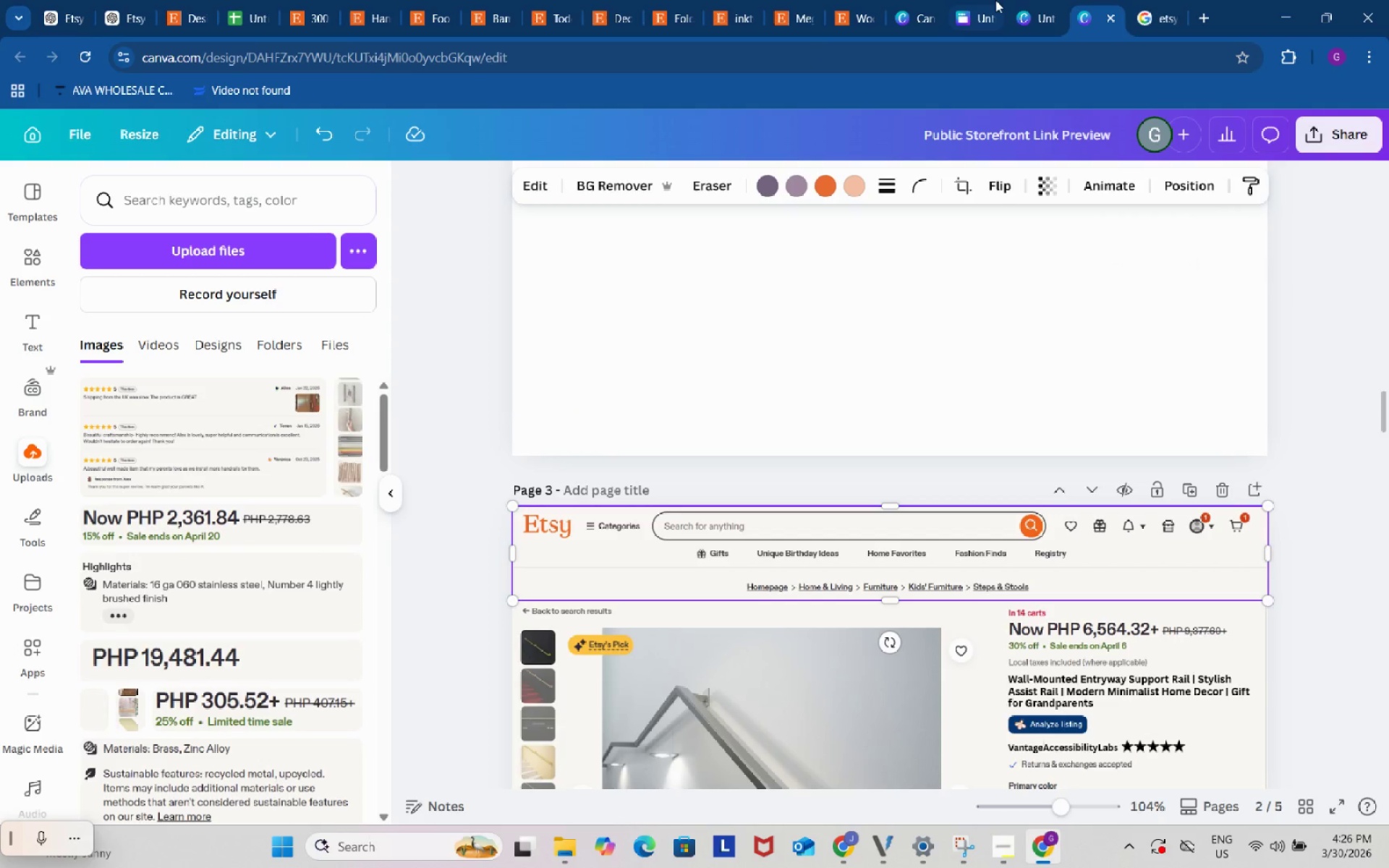 
left_click([1035, 0])
 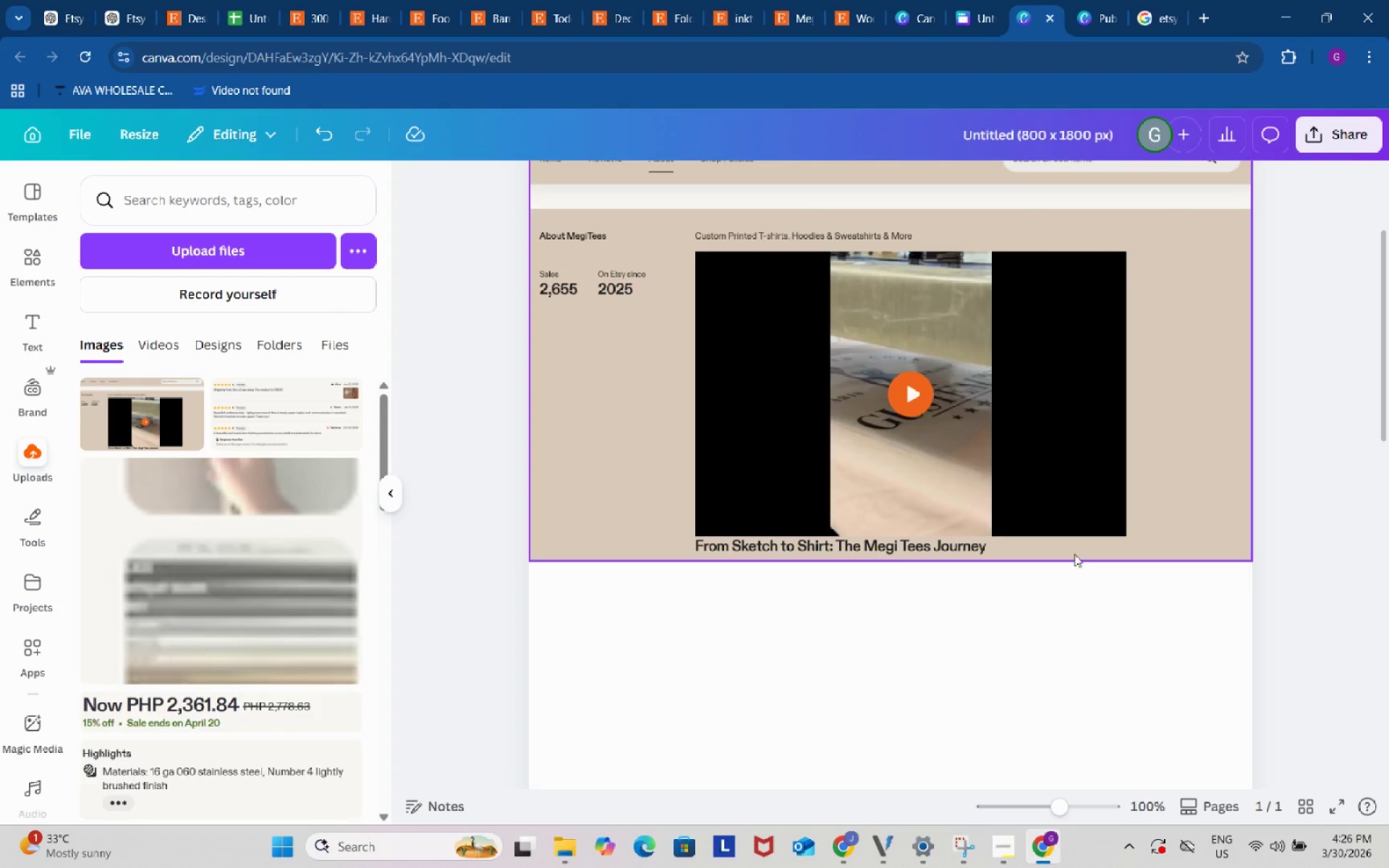 
scroll: coordinate [1071, 567], scroll_direction: down, amount: 2.0
 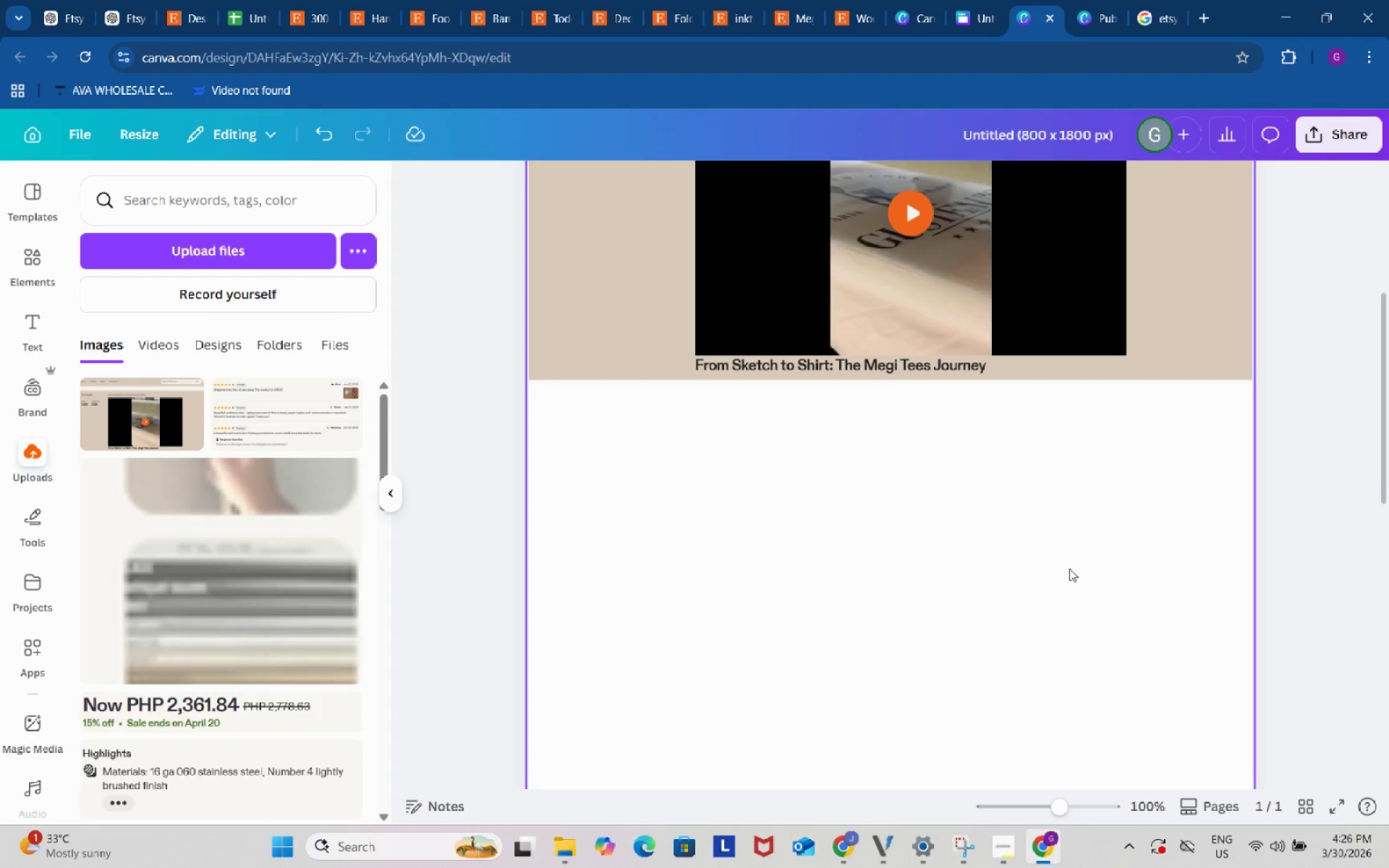 
scroll: coordinate [1069, 569], scroll_direction: up, amount: 1.0
 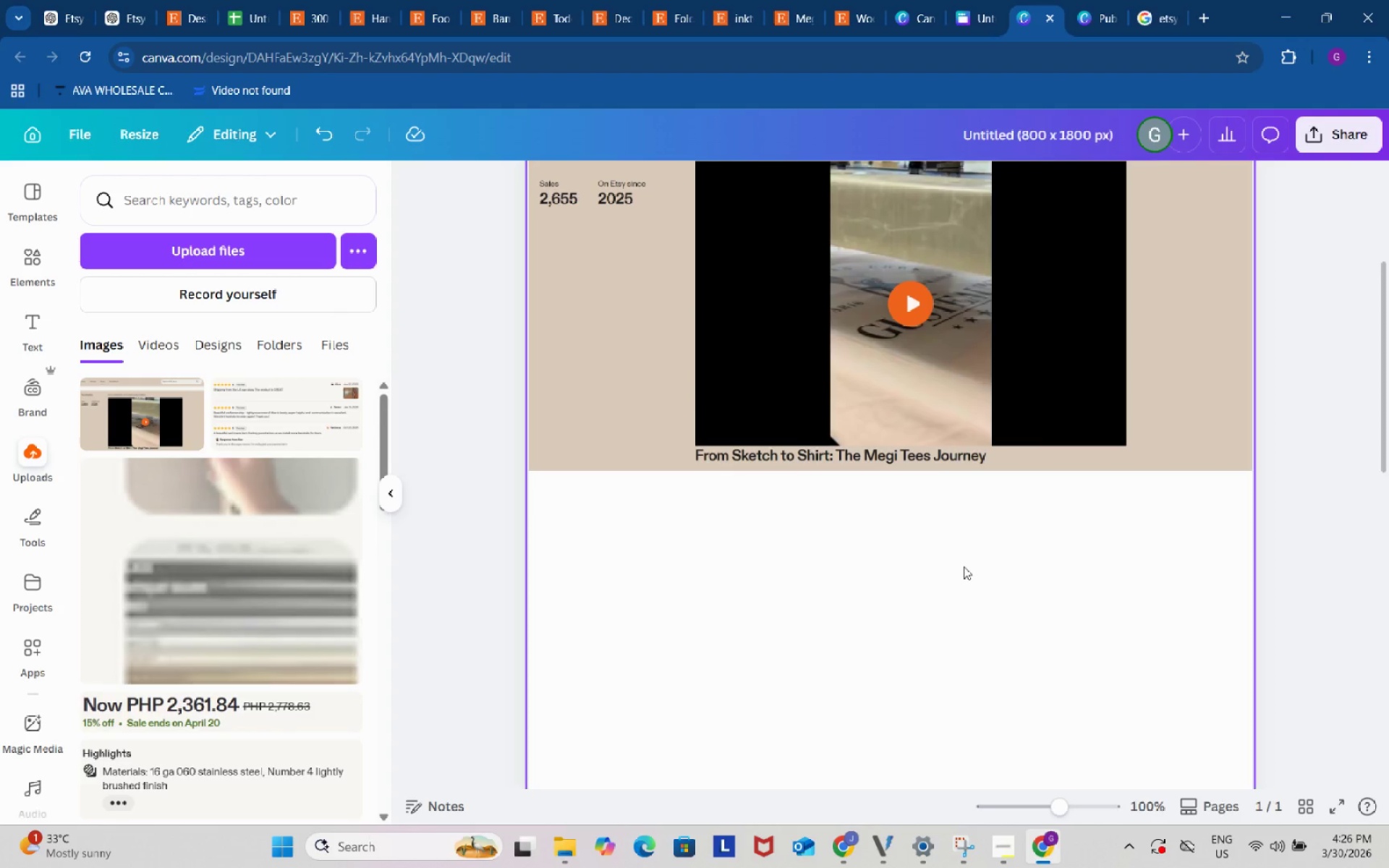 
left_click([964, 566])
 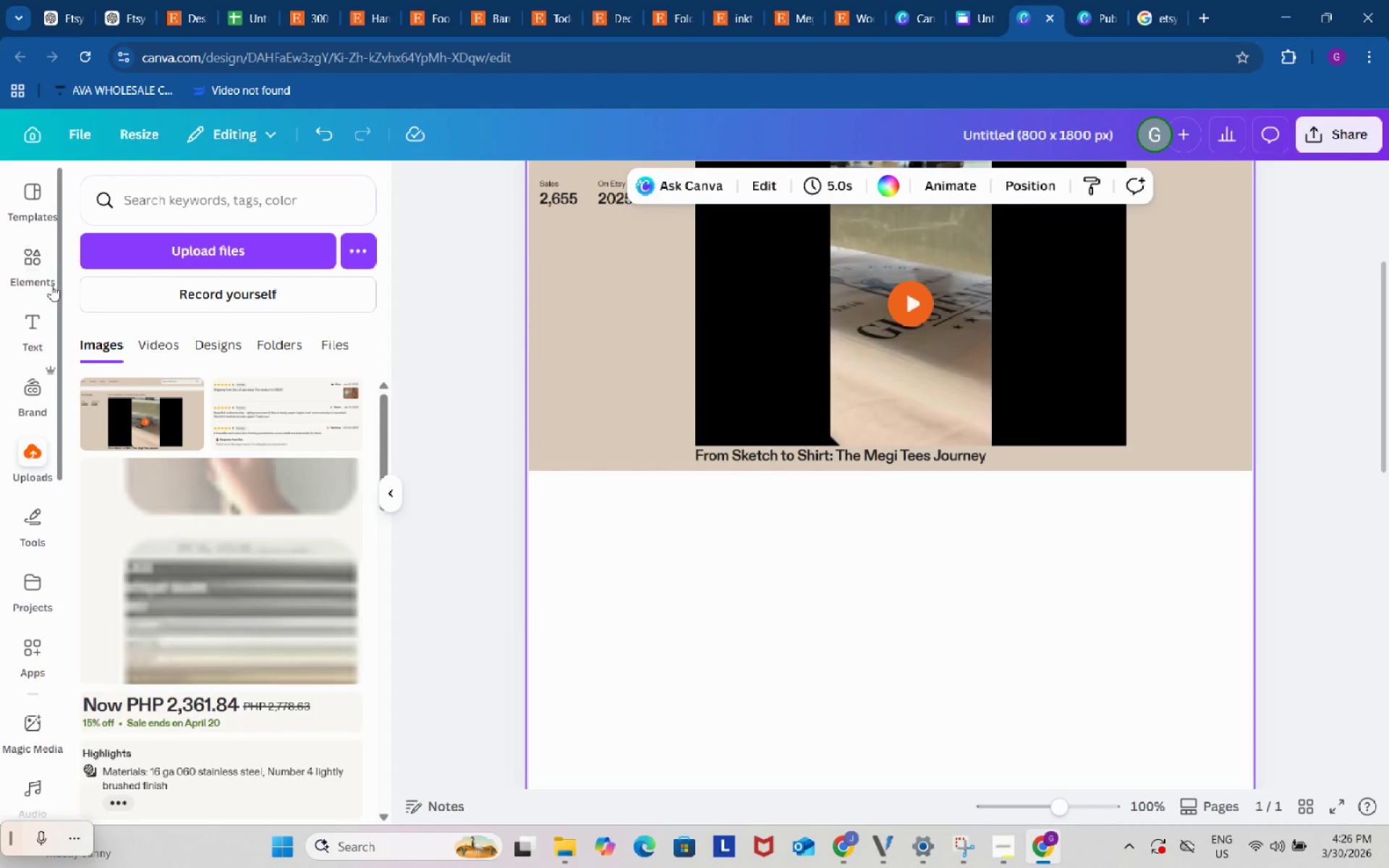 
left_click([33, 277])
 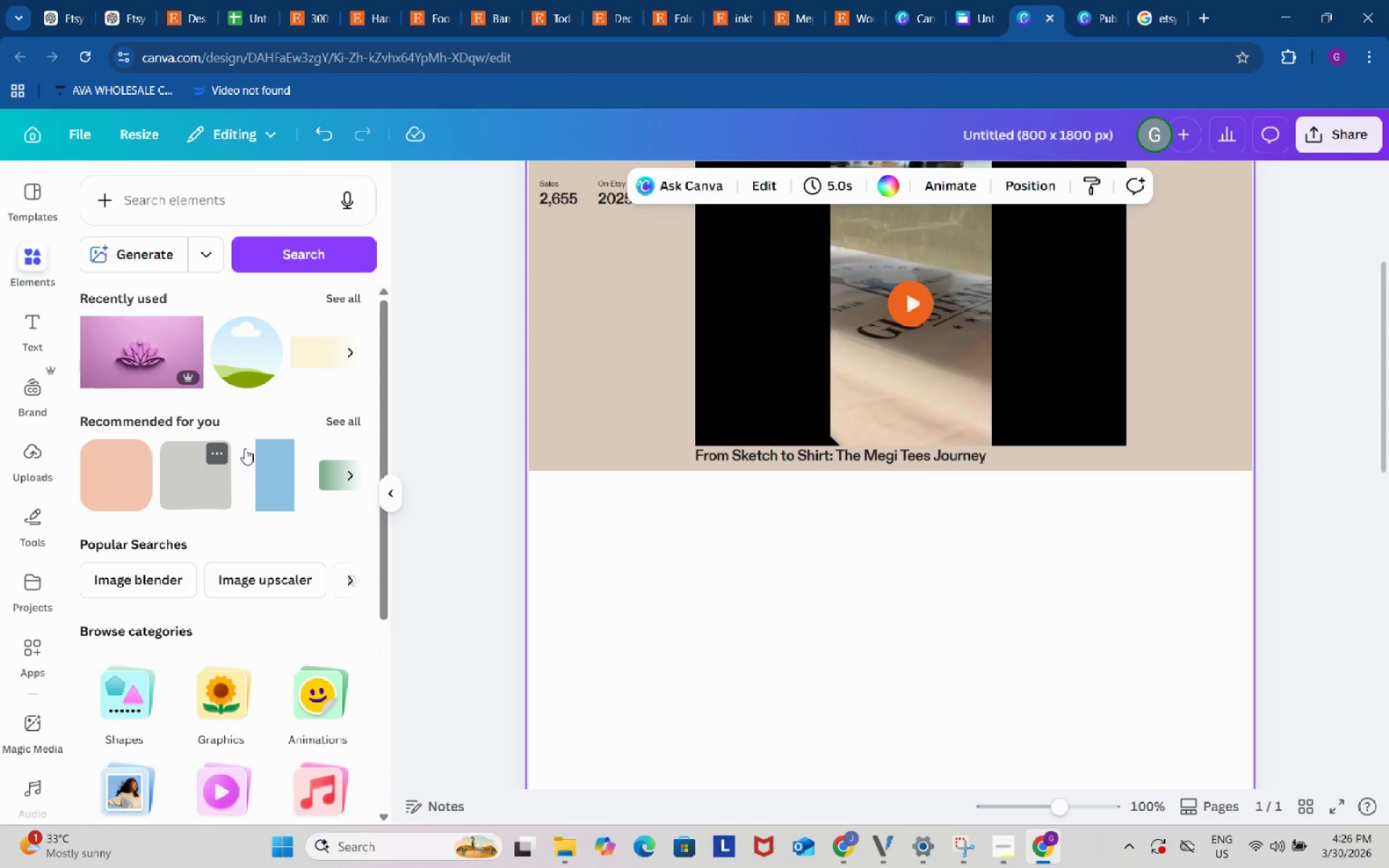 
left_click([316, 341])
 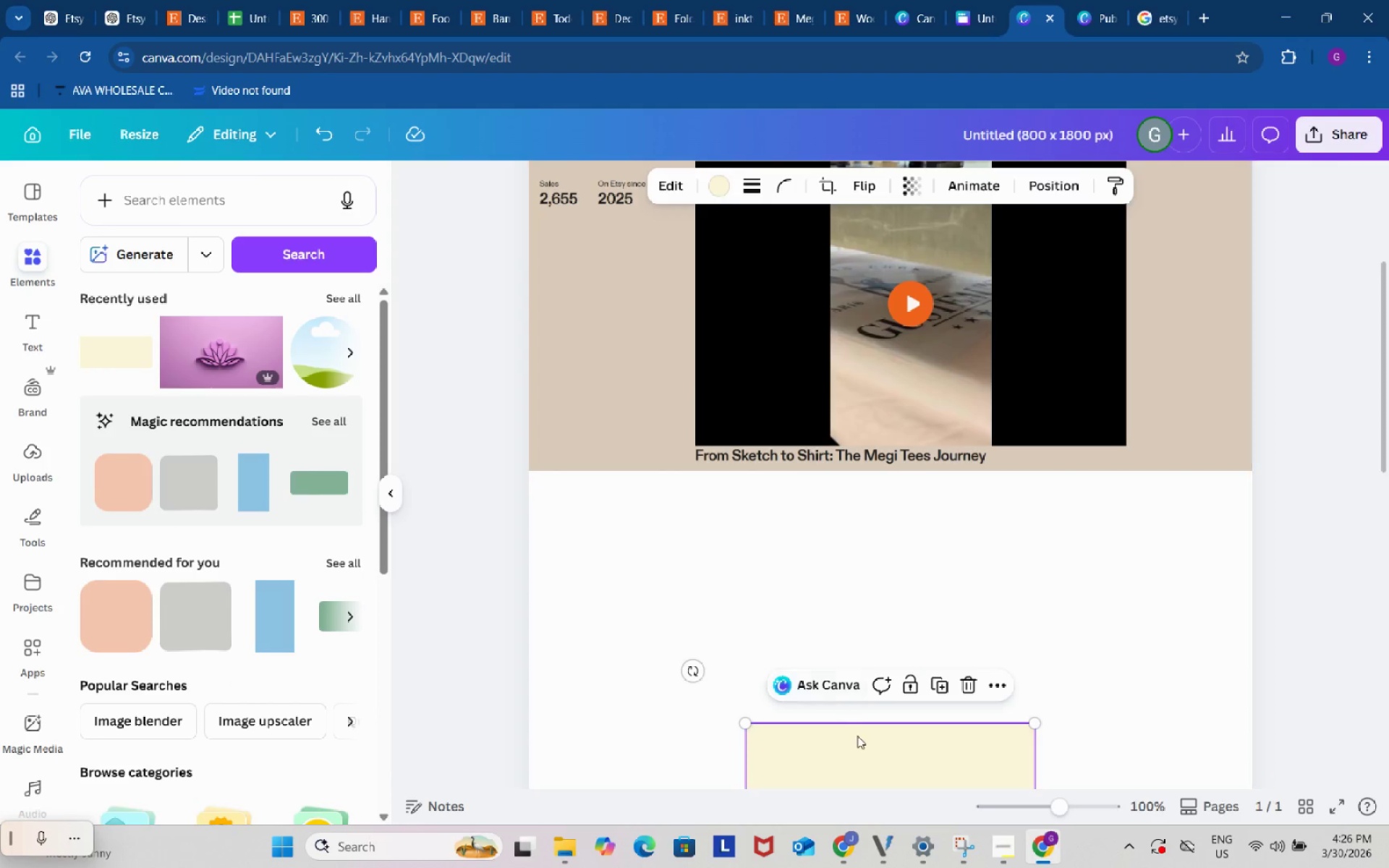 
left_click_drag(start_coordinate=[868, 748], to_coordinate=[818, 474])
 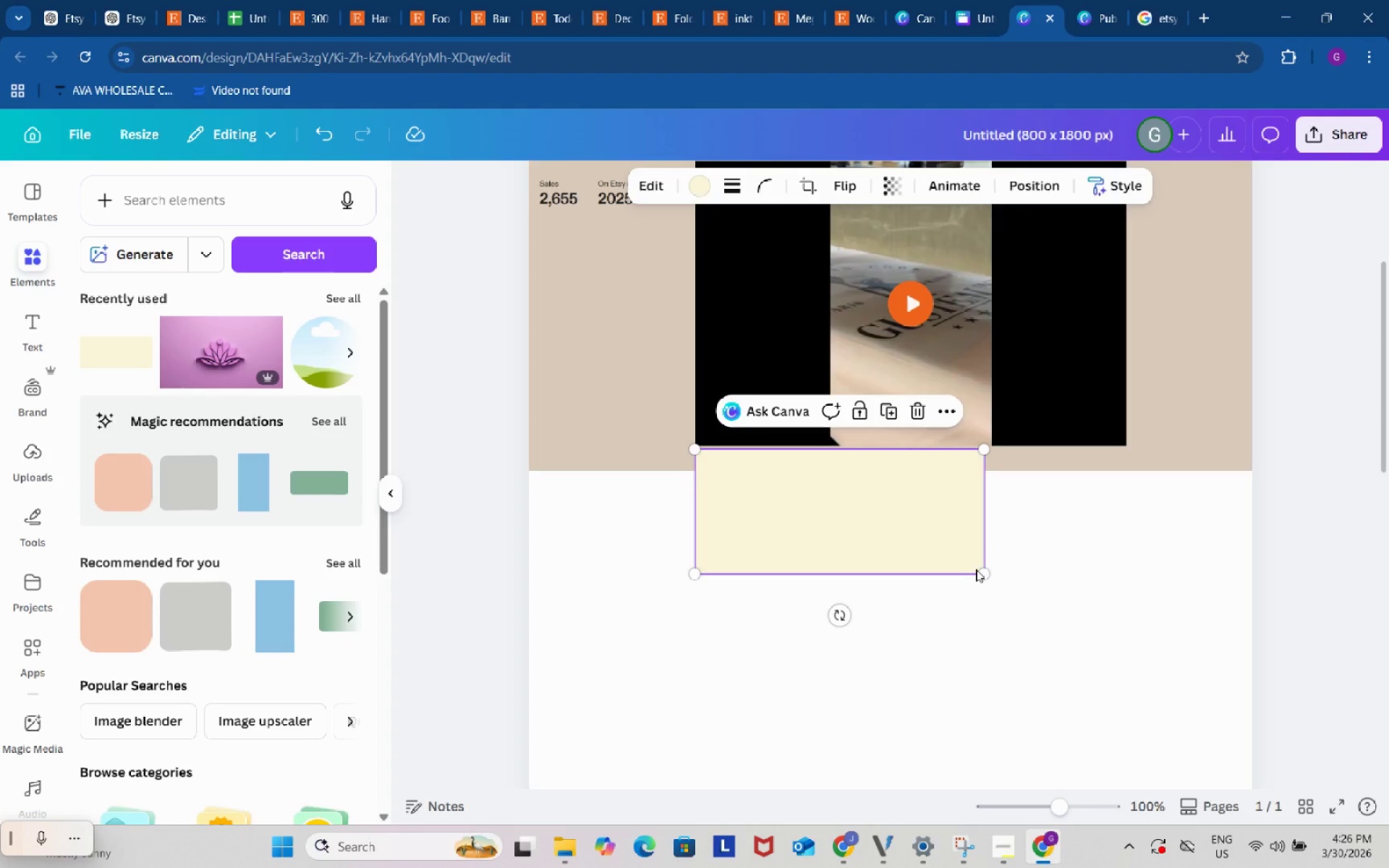 
left_click_drag(start_coordinate=[976, 569], to_coordinate=[879, 516])
 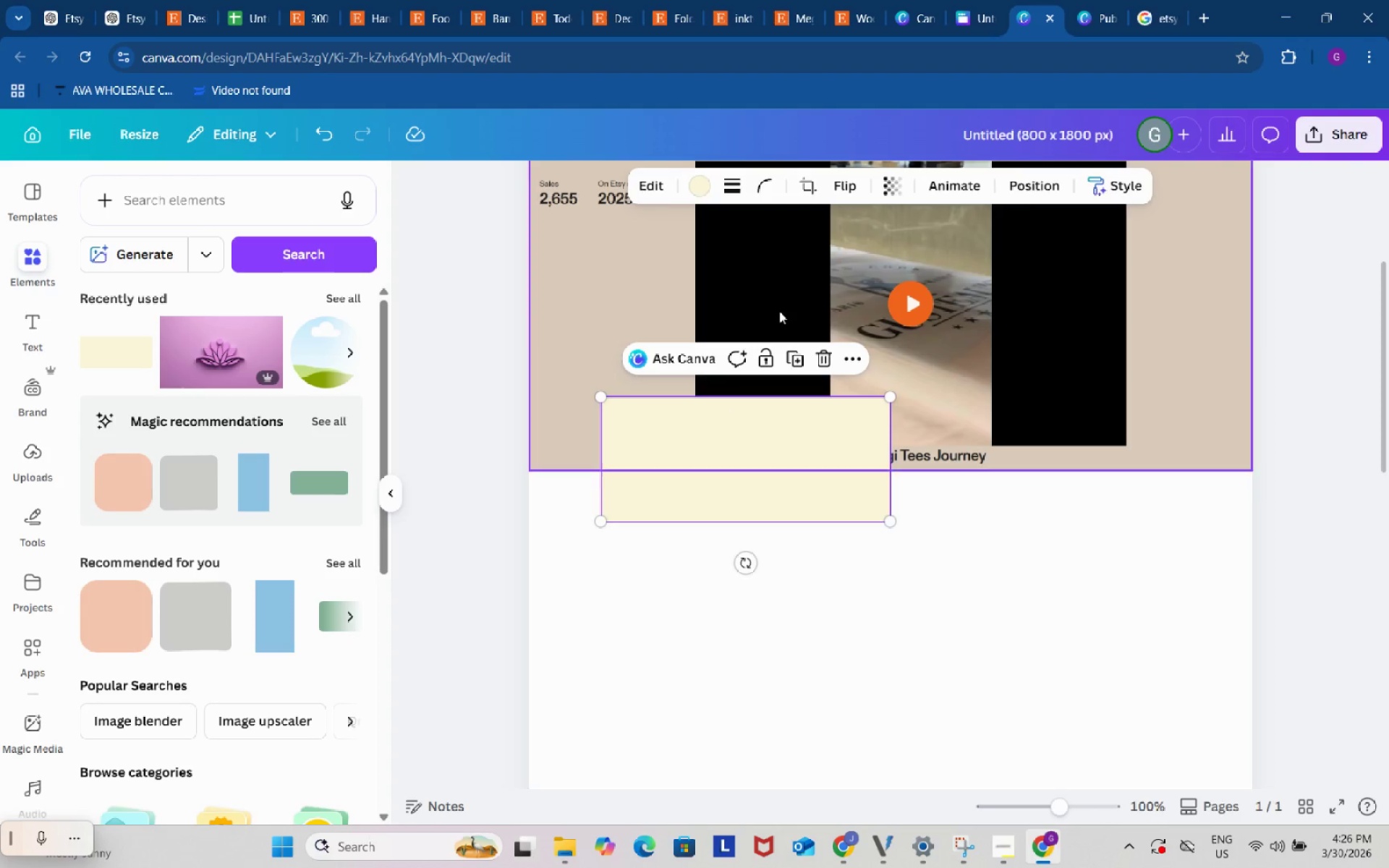 
left_click([812, 187])
 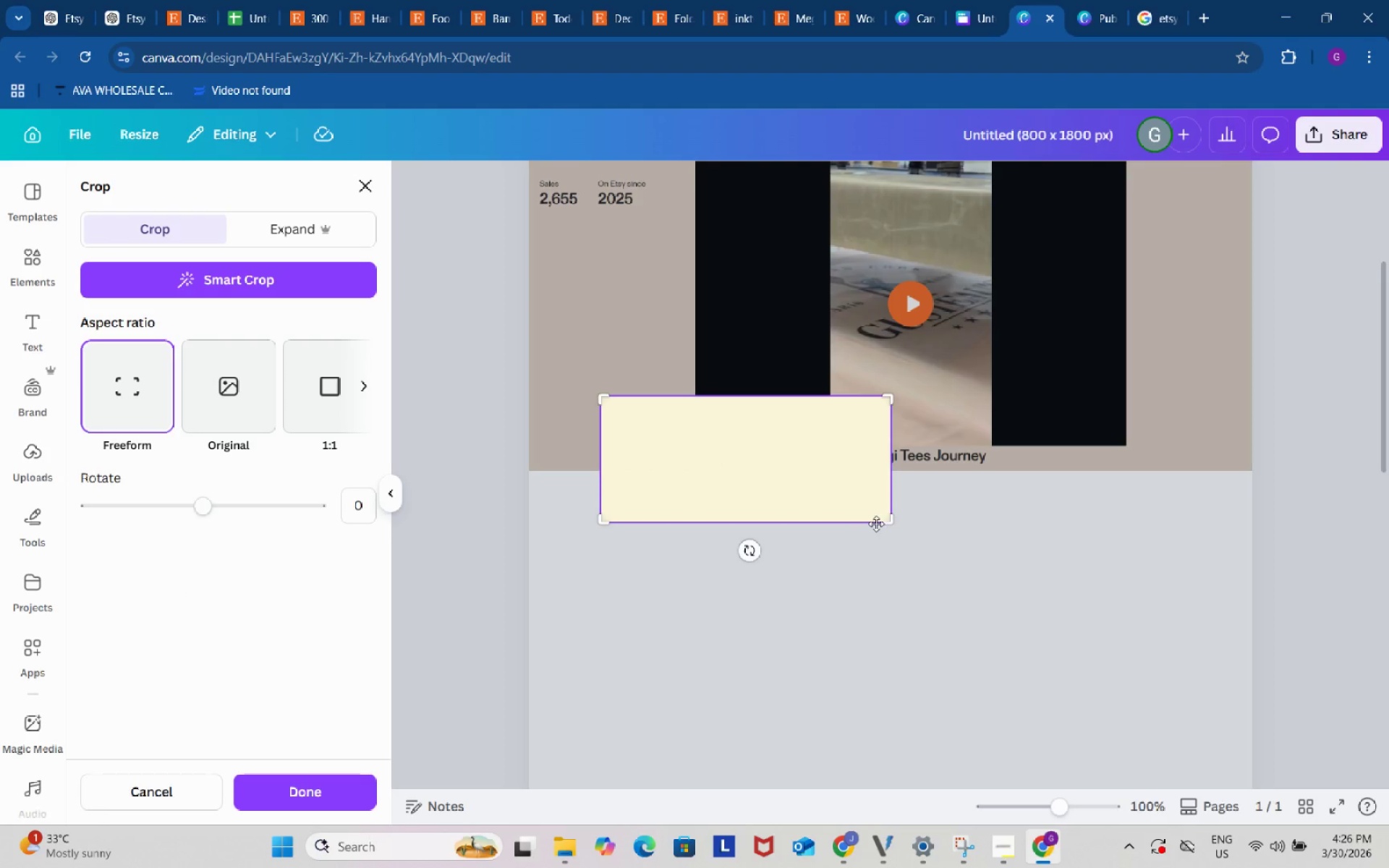 
left_click_drag(start_coordinate=[893, 521], to_coordinate=[893, 436])
 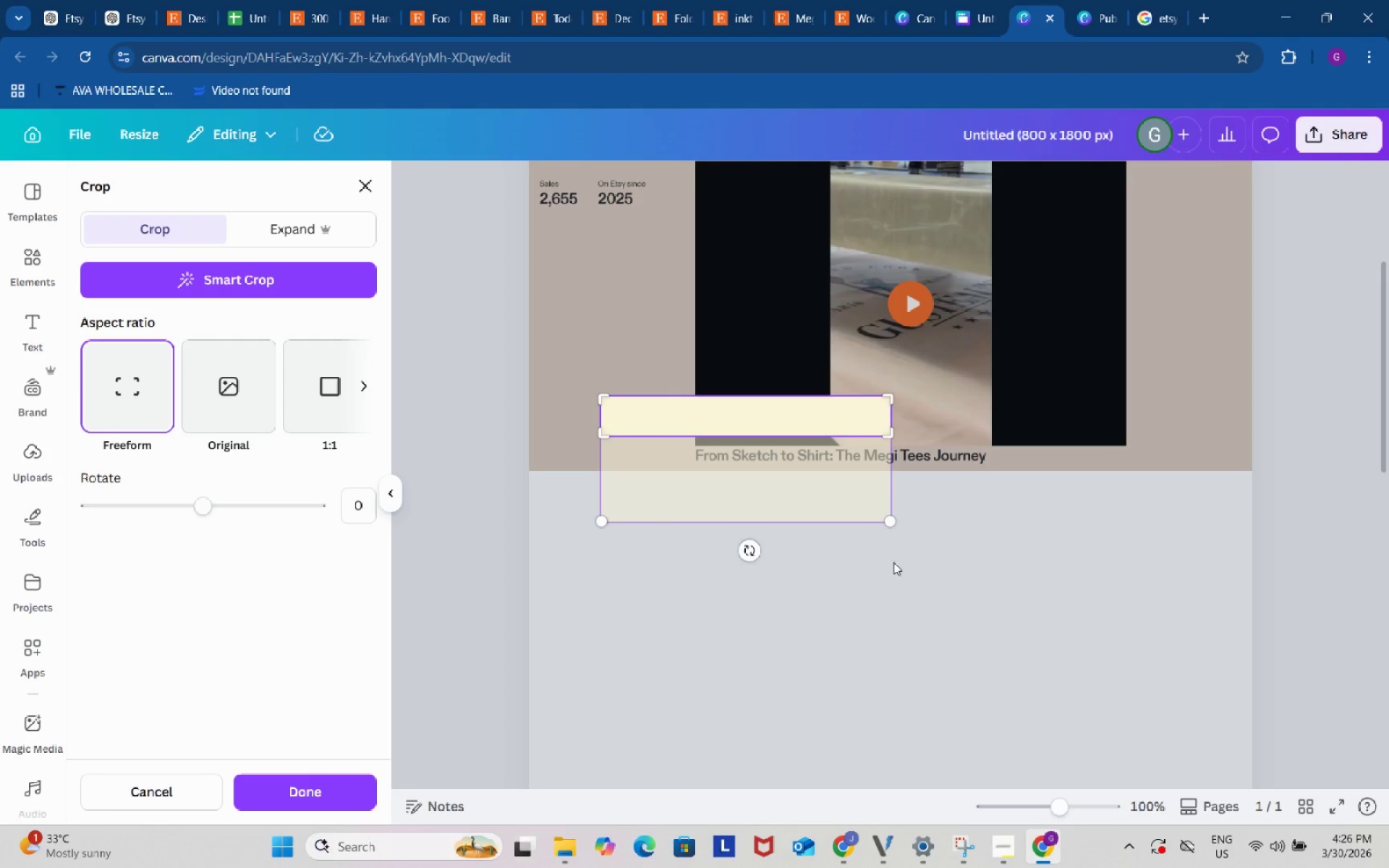 
left_click([929, 573])
 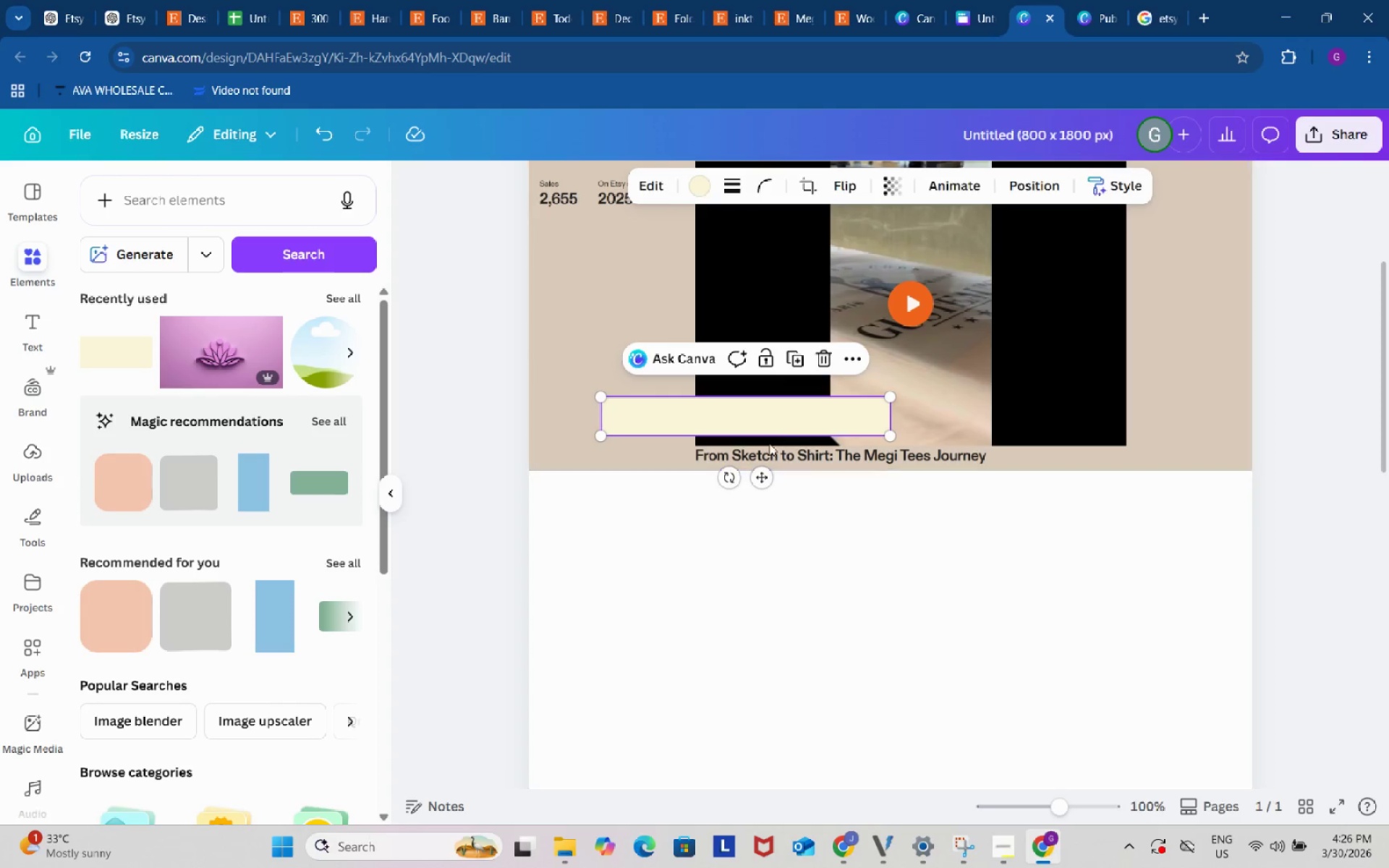 
left_click_drag(start_coordinate=[760, 482], to_coordinate=[855, 529])
 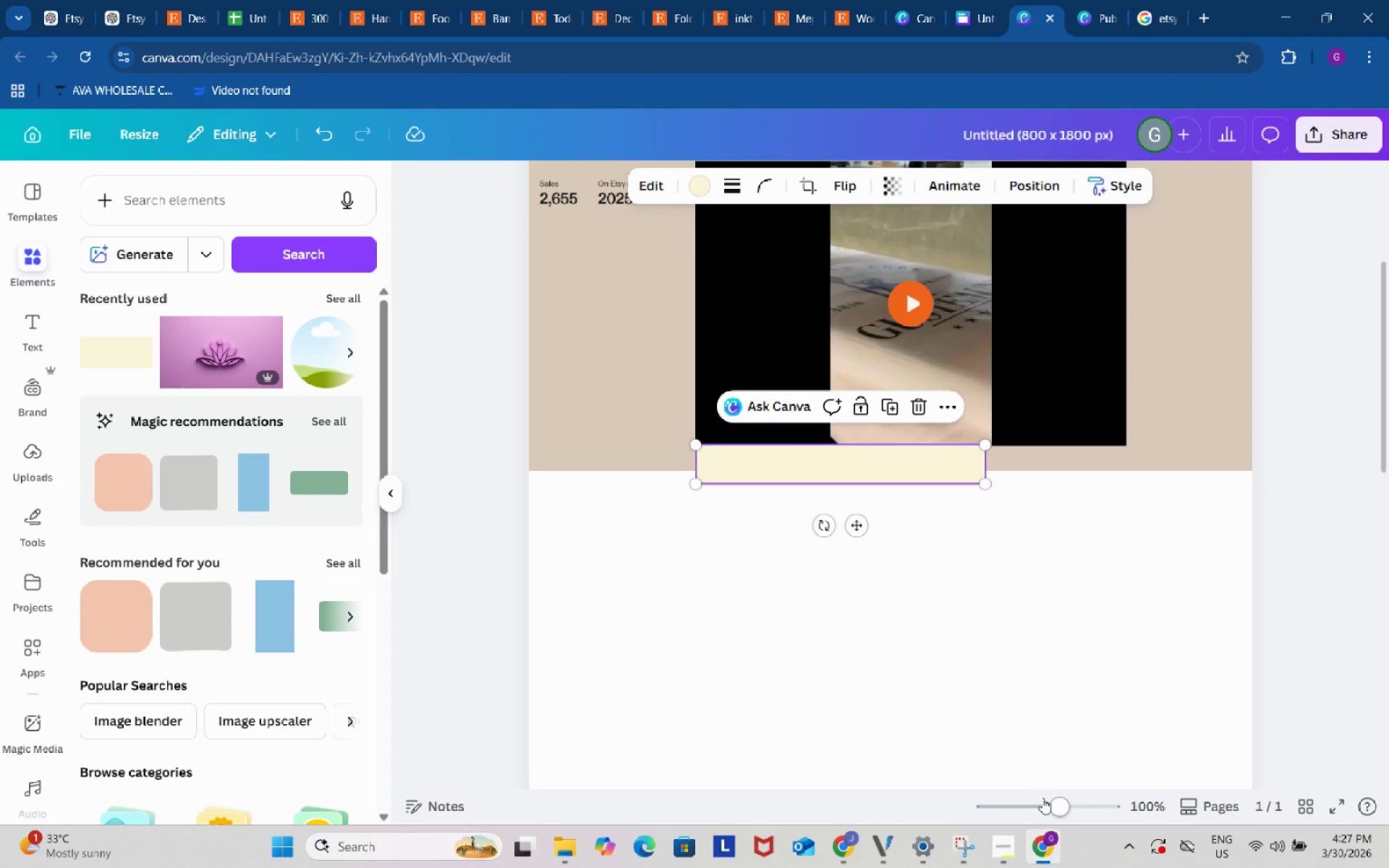 
left_click_drag(start_coordinate=[1058, 804], to_coordinate=[1079, 804])
 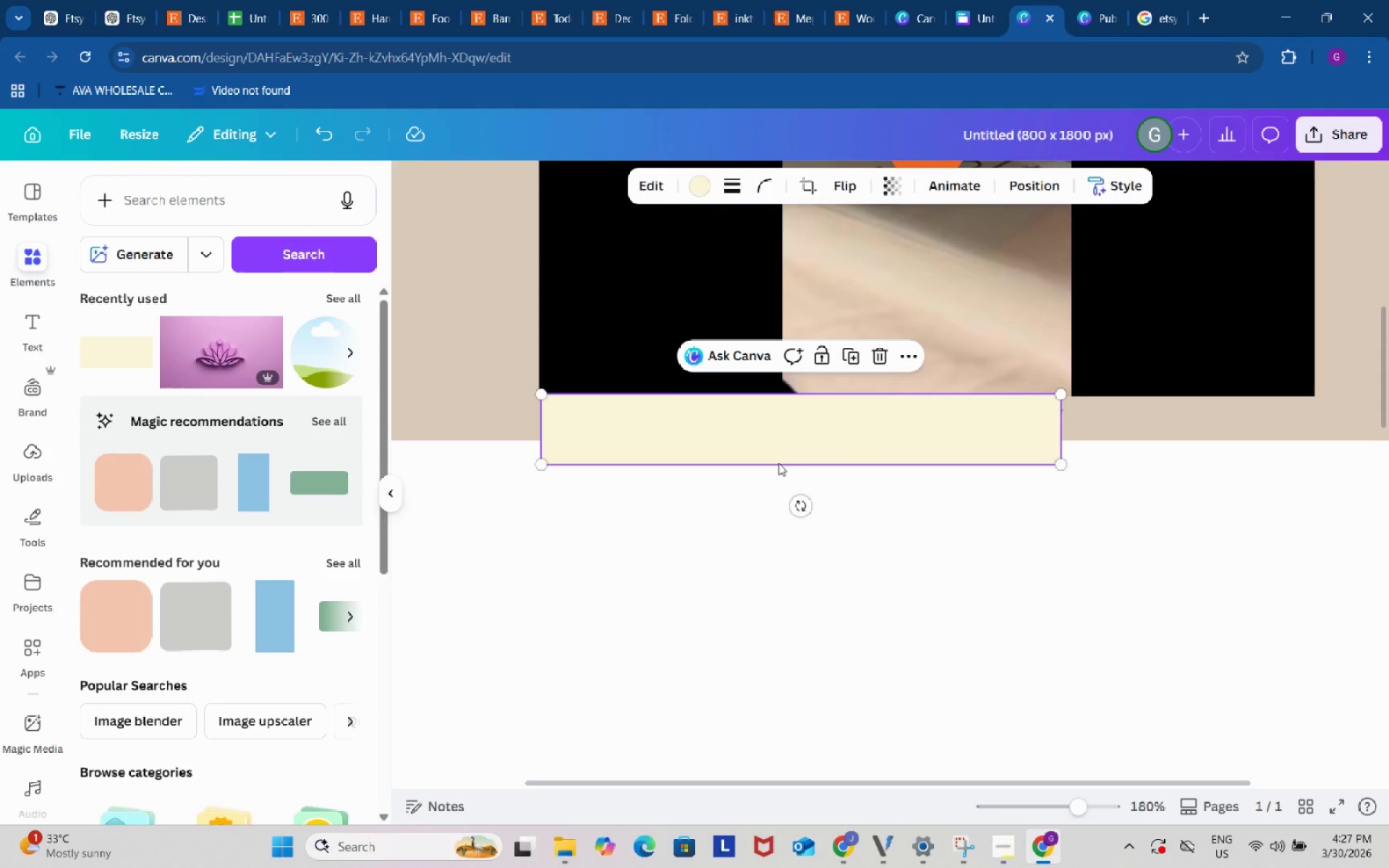 
left_click_drag(start_coordinate=[778, 455], to_coordinate=[778, 461])
 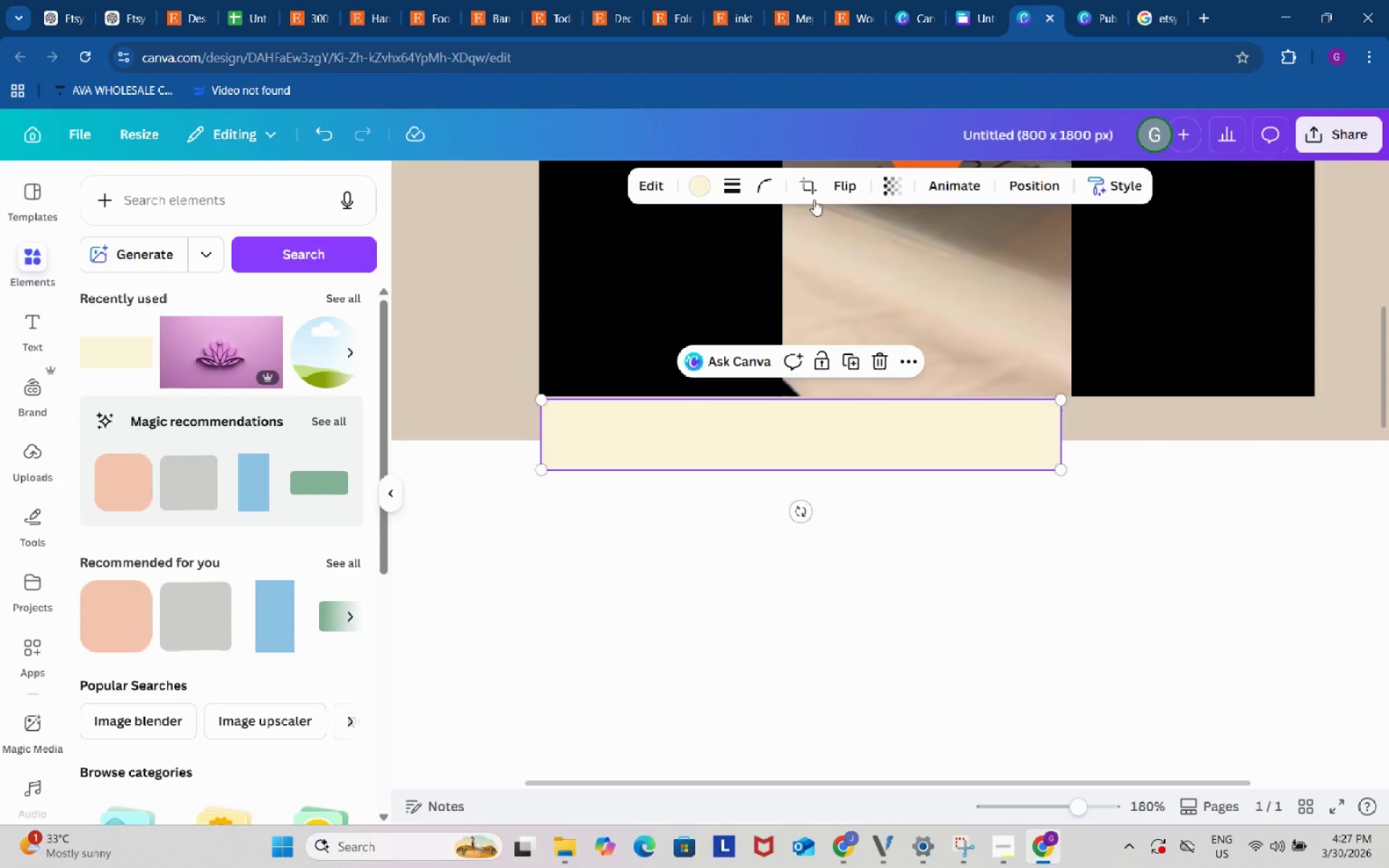 
left_click([807, 176])
 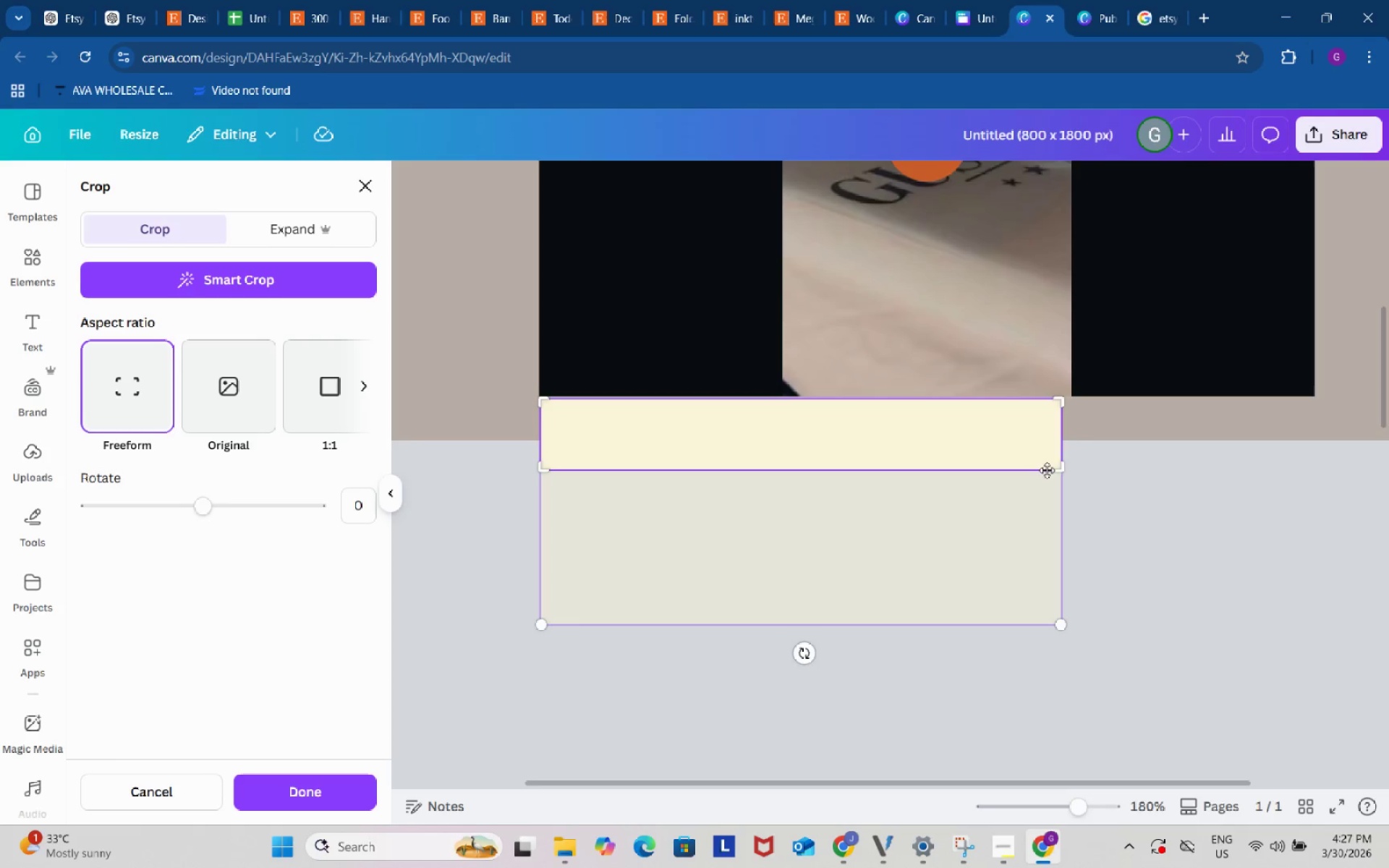 
left_click_drag(start_coordinate=[1057, 466], to_coordinate=[1066, 437])
 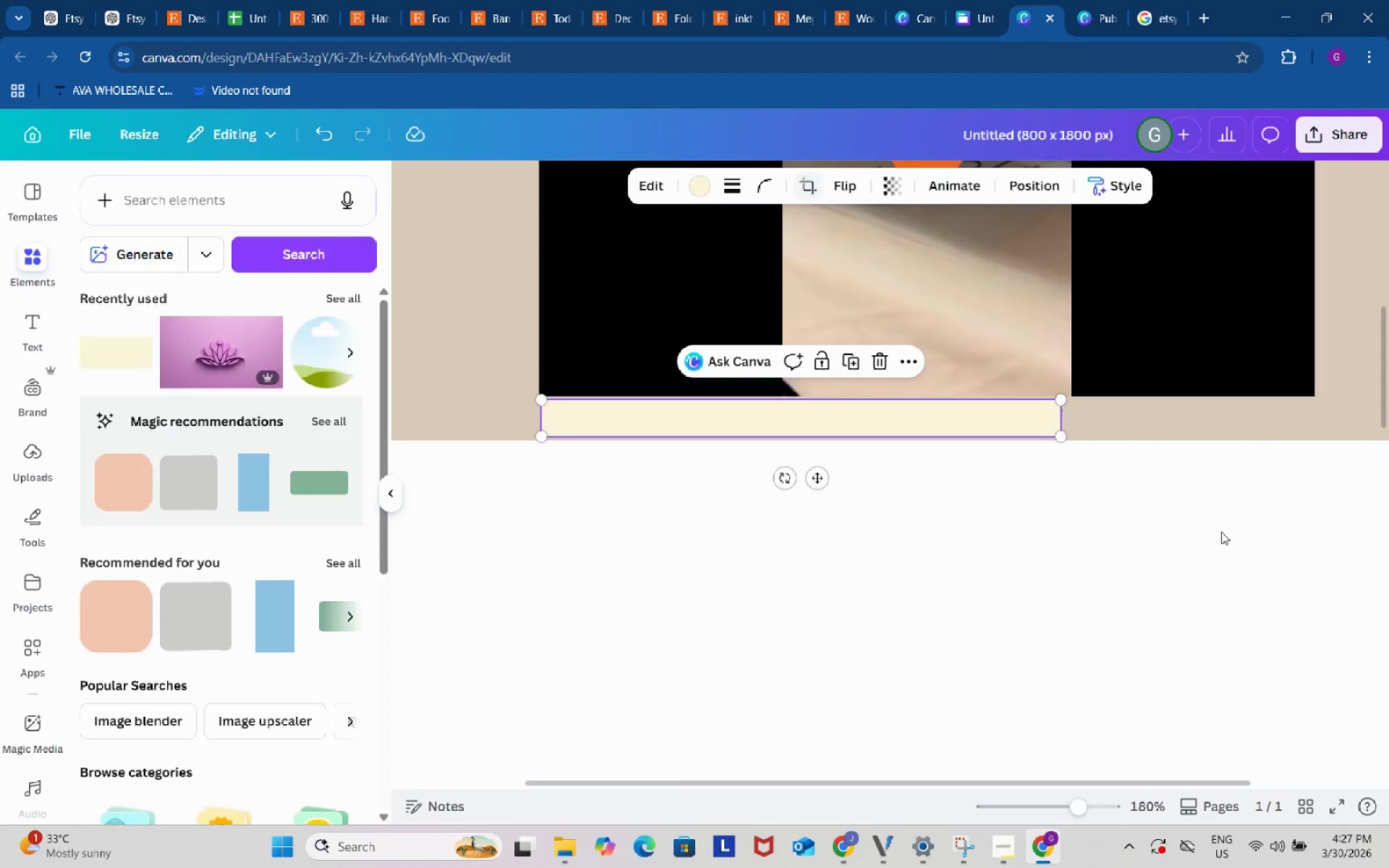 
double_click([1221, 532])
 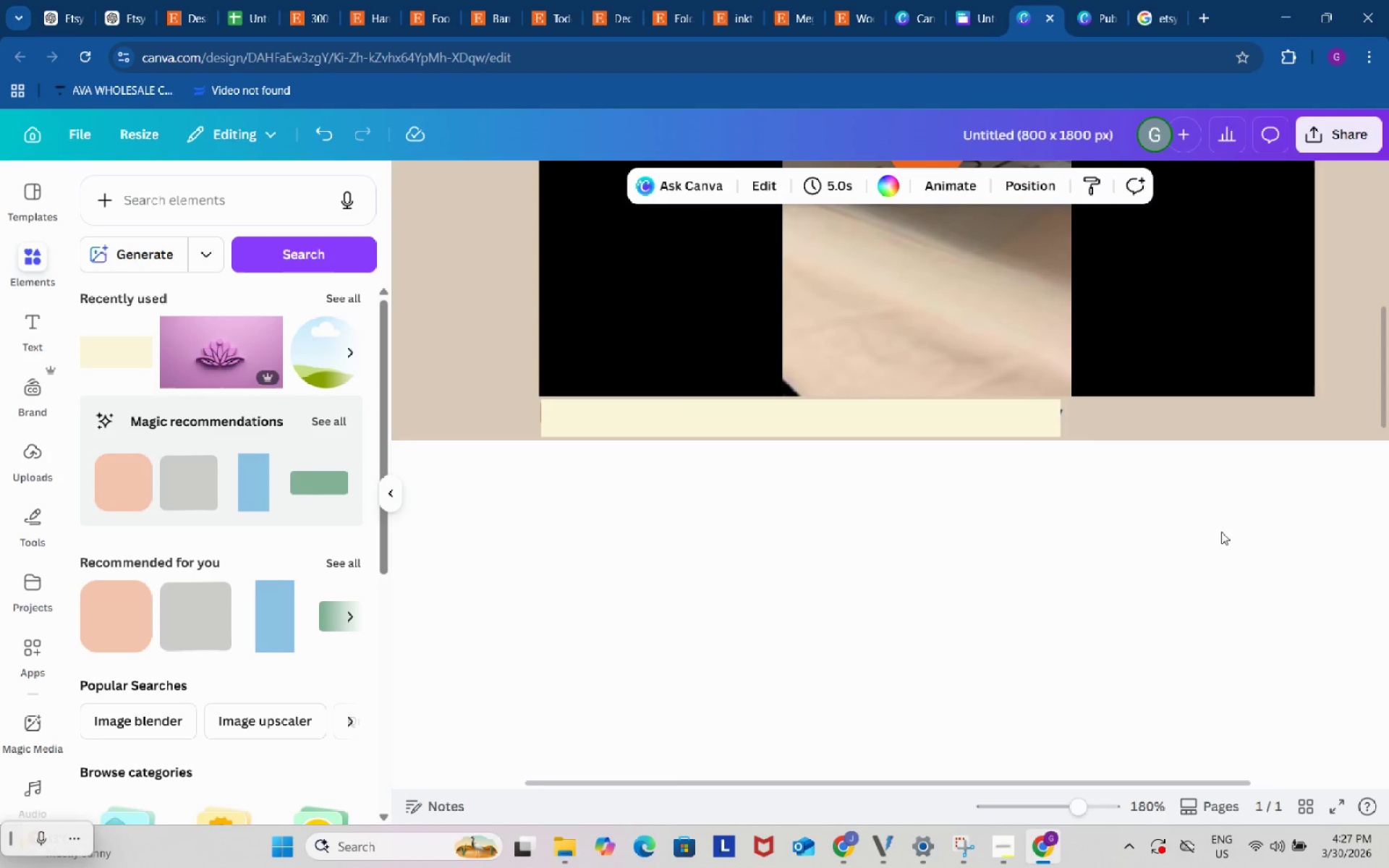 
triple_click([1221, 532])
 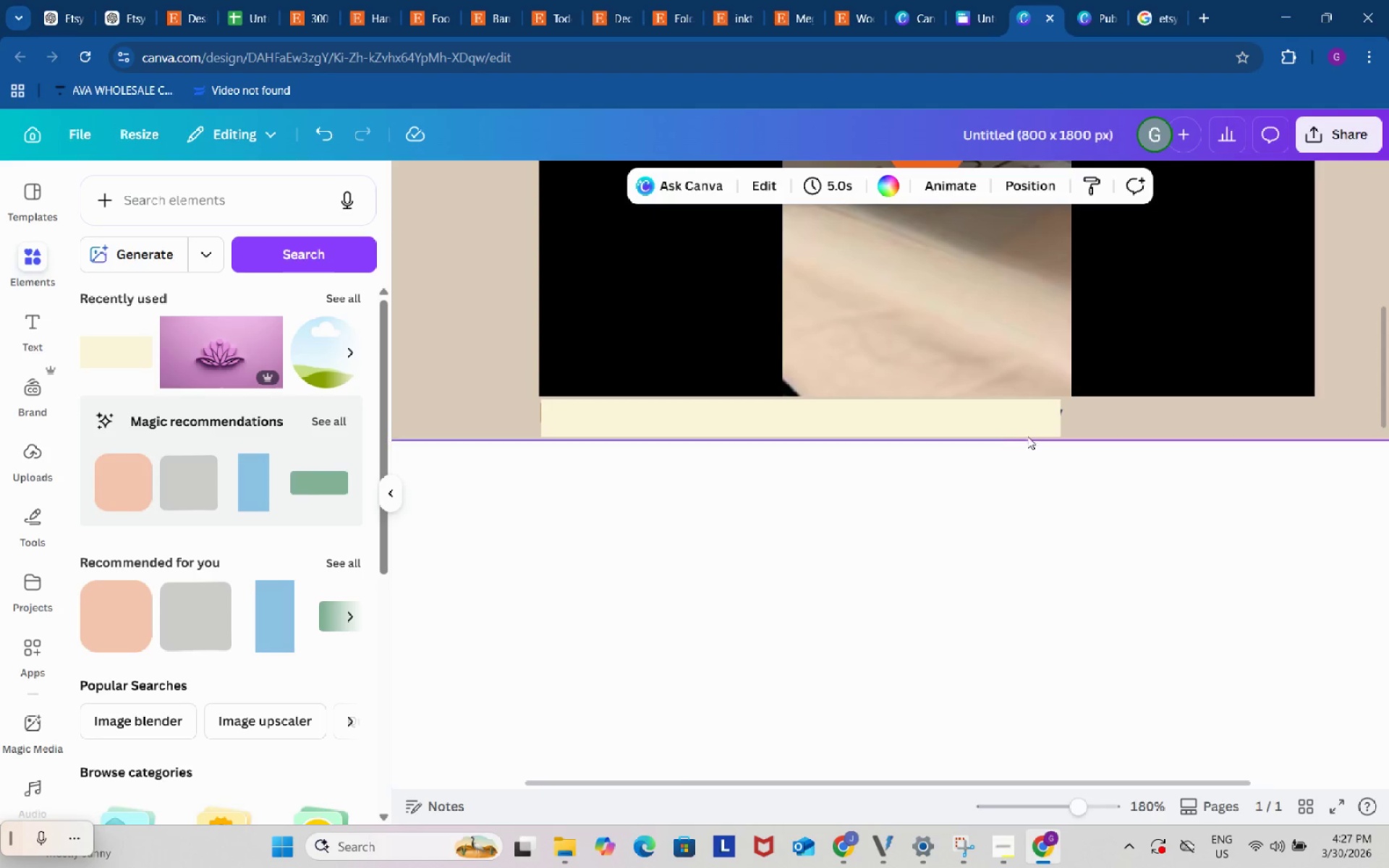 
left_click([1005, 424])
 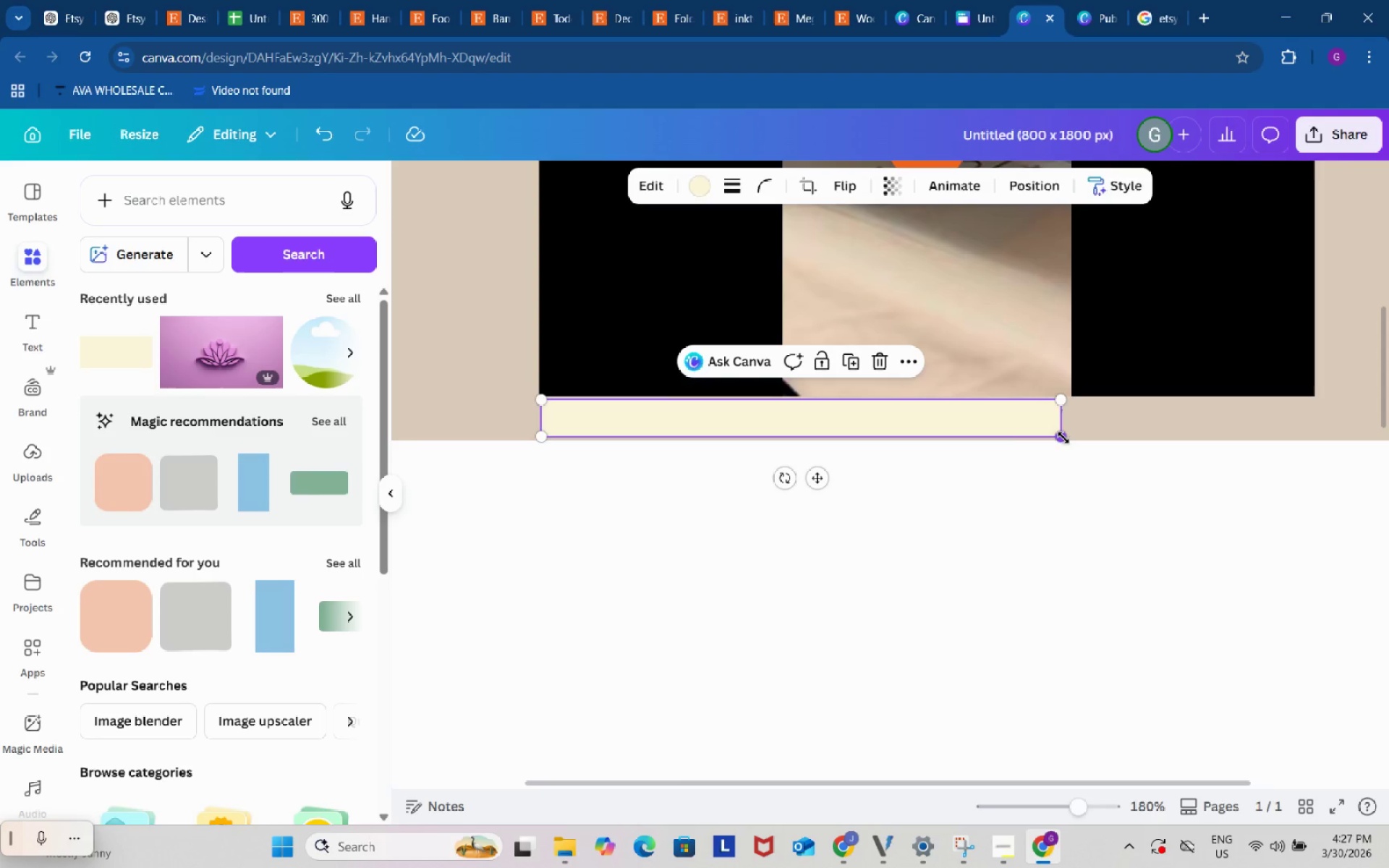 
left_click_drag(start_coordinate=[1063, 438], to_coordinate=[1072, 438])
 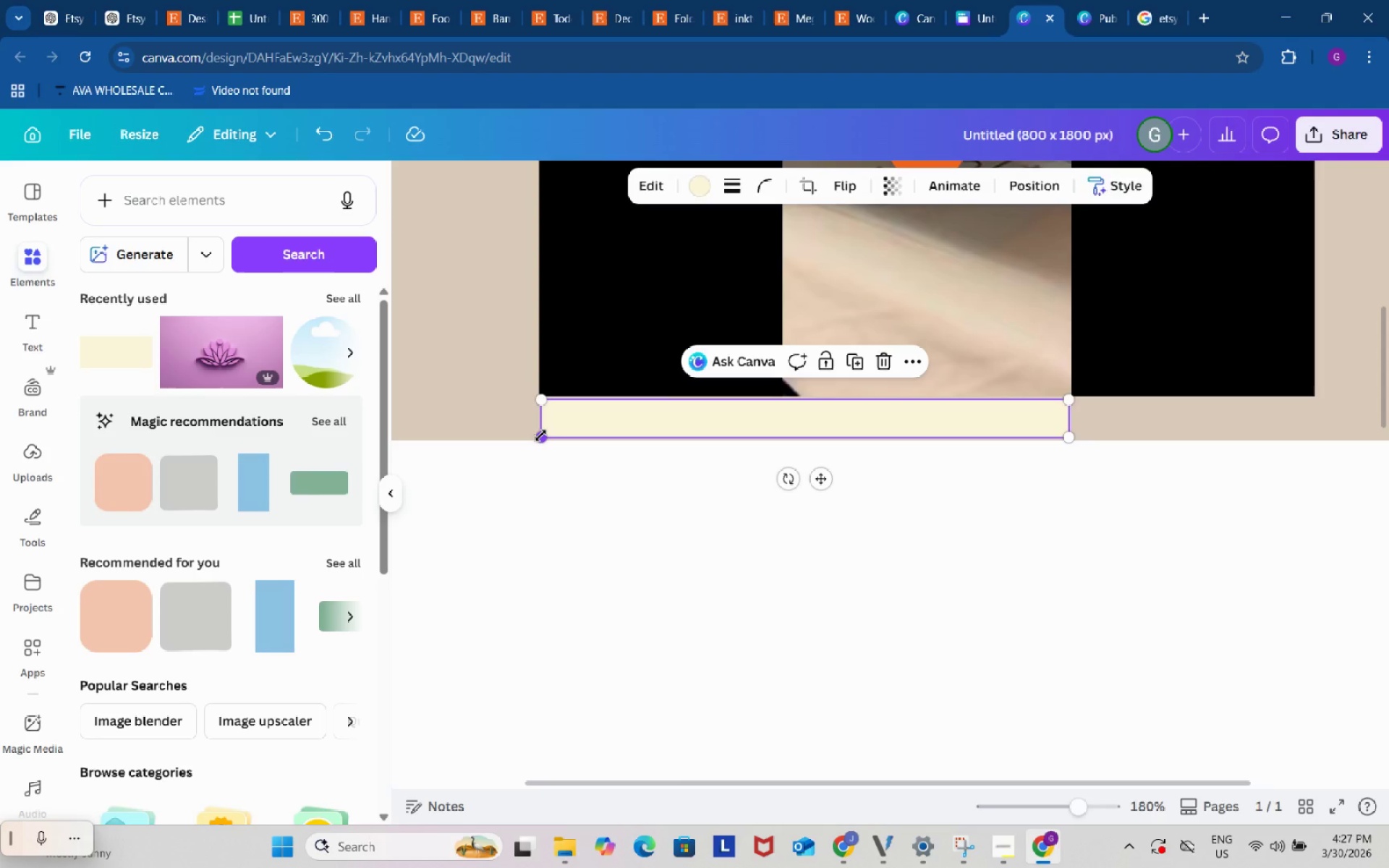 
left_click_drag(start_coordinate=[540, 435], to_coordinate=[537, 431])
 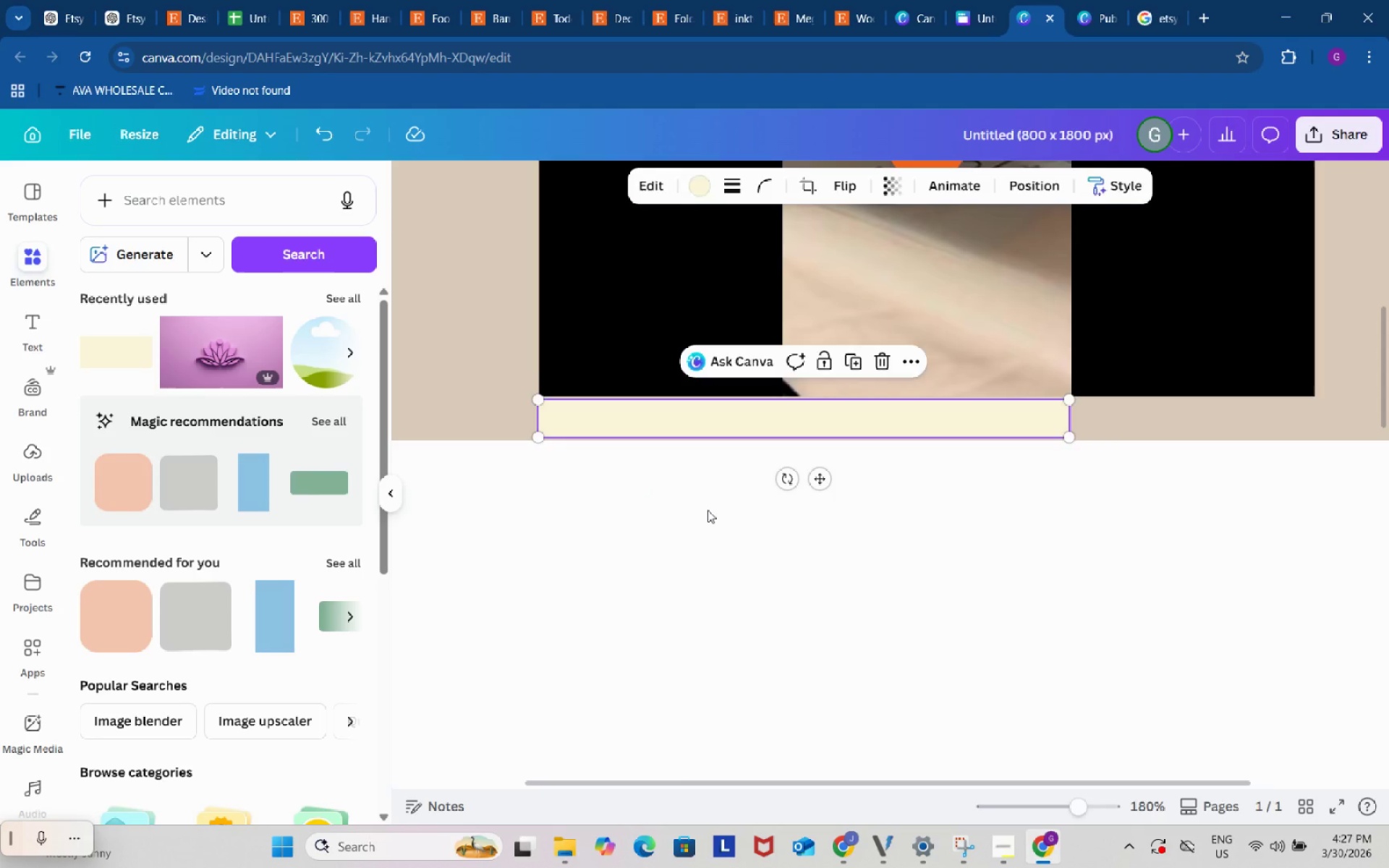 
left_click([708, 510])
 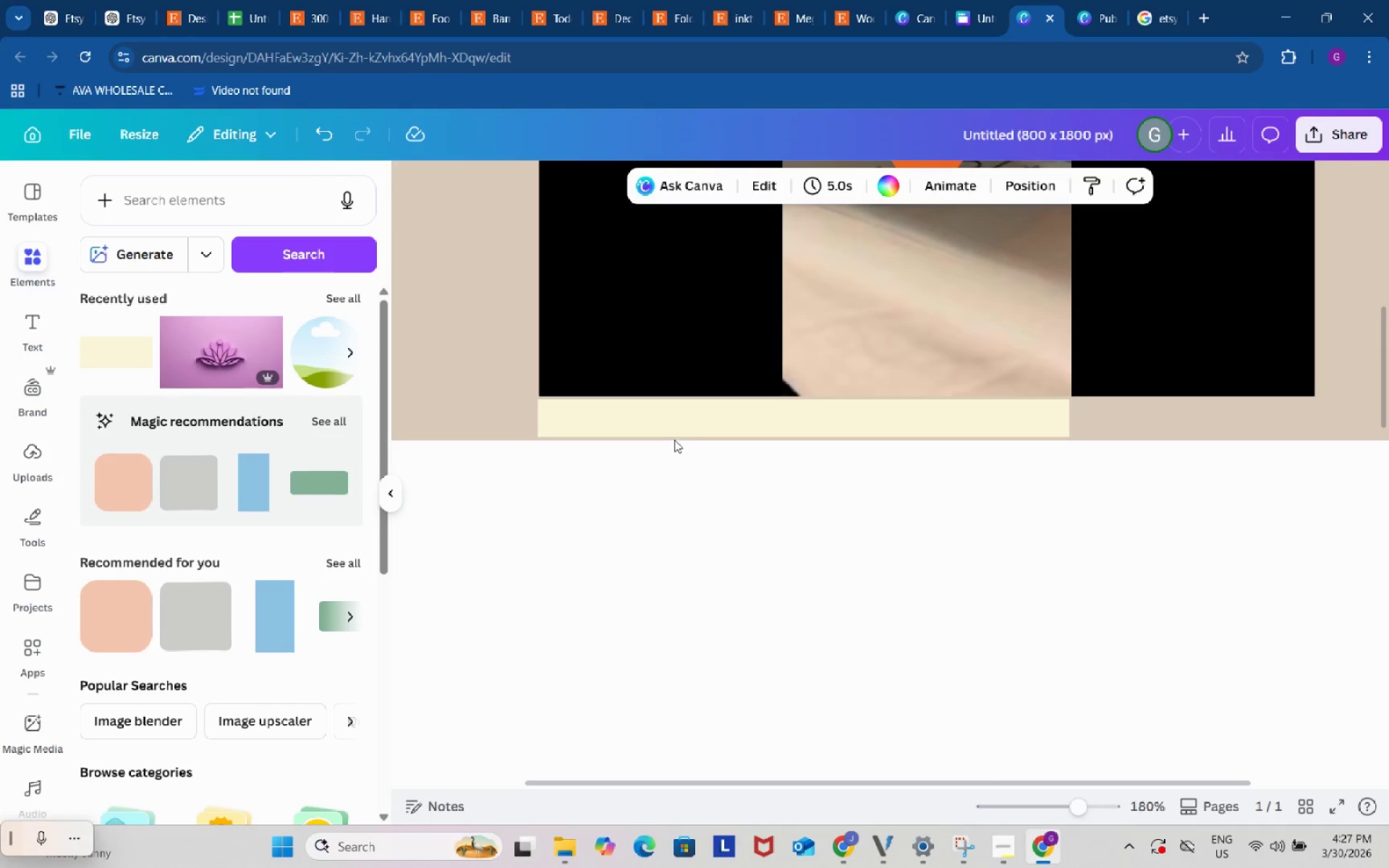 
left_click([674, 431])
 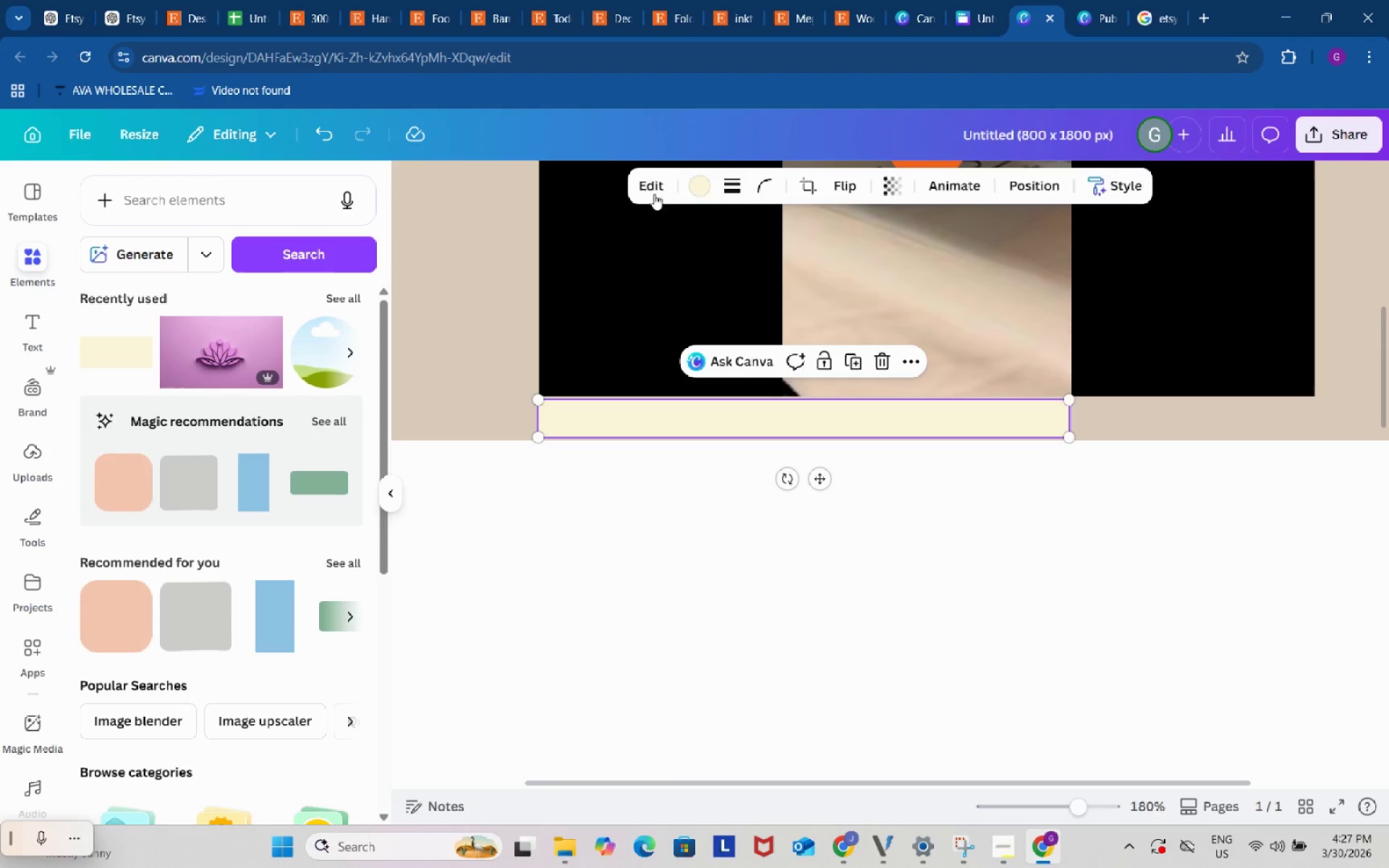 
left_click([650, 187])
 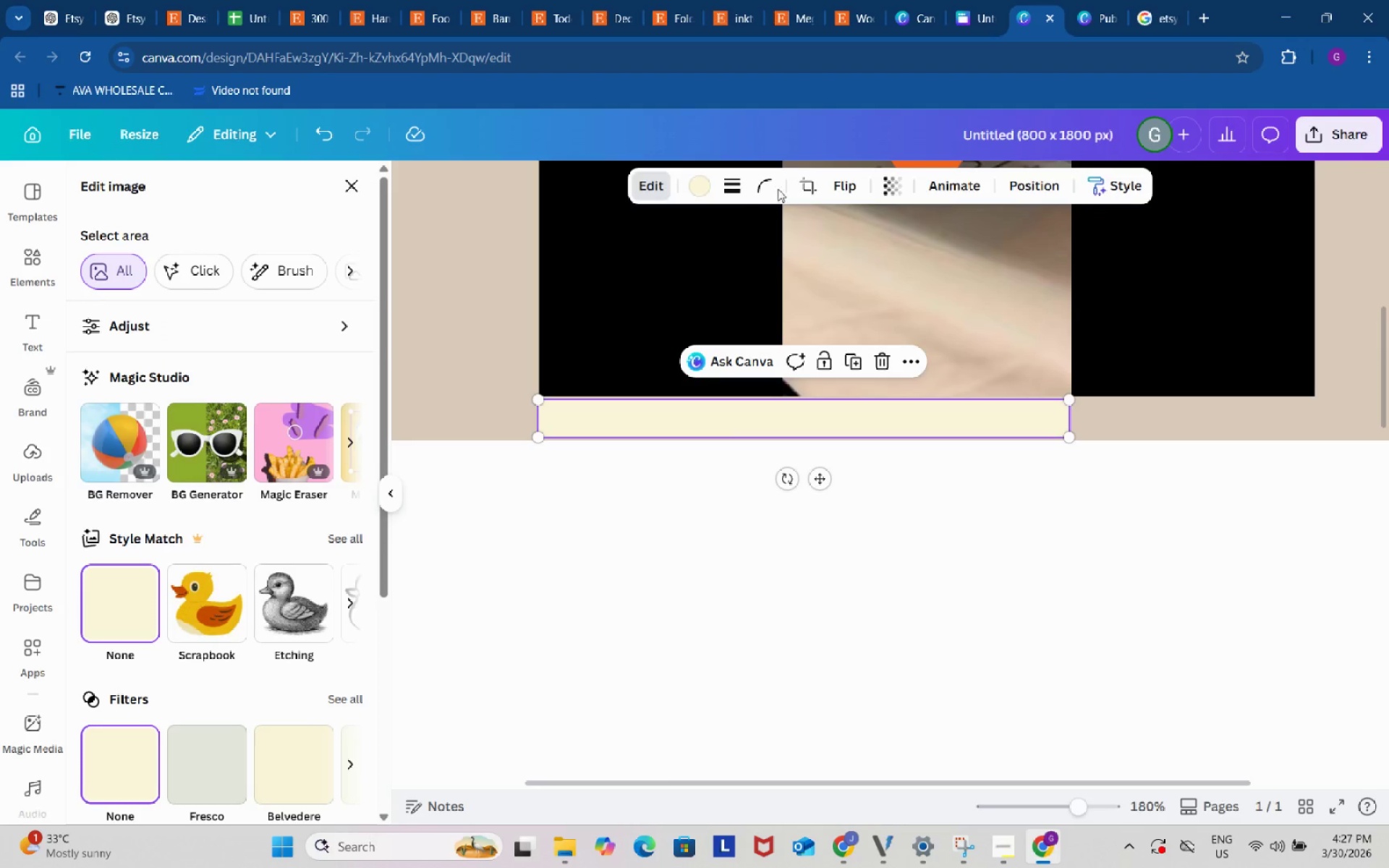 
left_click([700, 182])
 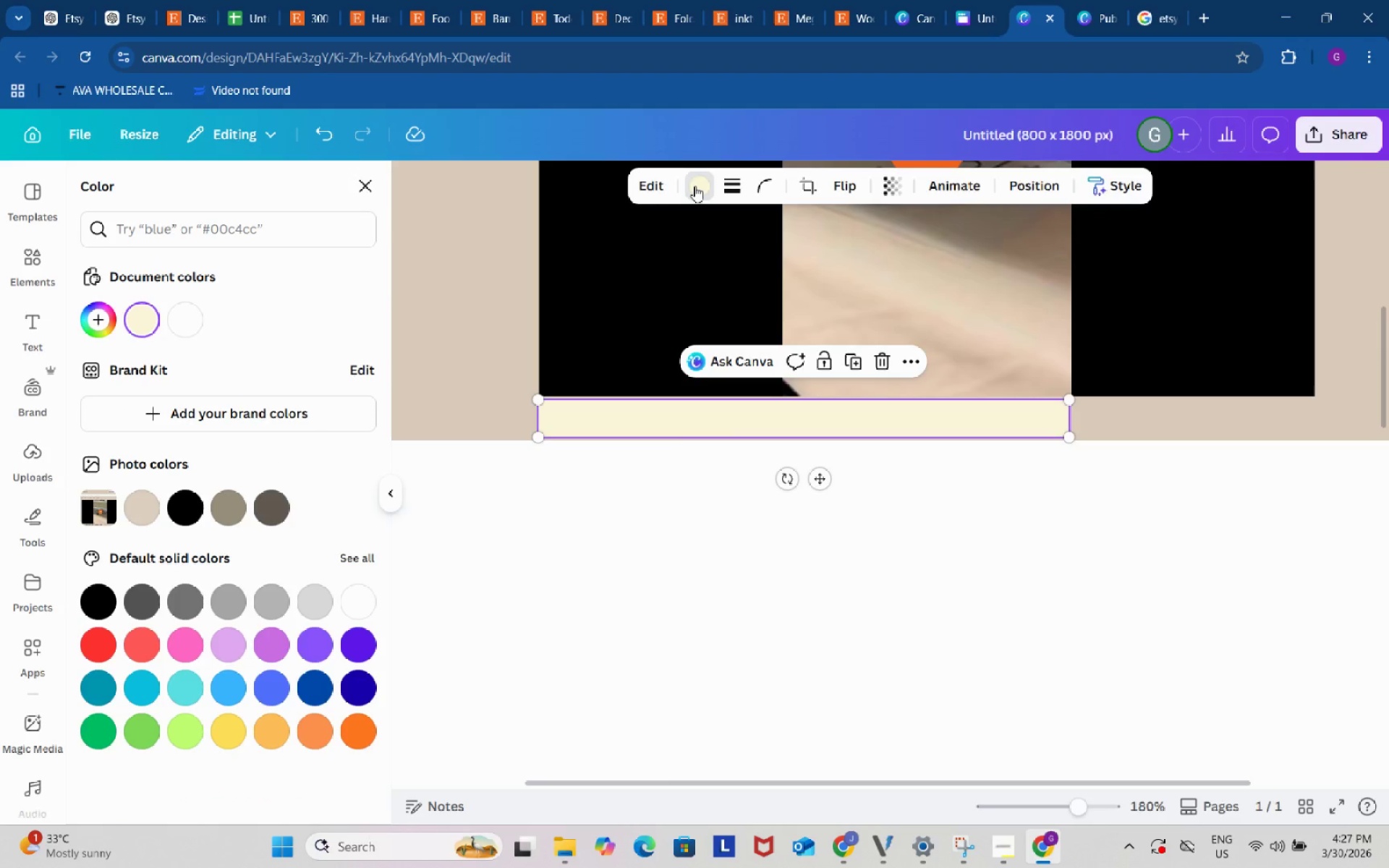 
wait(37.89)
 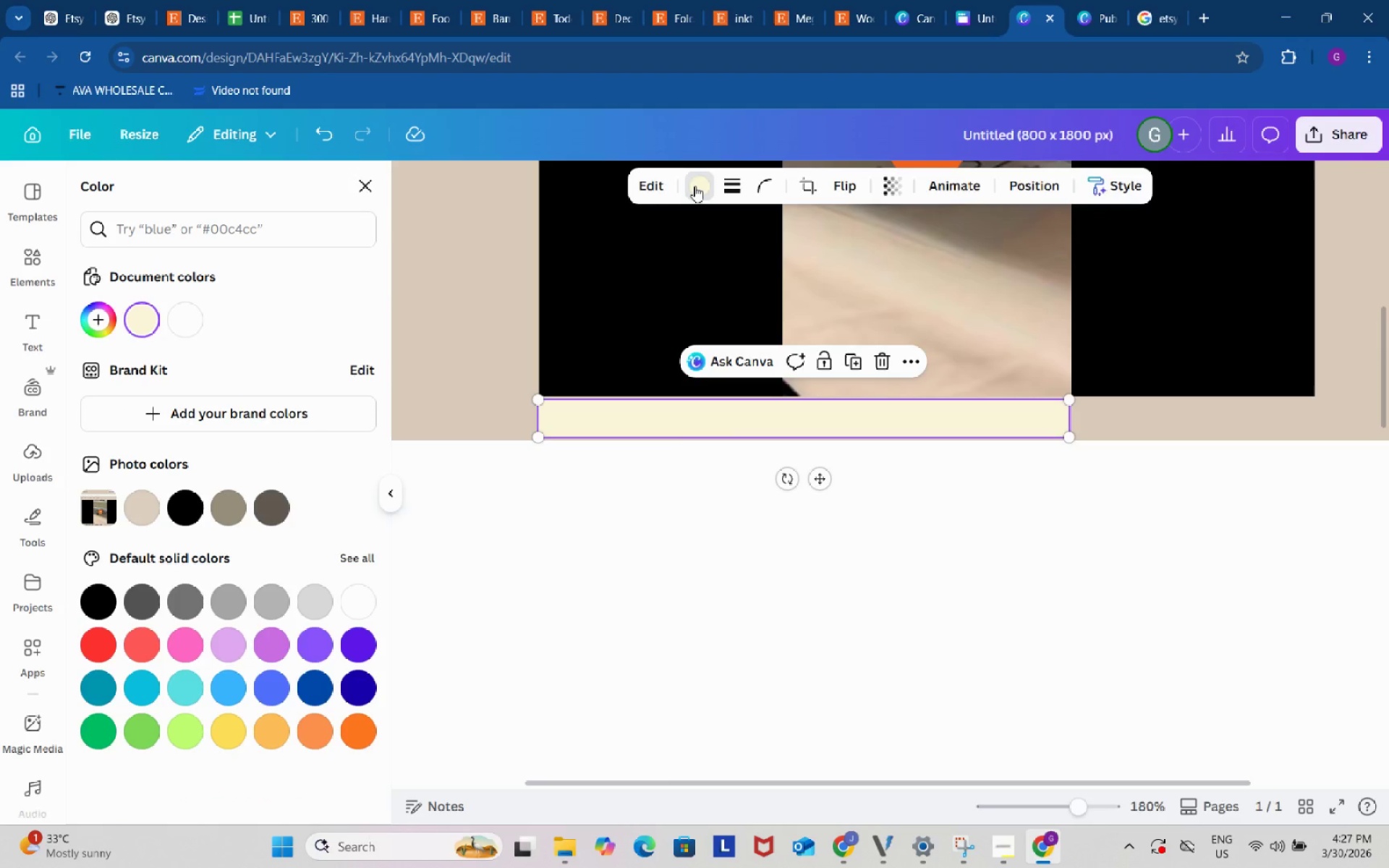 
left_click([694, 186])
 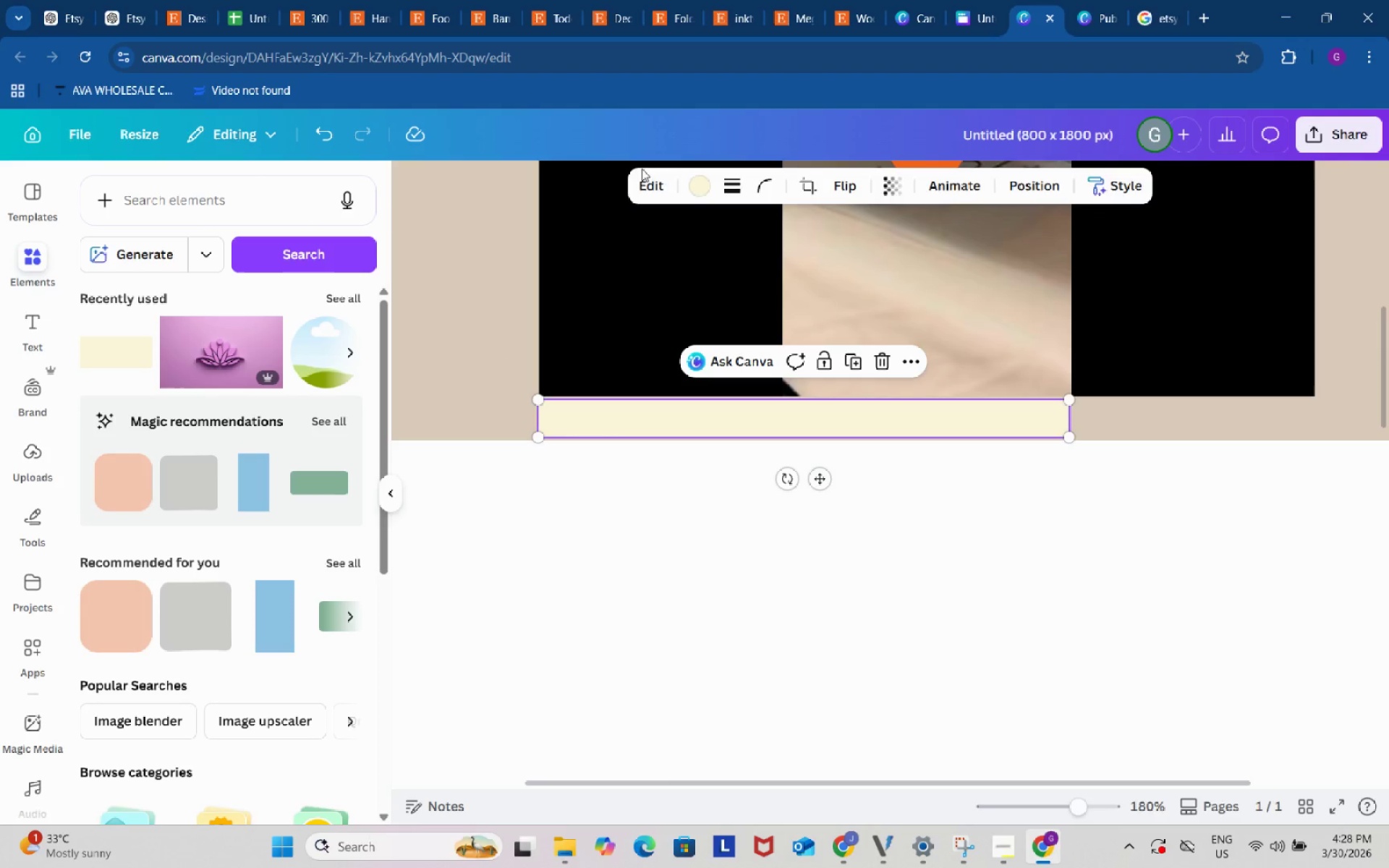 
left_click([704, 188])
 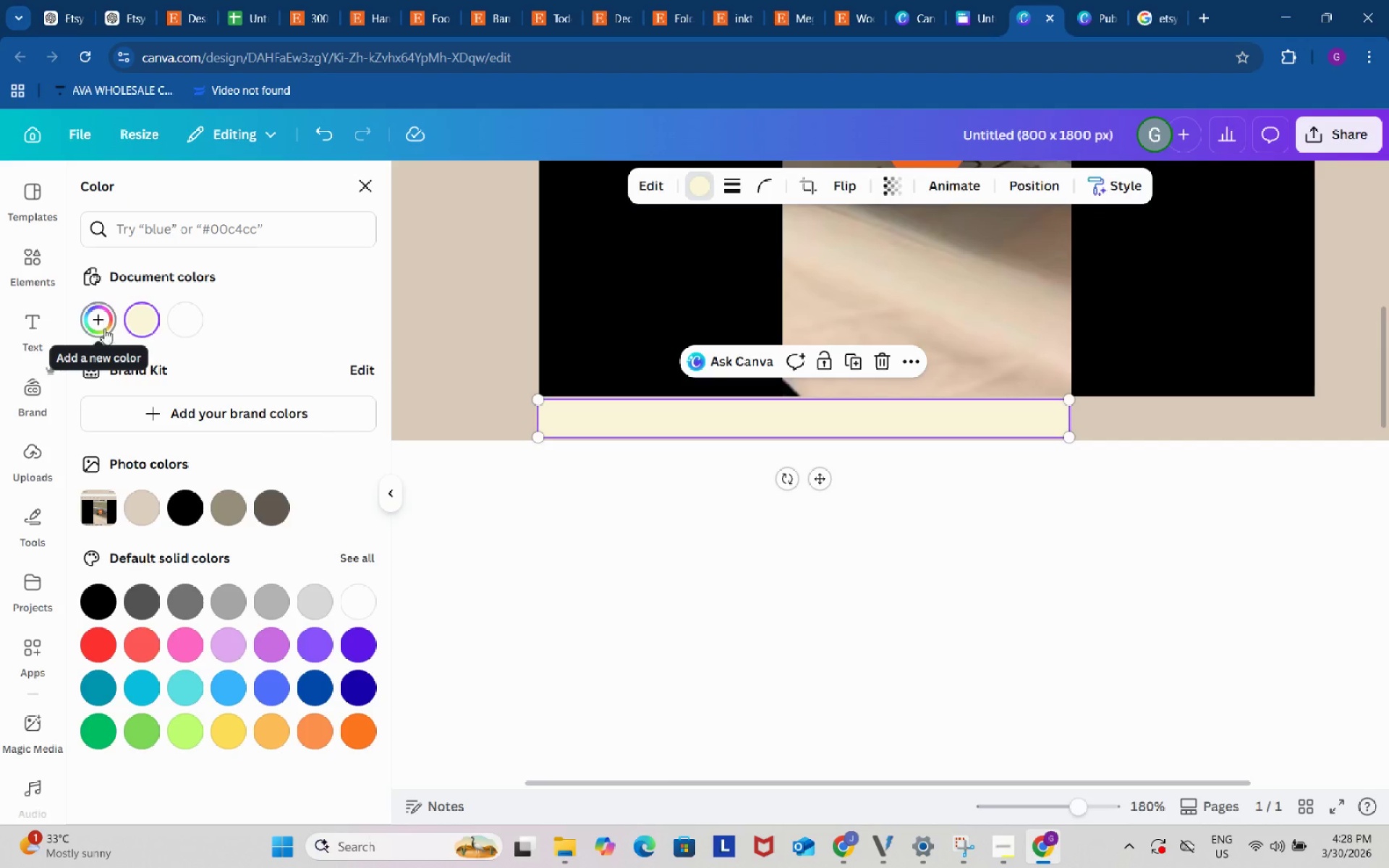 
left_click([104, 328])
 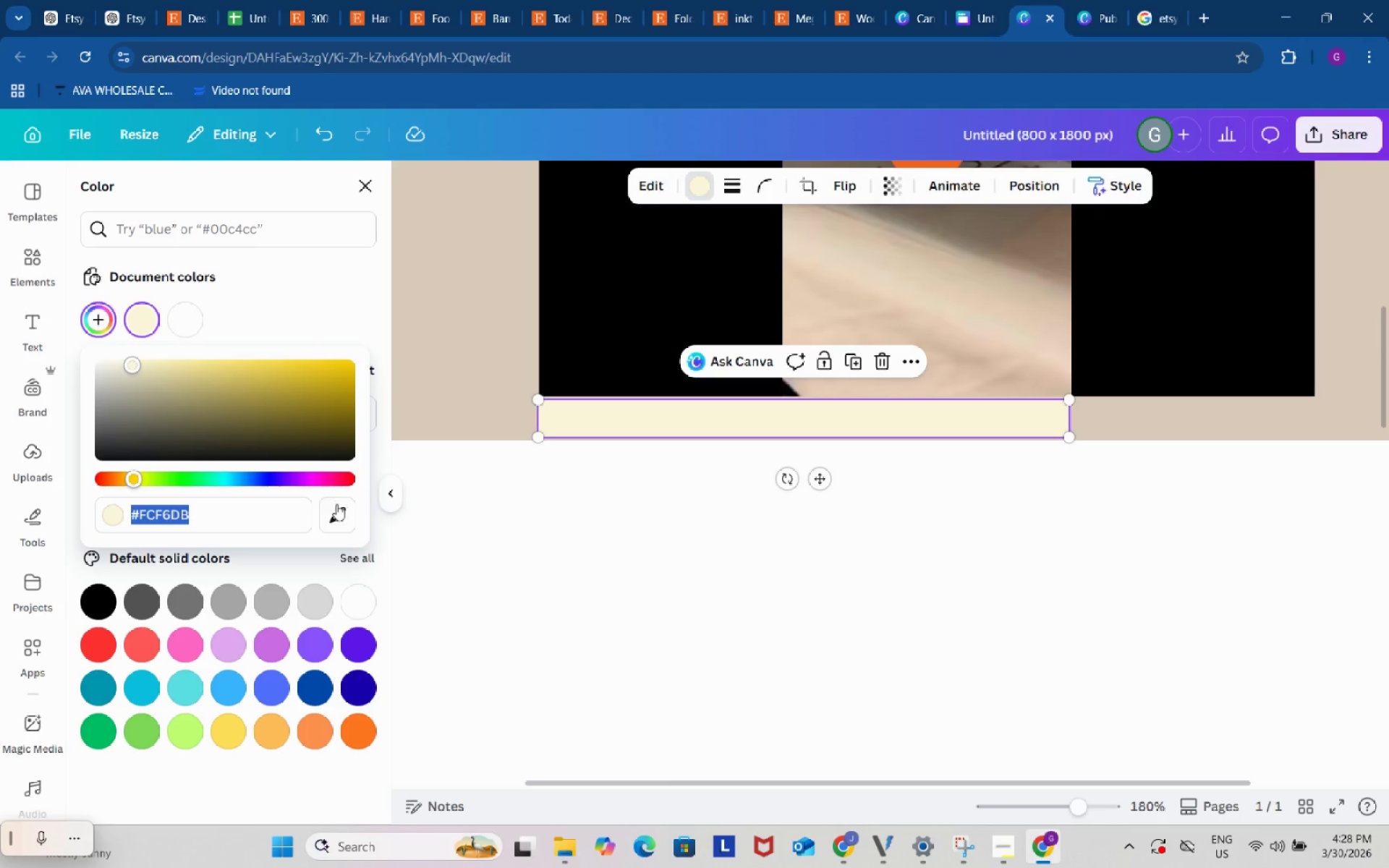 
left_click([342, 514])
 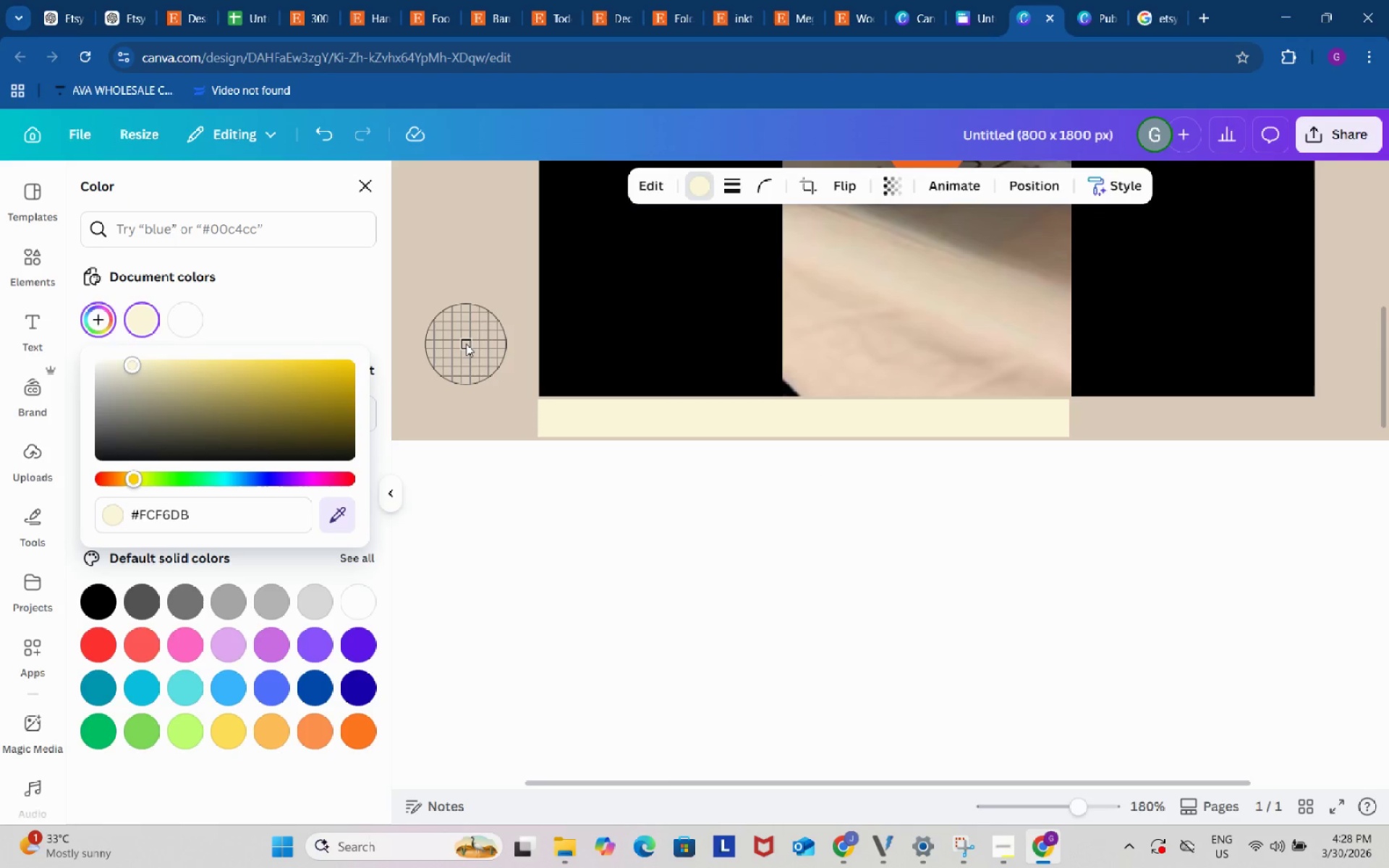 
left_click([466, 344])
 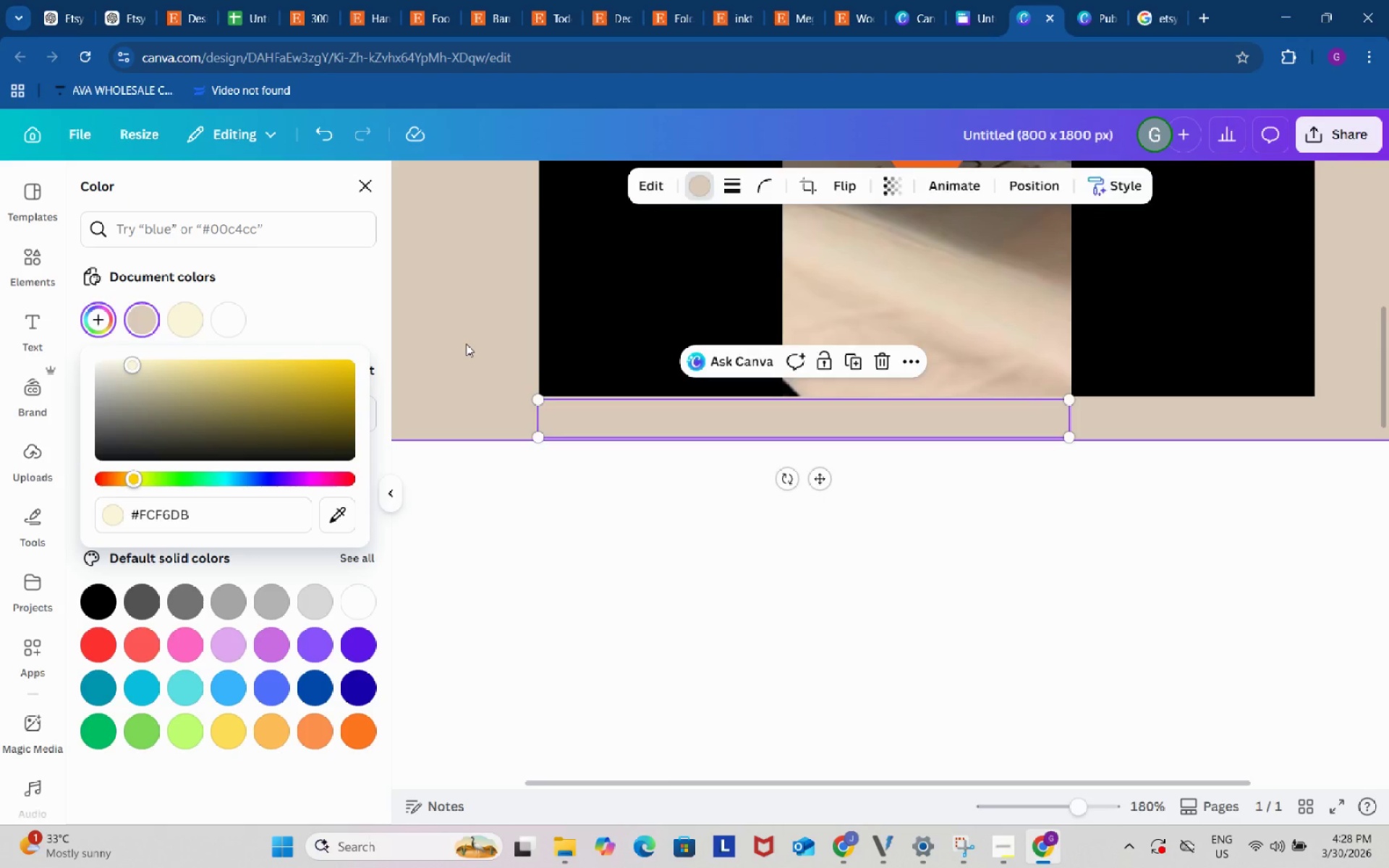 
left_click([466, 344])
 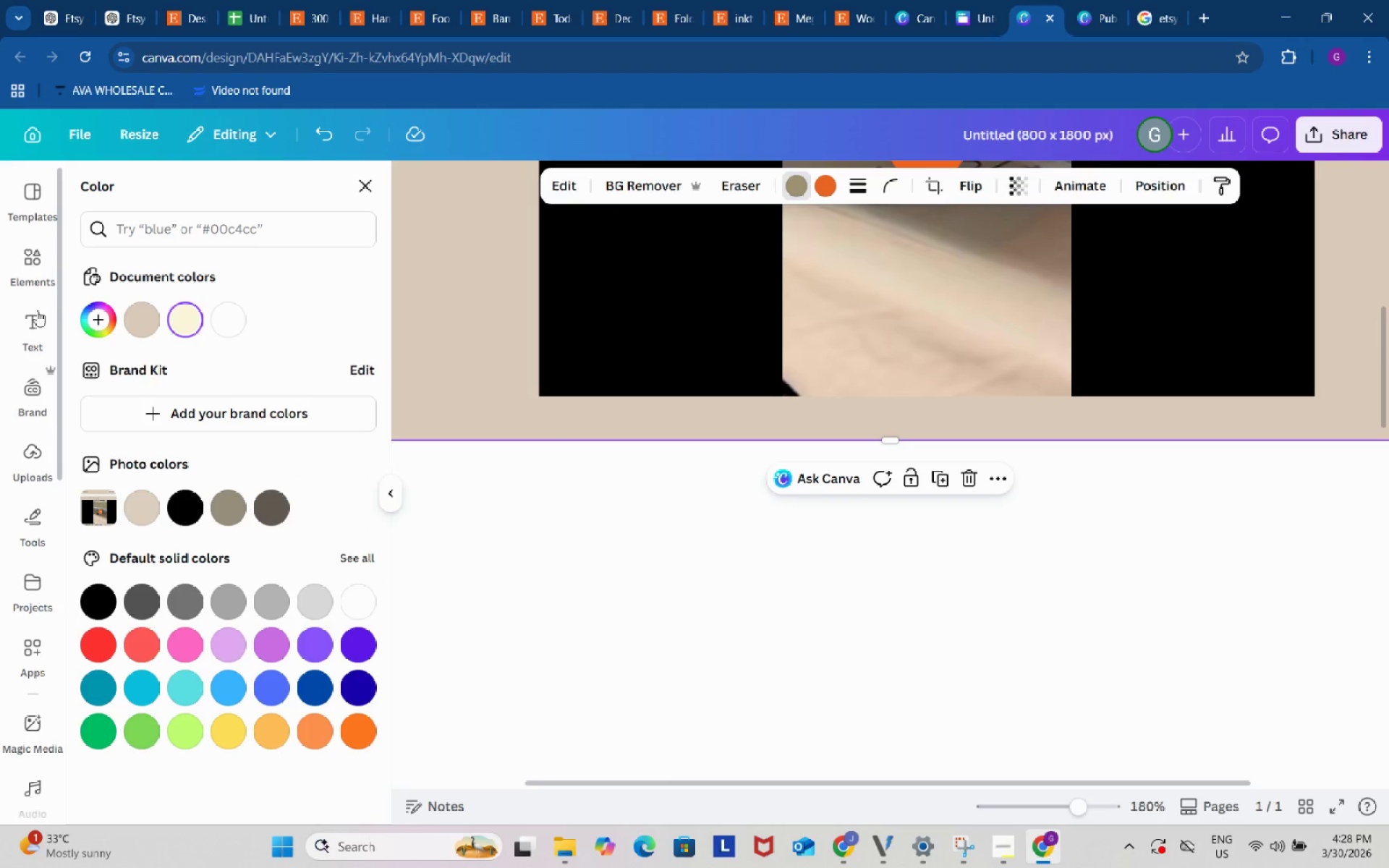 
left_click([32, 319])
 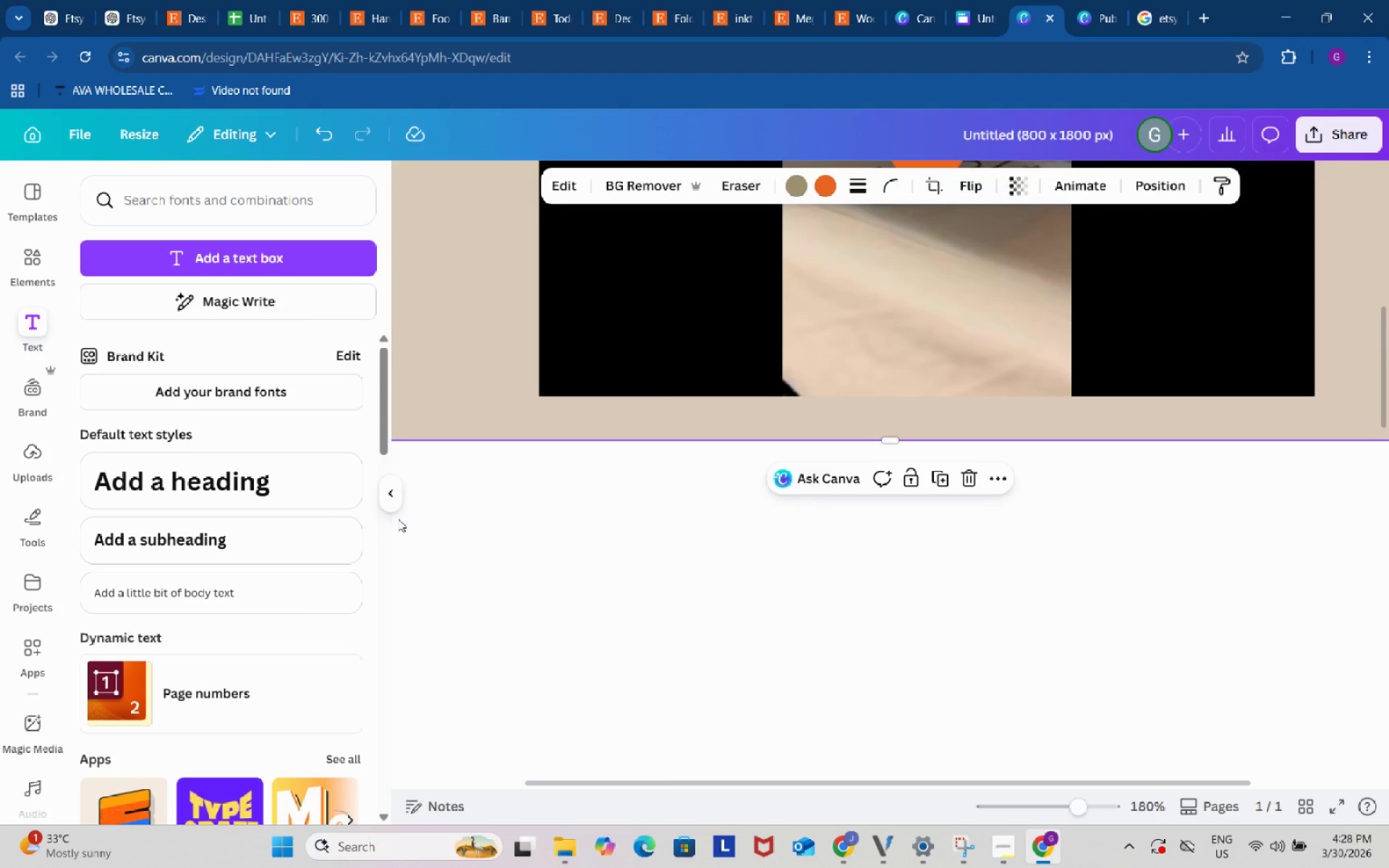 
wait(44.78)
 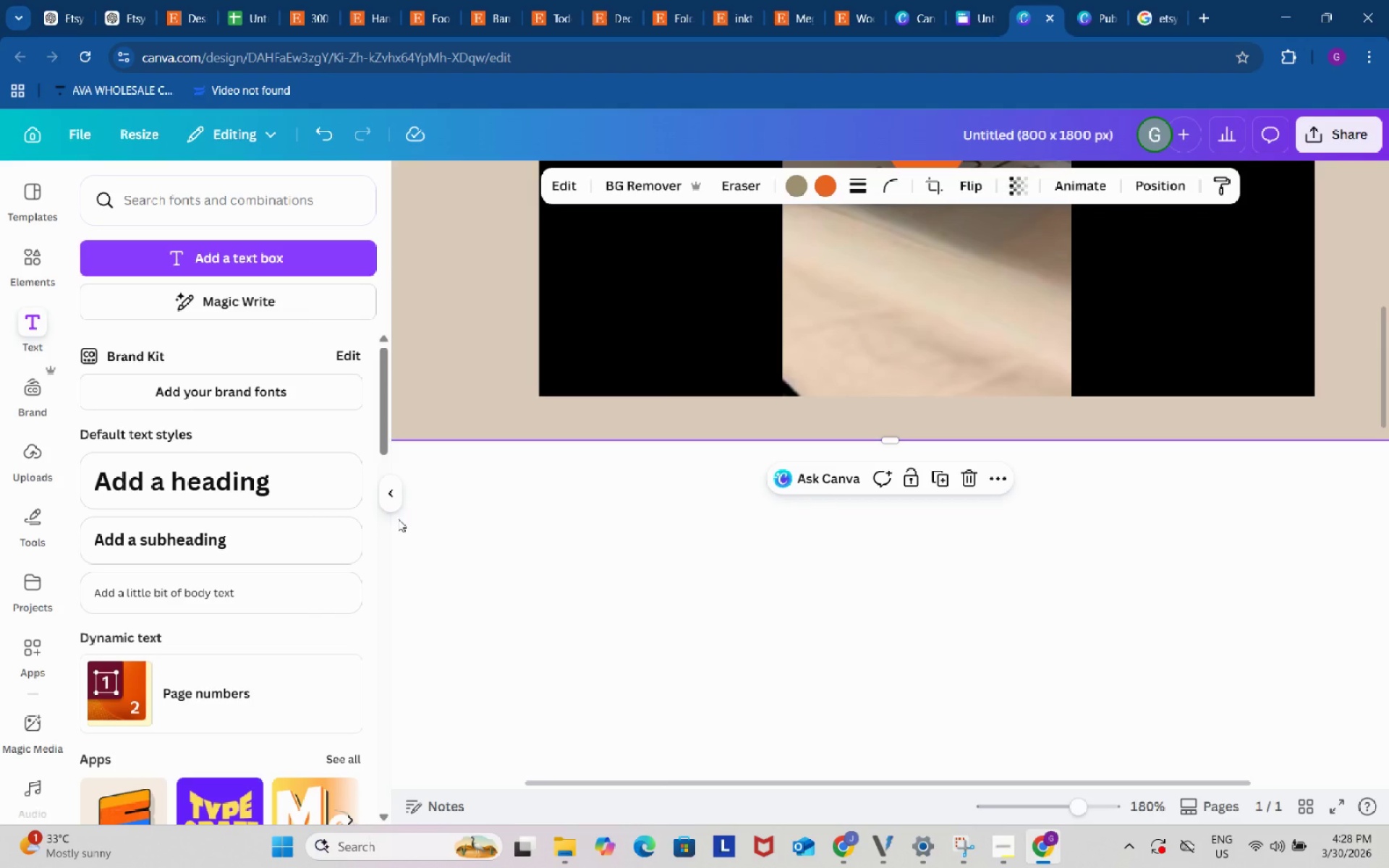 
left_click([228, 260])
 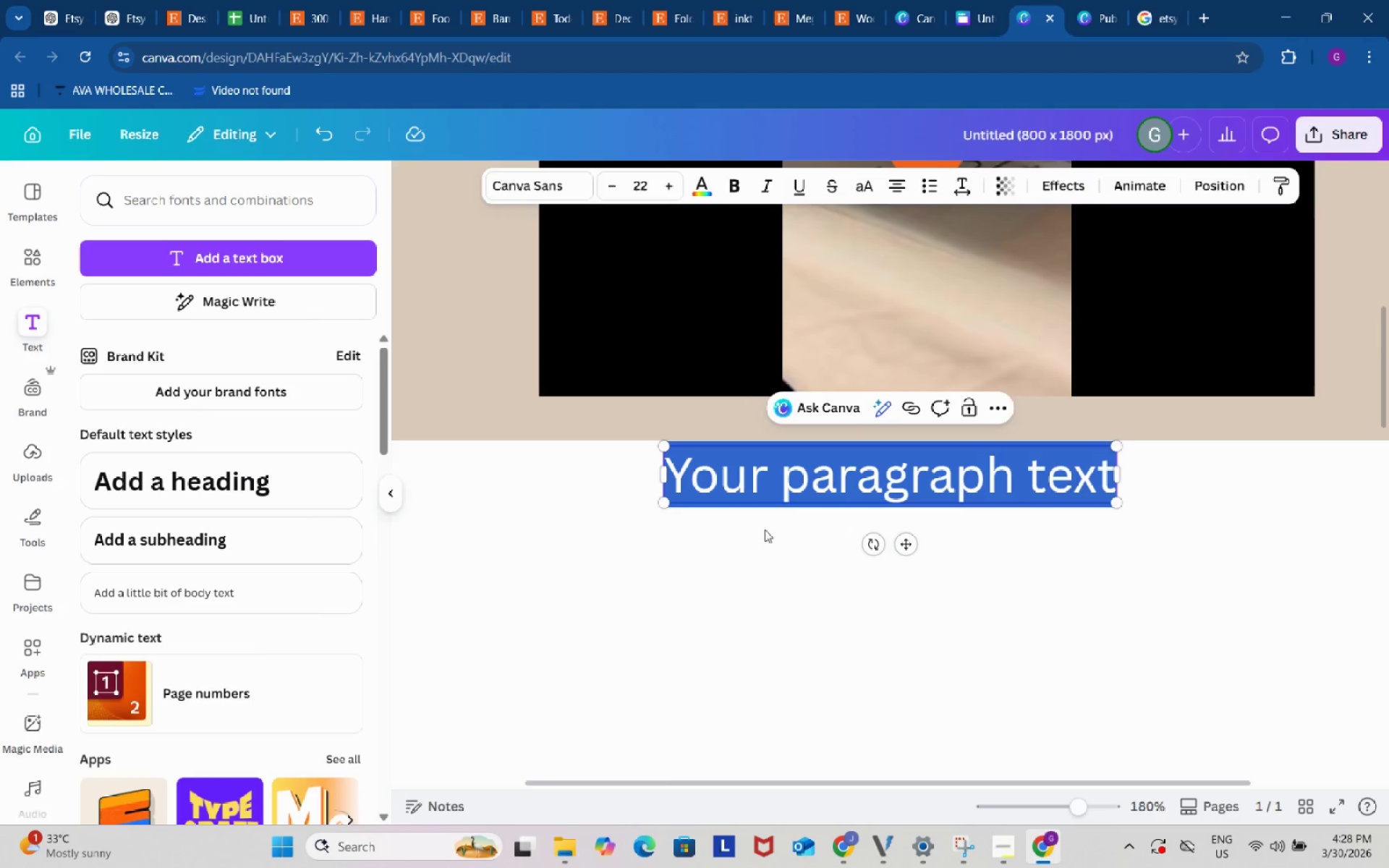 
key(Control+ControlLeft)
 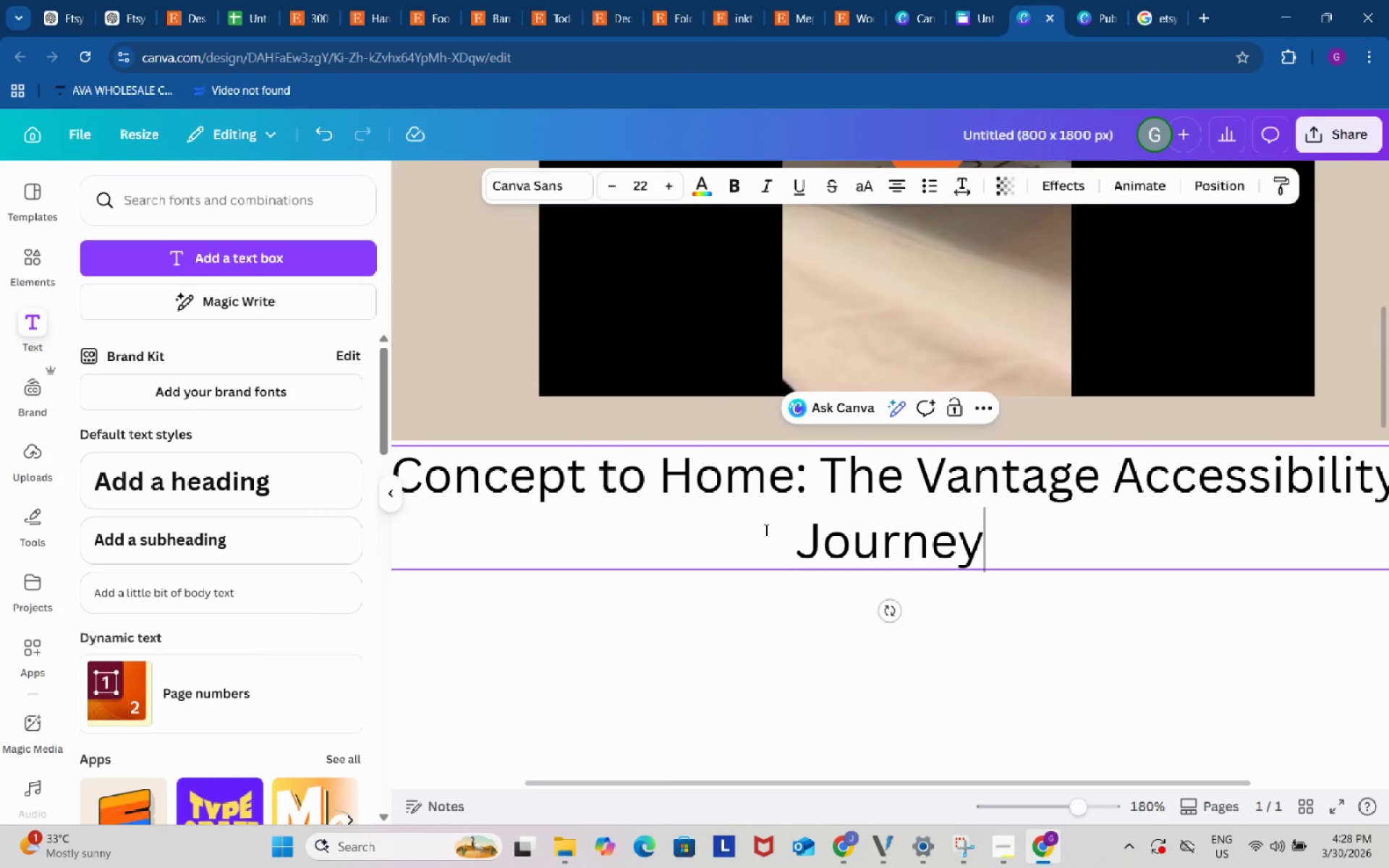 
key(Control+V)
 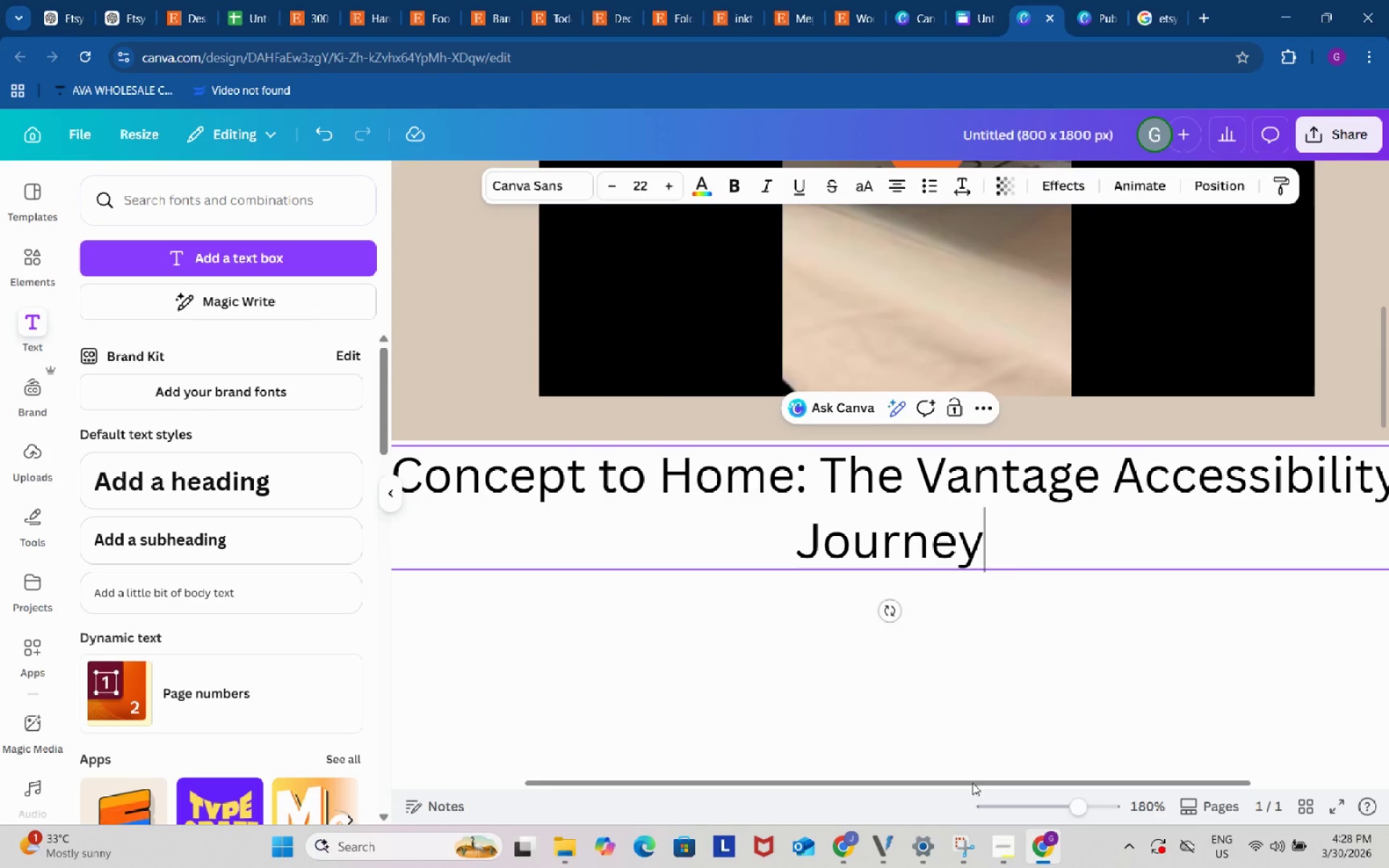 
left_click_drag(start_coordinate=[969, 783], to_coordinate=[880, 775])
 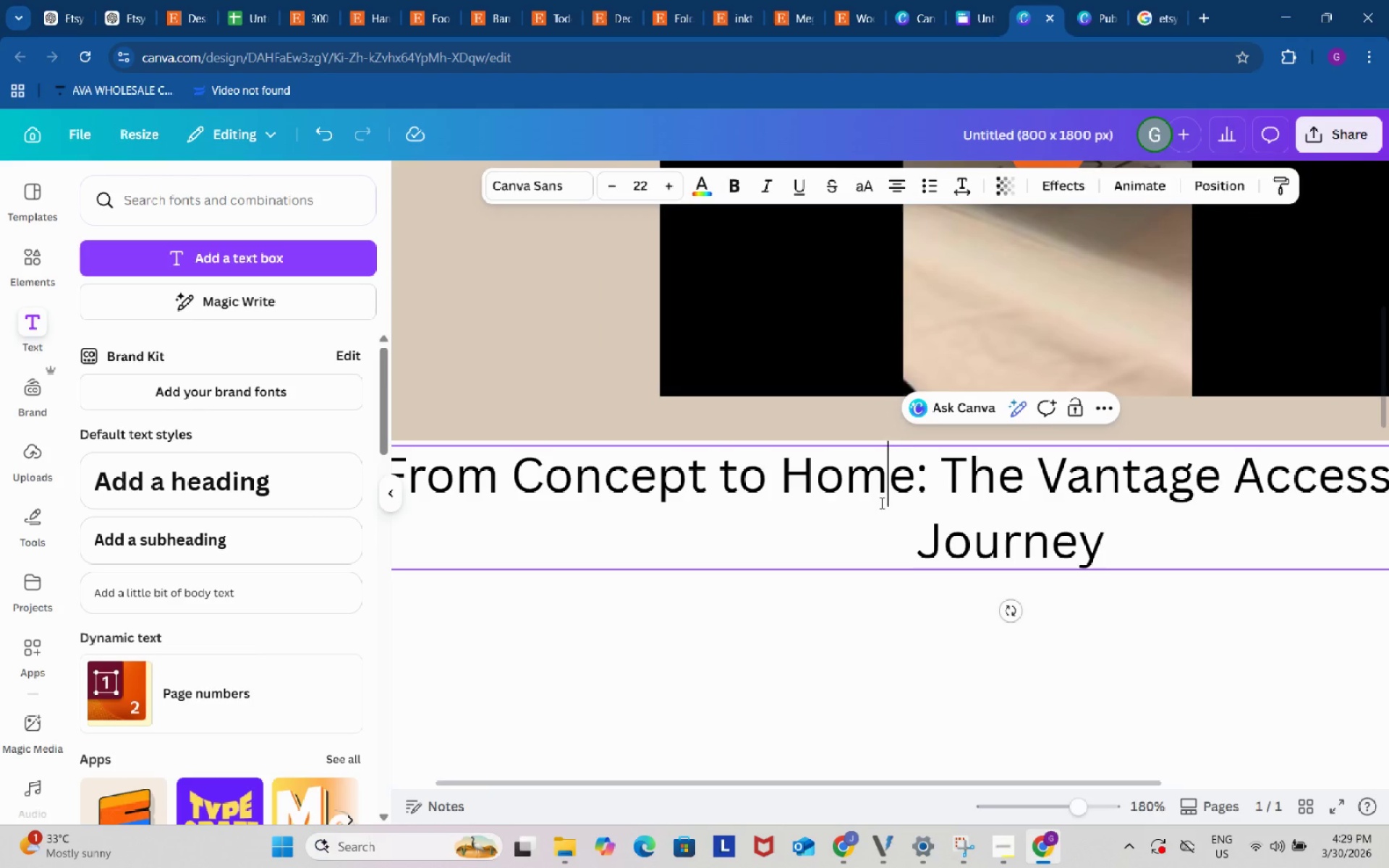 
double_click([880, 503])
 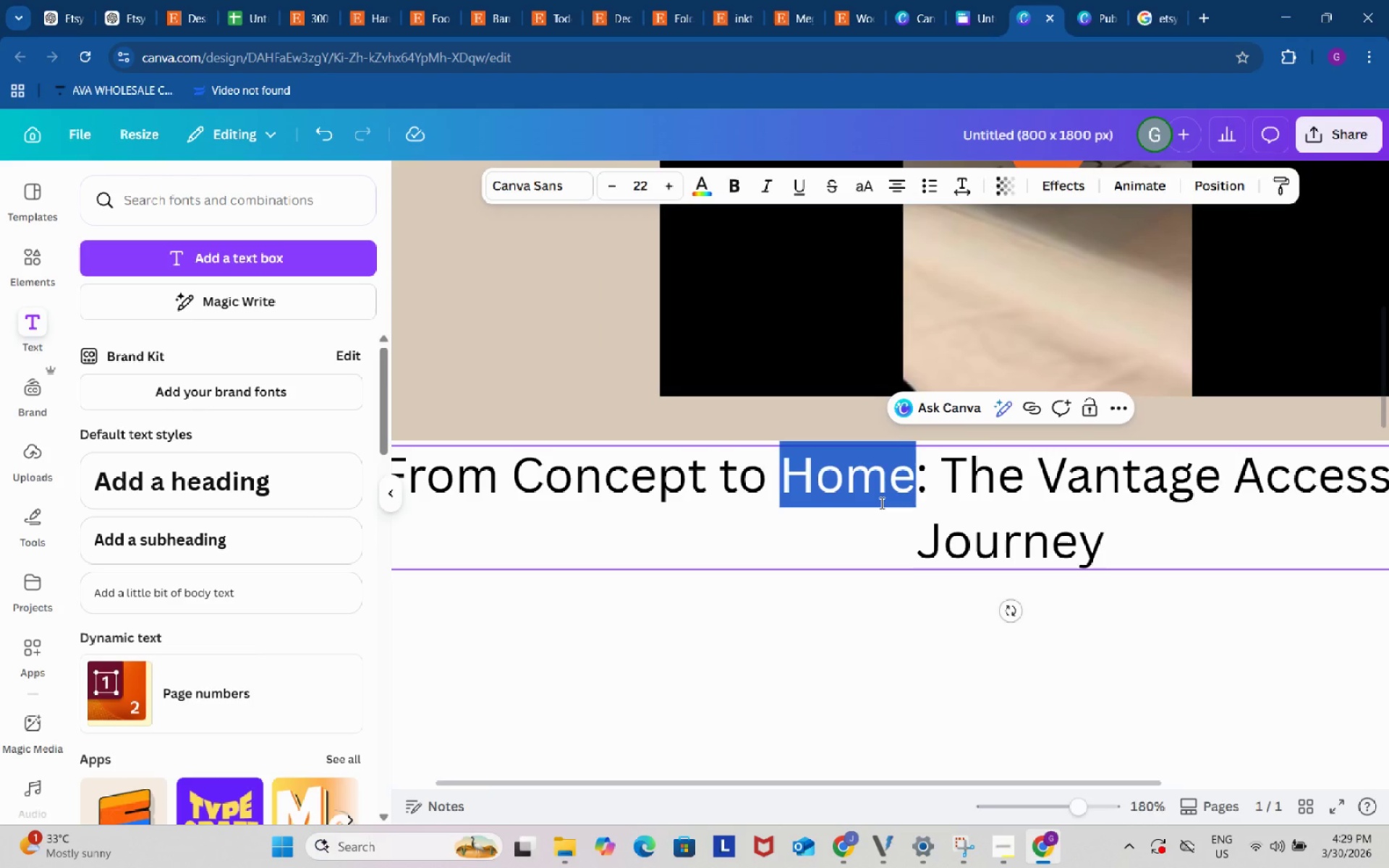 
key(Control+A)
 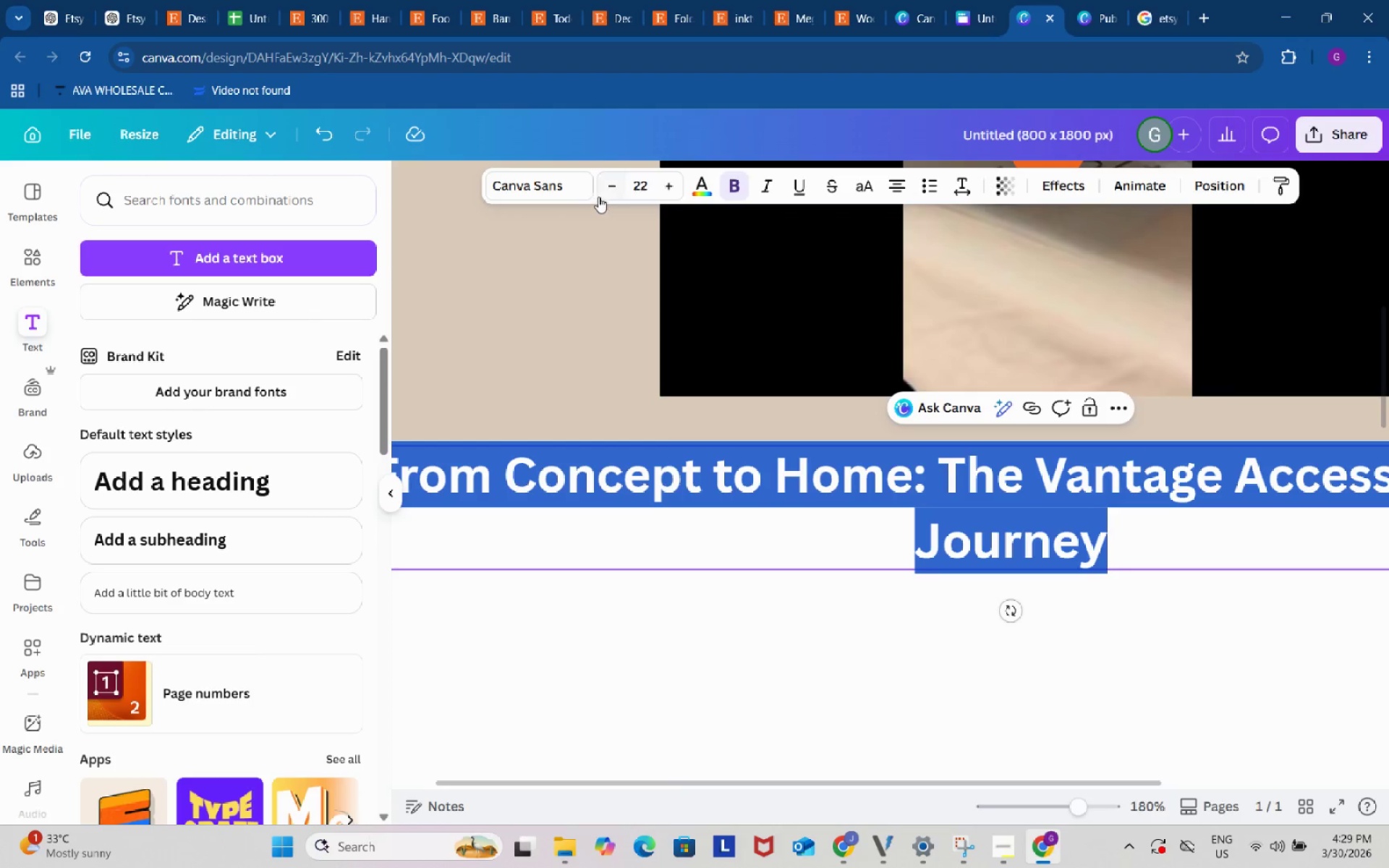 
double_click([613, 184])
 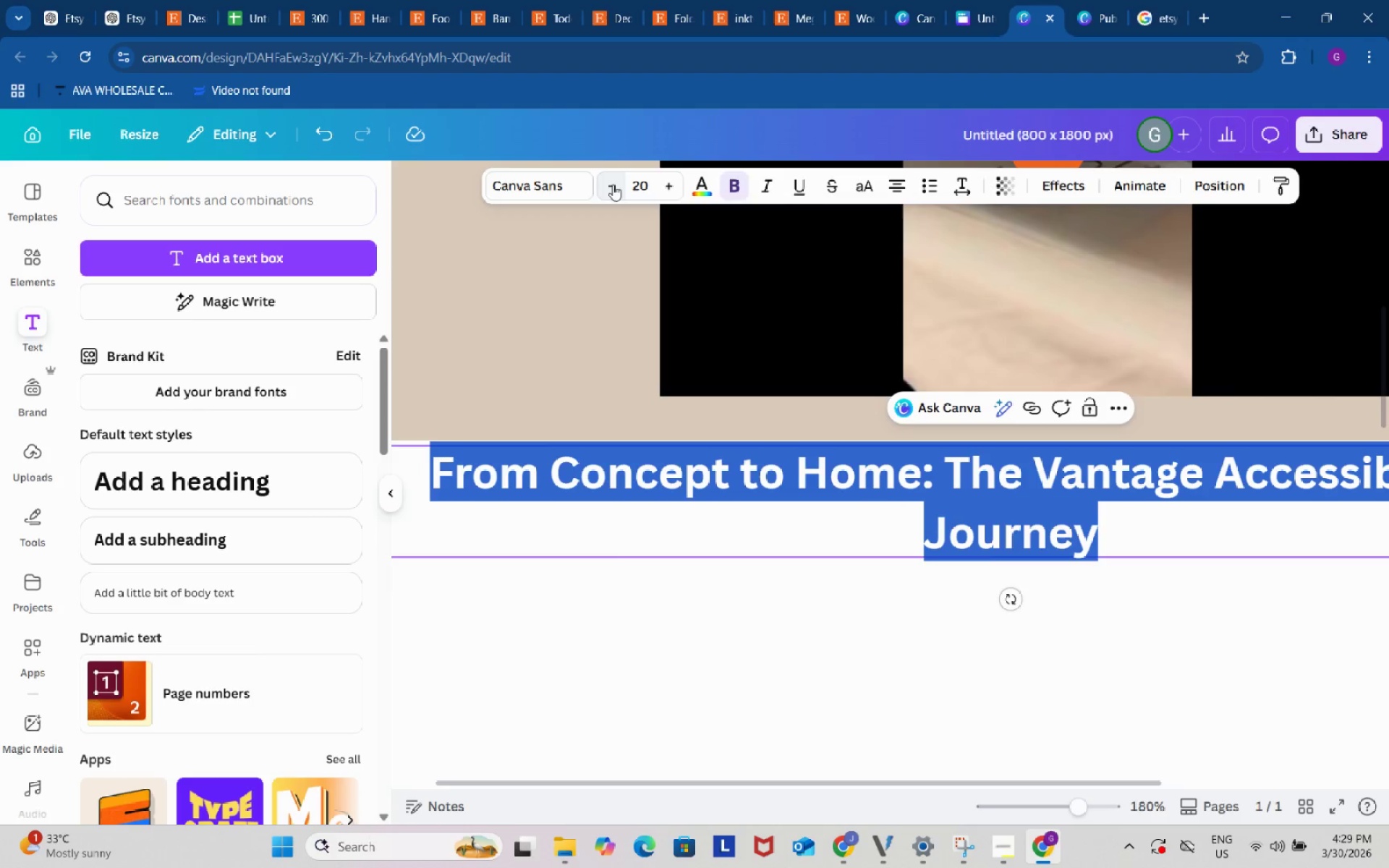 
triple_click([613, 184])
 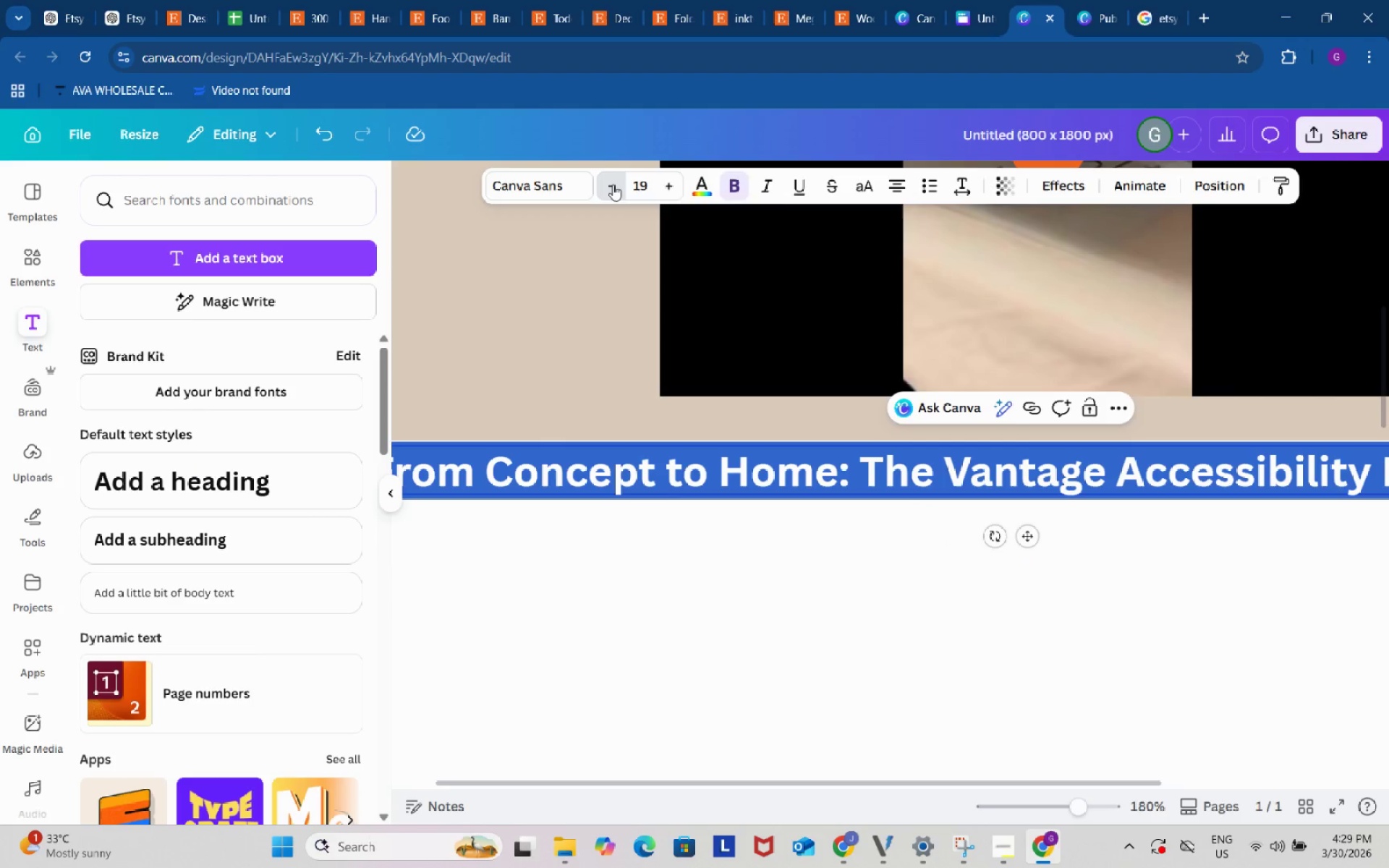 
triple_click([613, 184])
 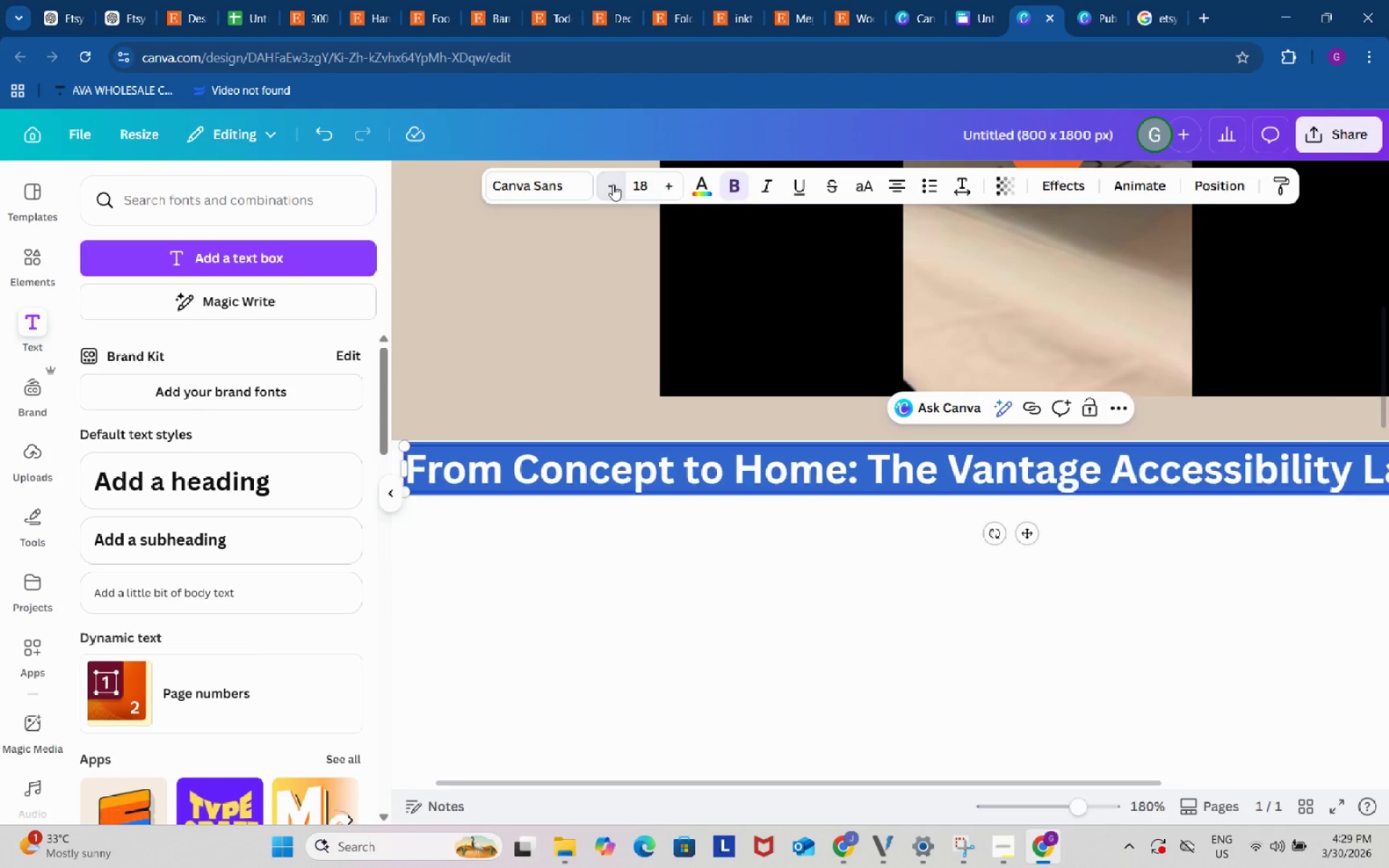 
triple_click([613, 184])
 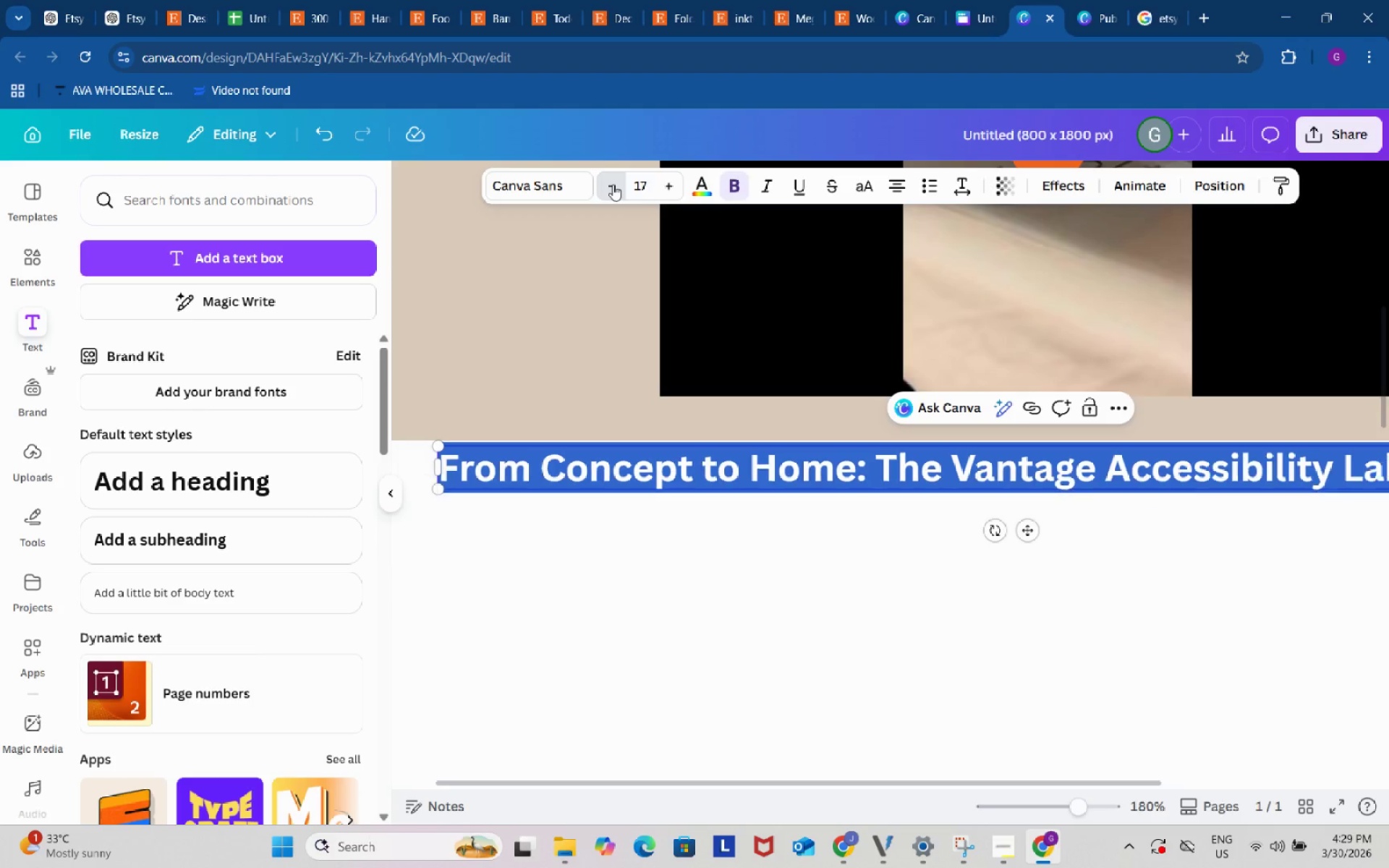 
triple_click([613, 184])
 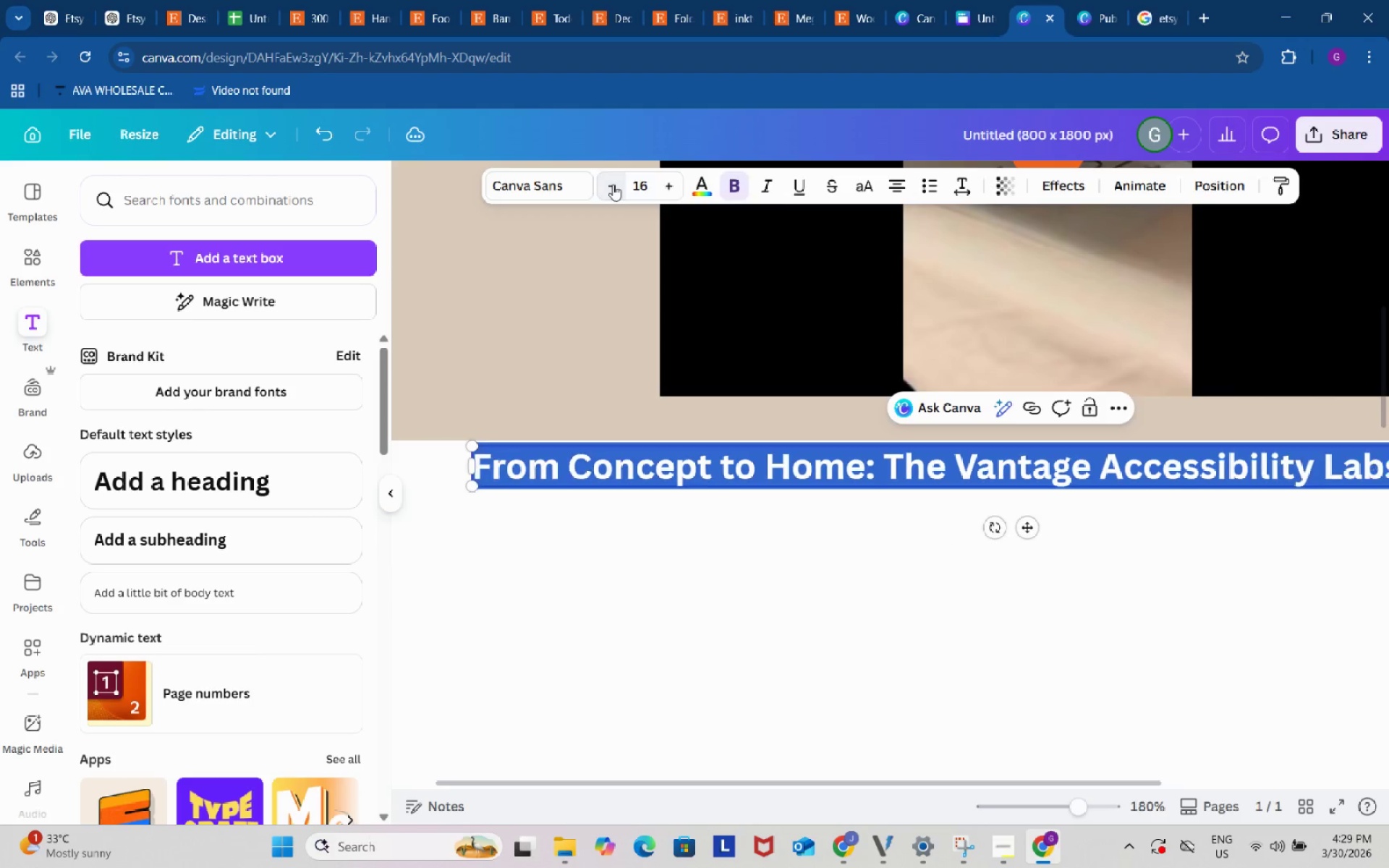 
triple_click([613, 184])
 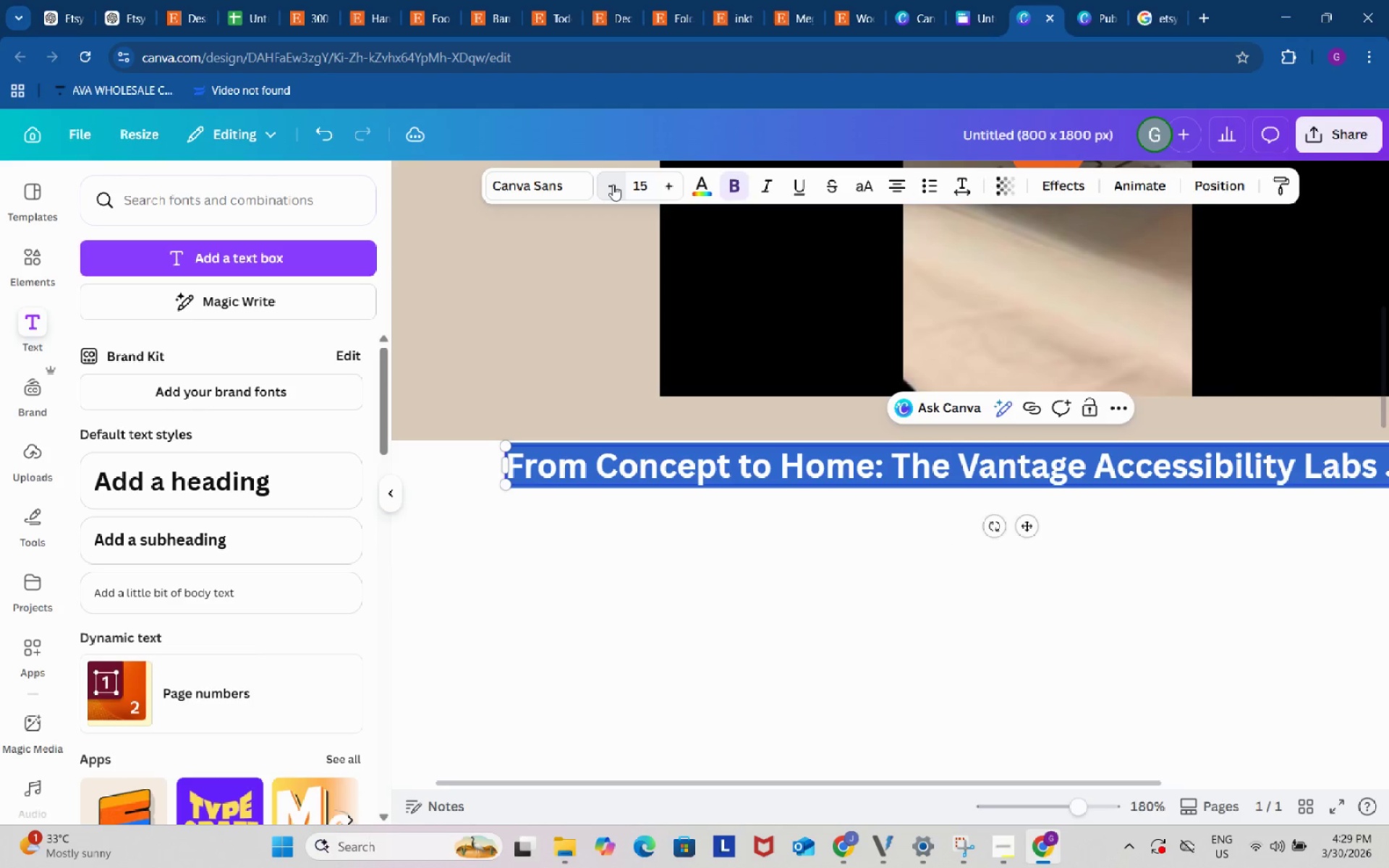 
triple_click([613, 184])
 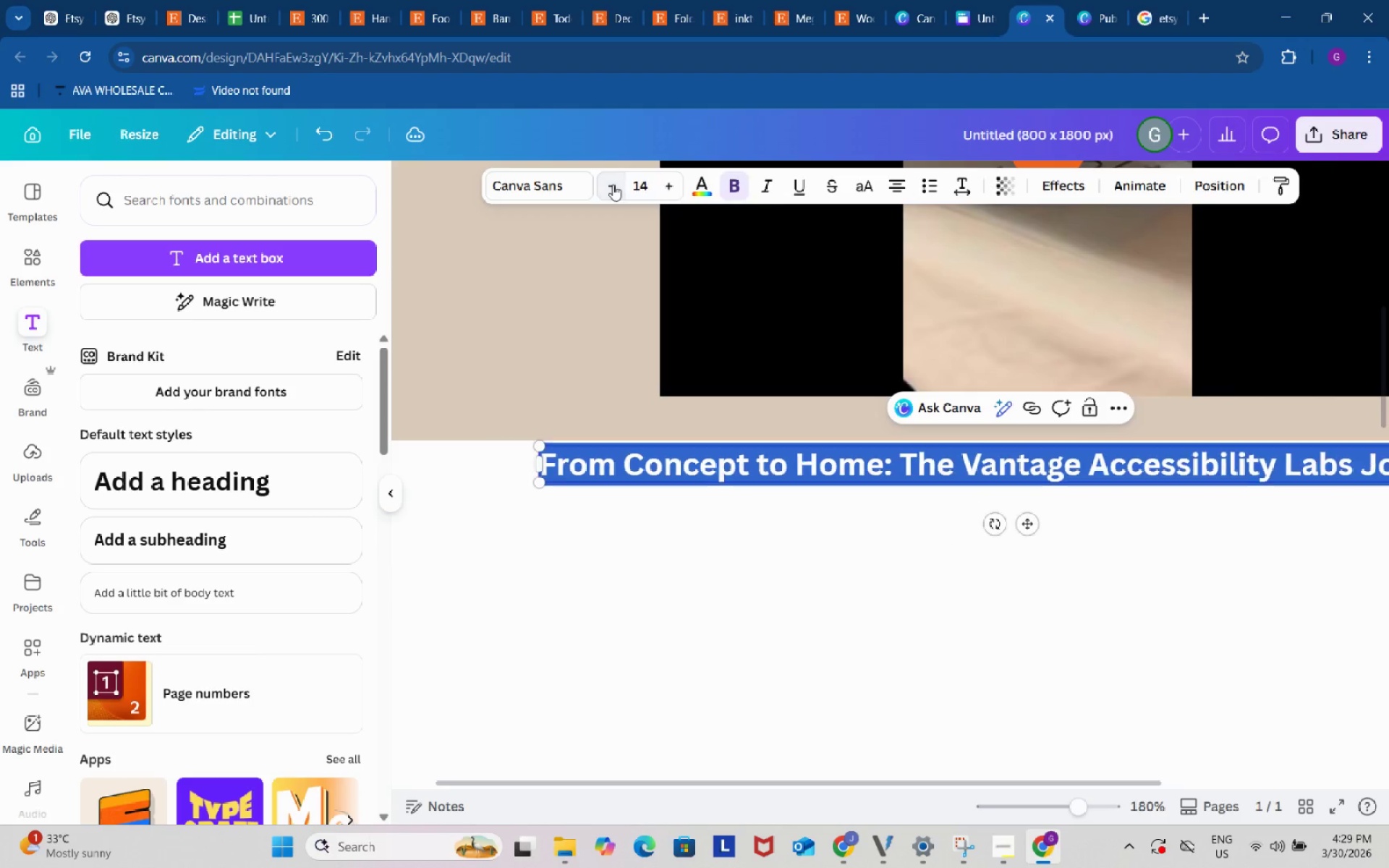 
triple_click([613, 184])
 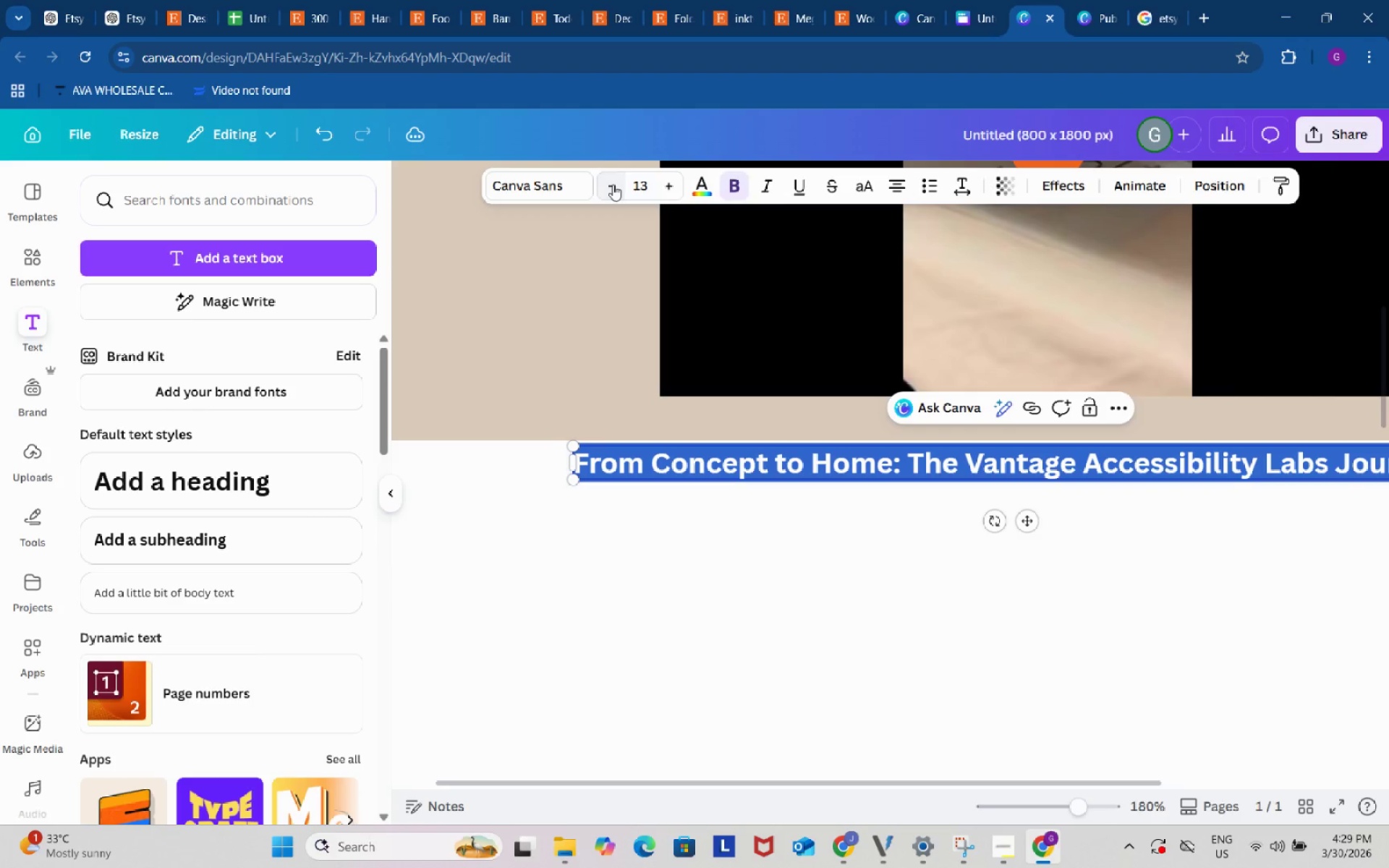 
triple_click([613, 184])
 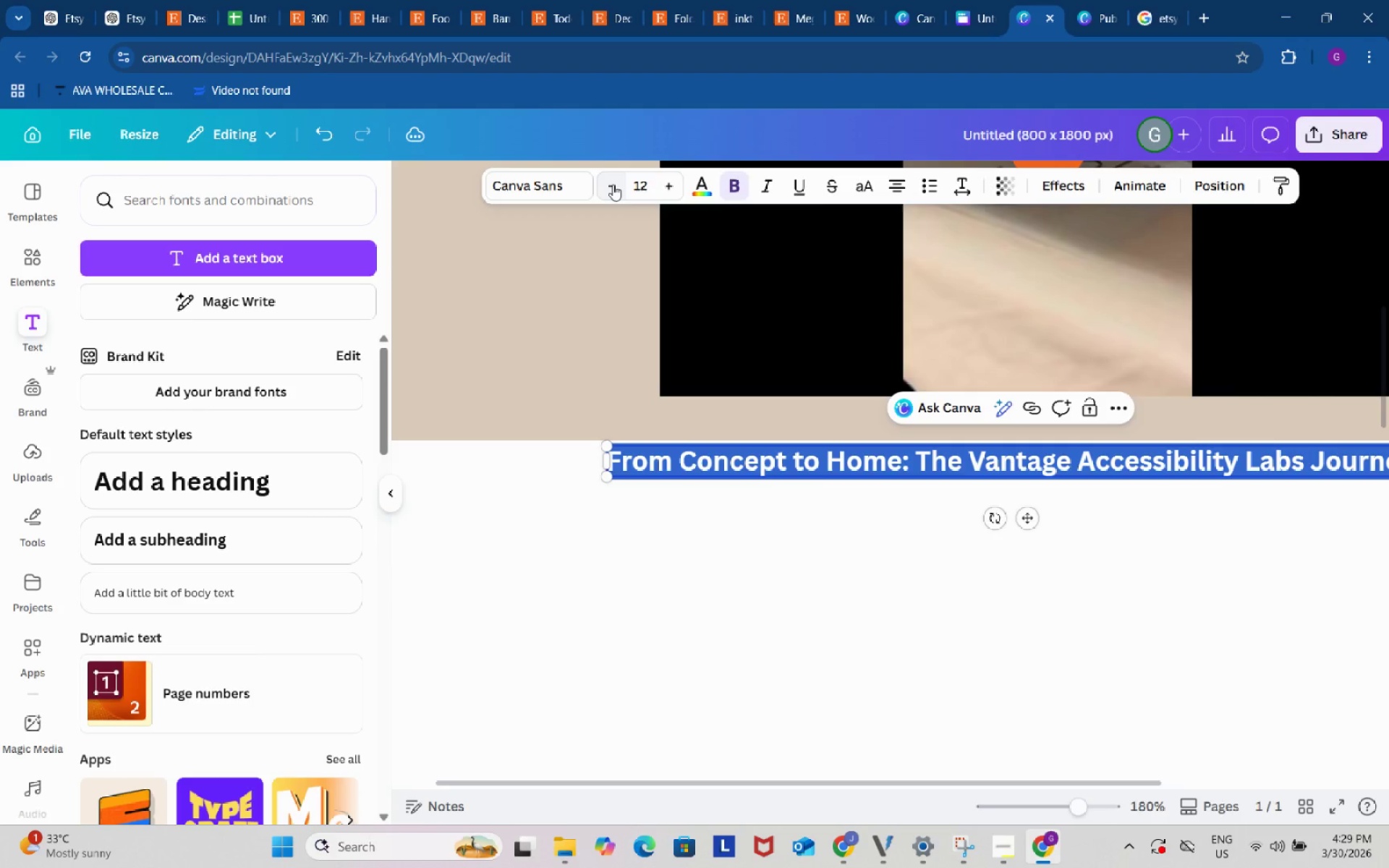 
triple_click([613, 184])
 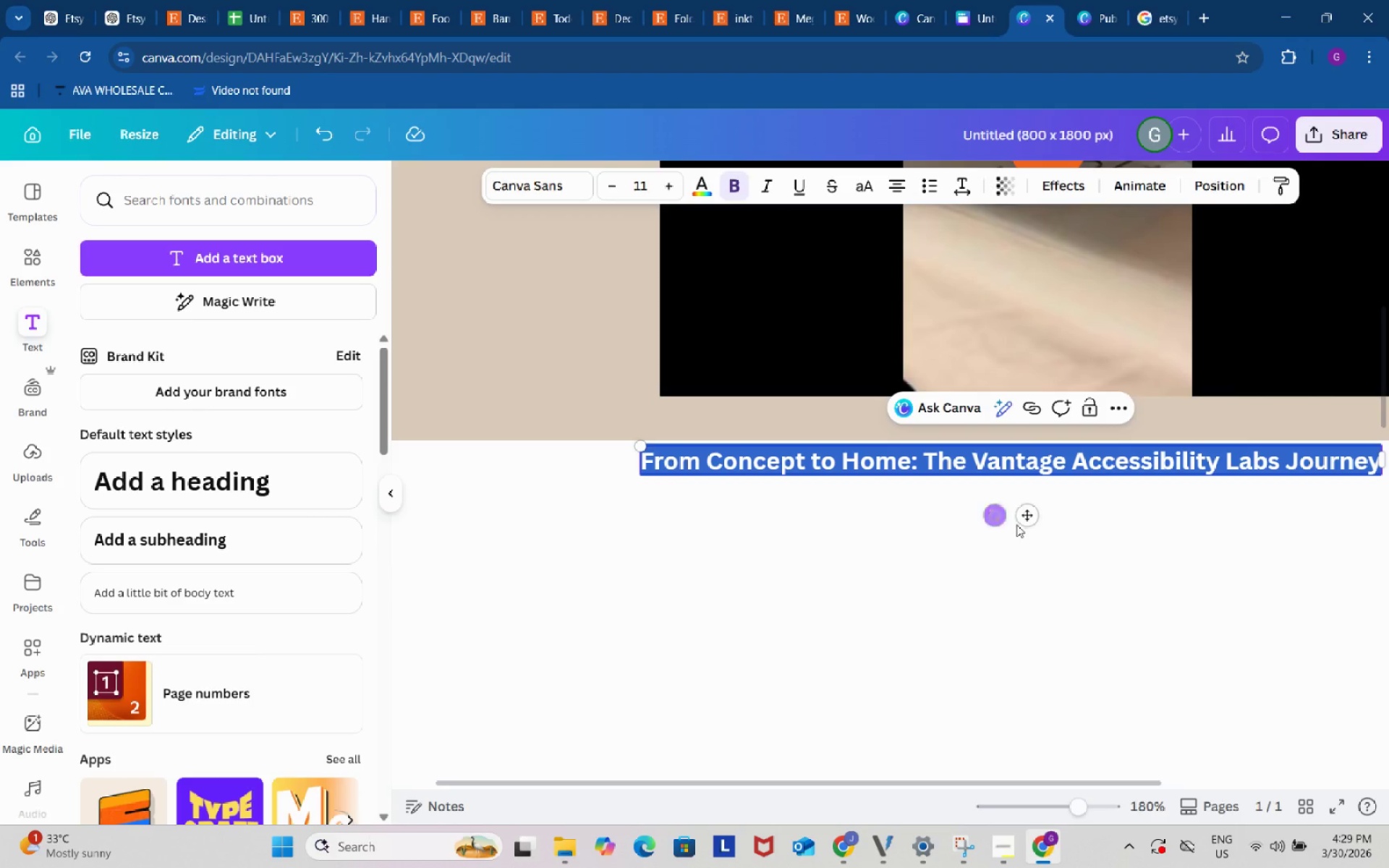 
left_click_drag(start_coordinate=[1040, 516], to_coordinate=[1048, 483])
 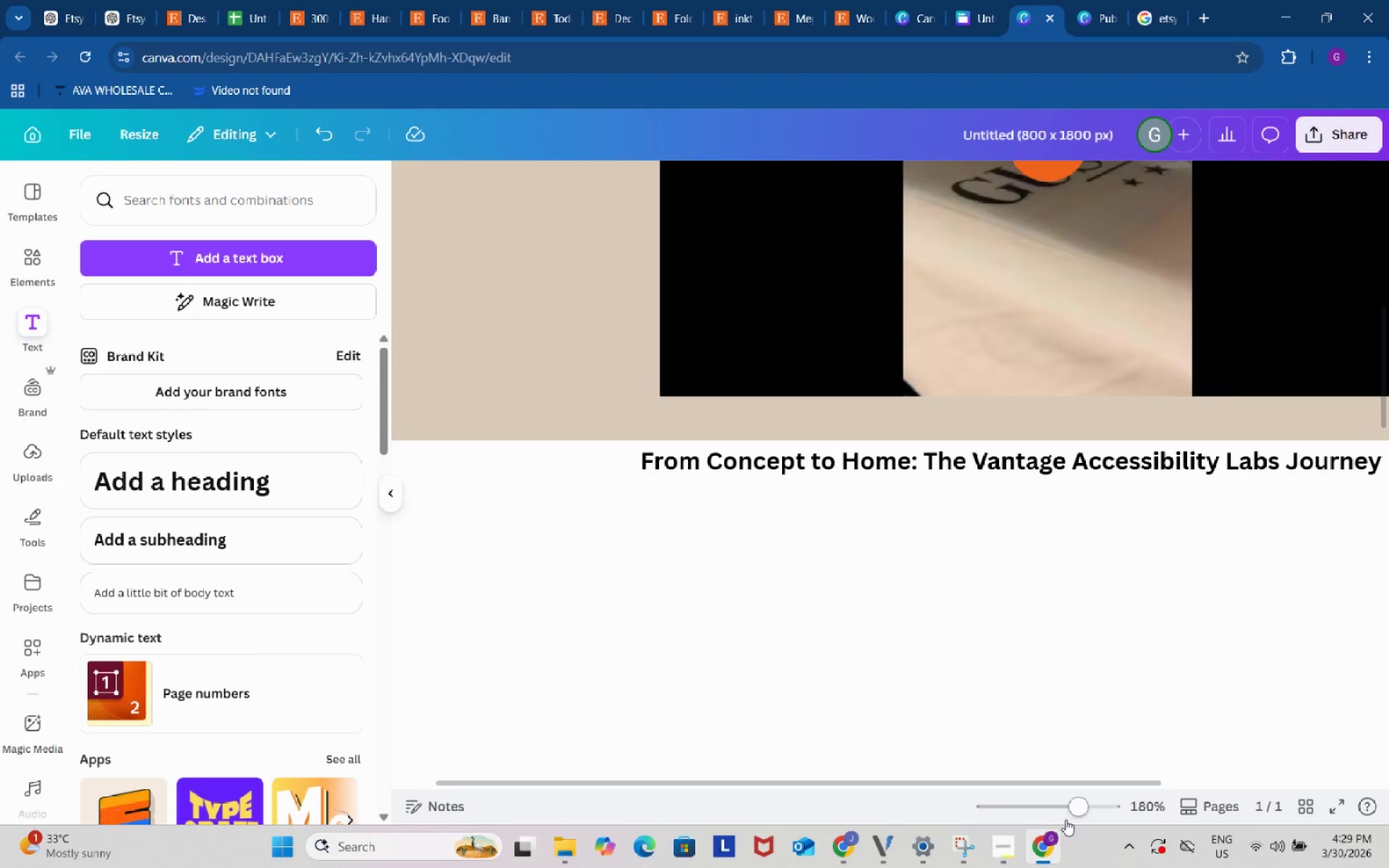 
left_click_drag(start_coordinate=[1070, 810], to_coordinate=[1065, 809])
 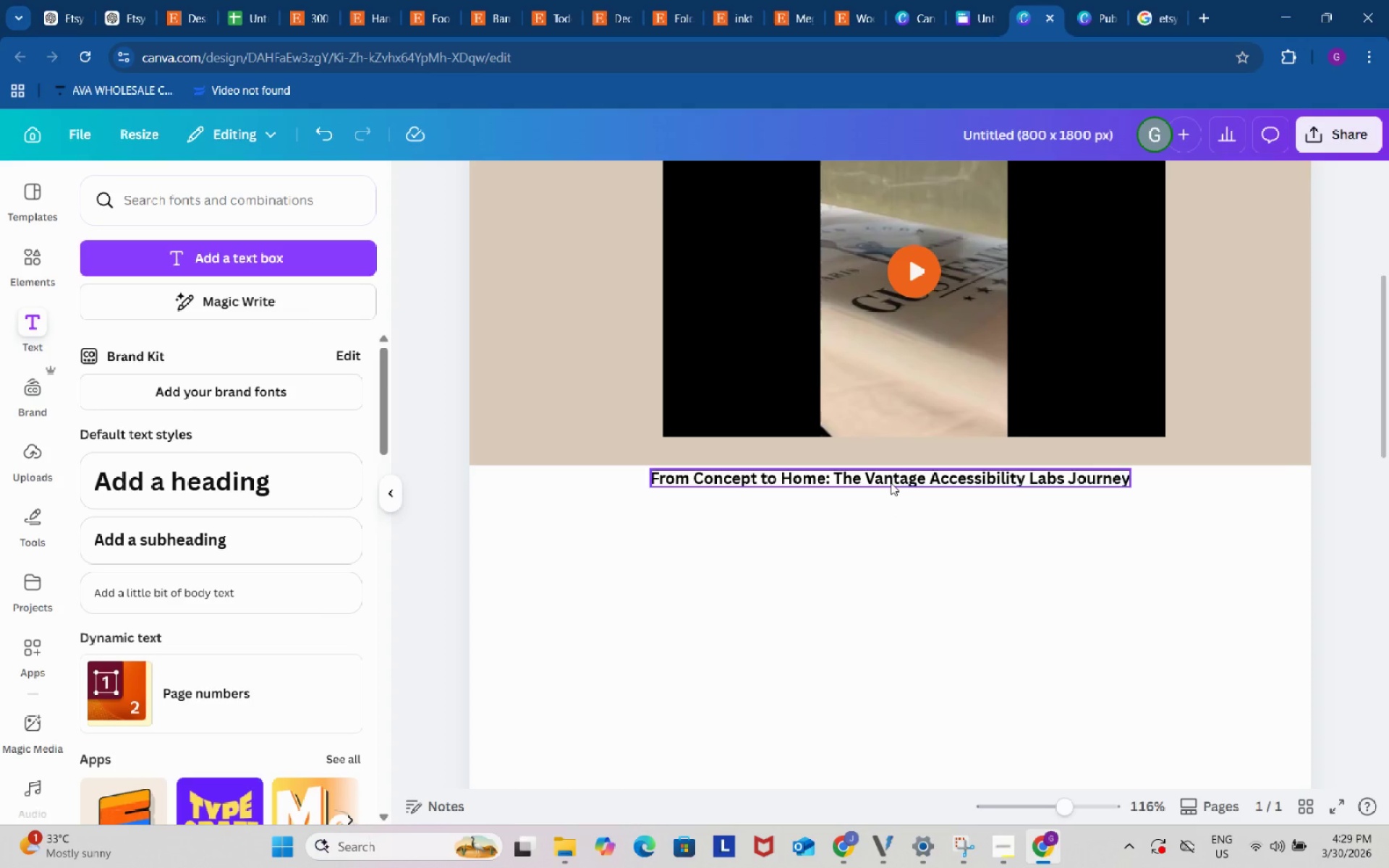 
left_click([891, 481])
 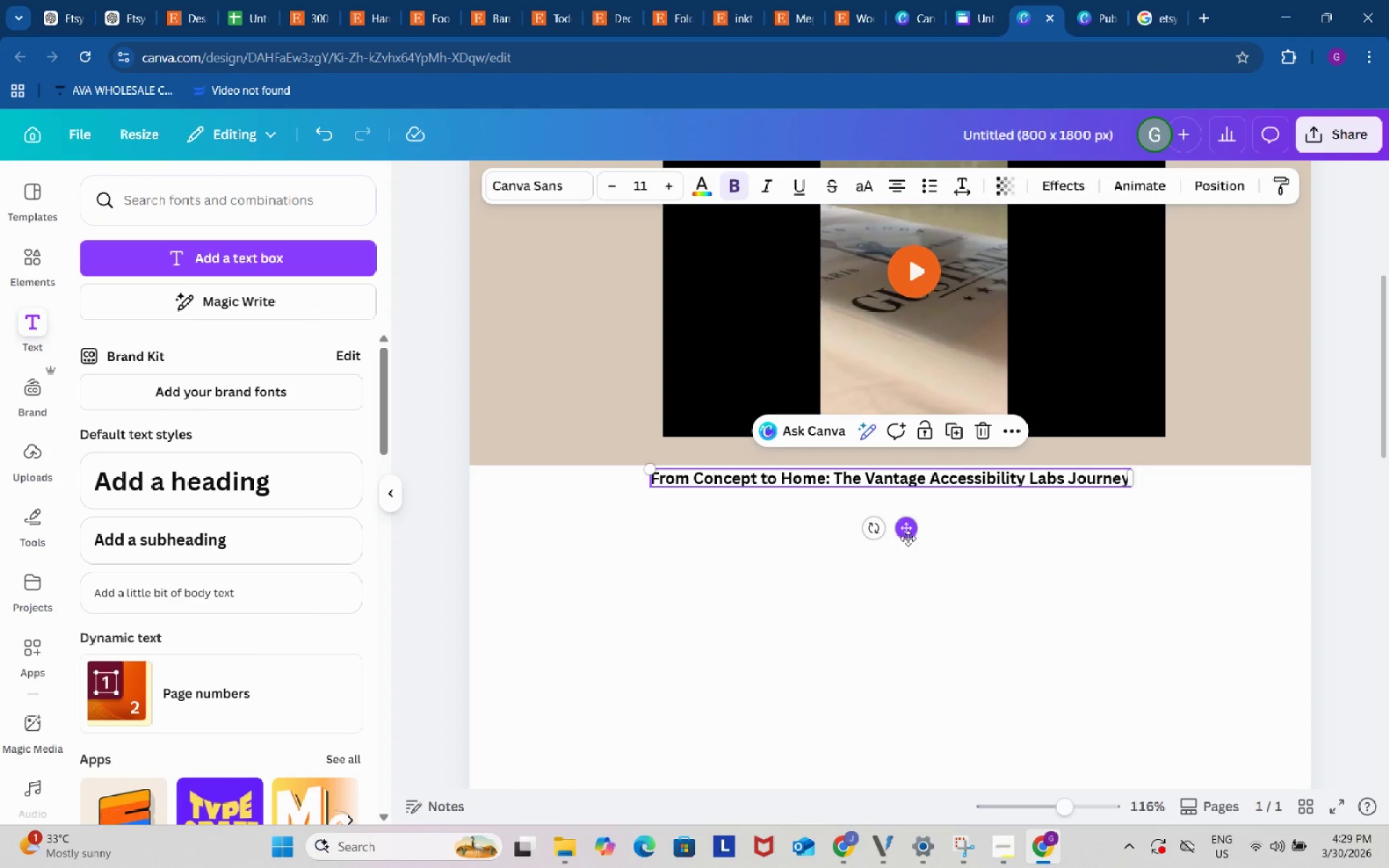 
left_click_drag(start_coordinate=[908, 539], to_coordinate=[925, 513])
 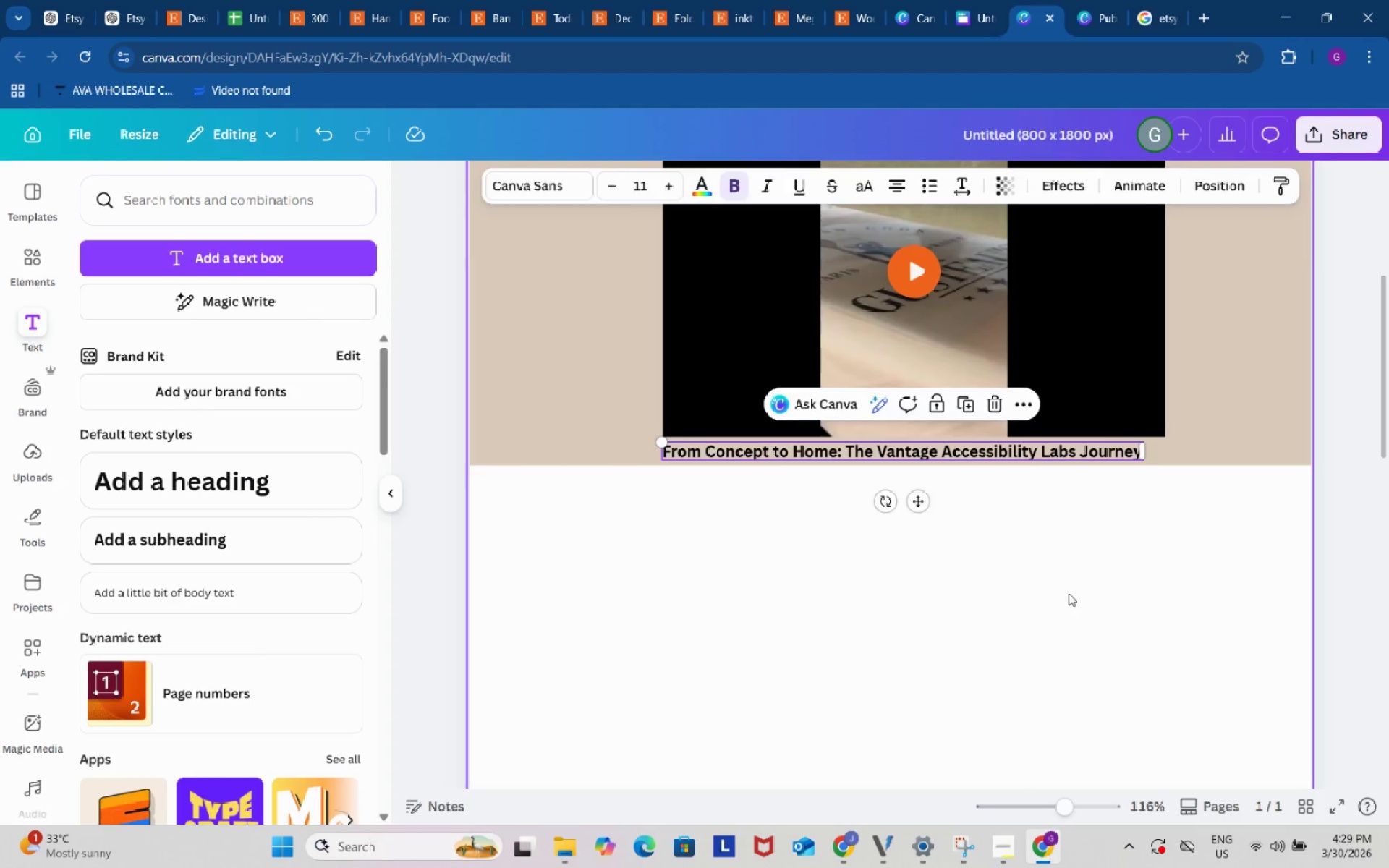 
double_click([1069, 593])
 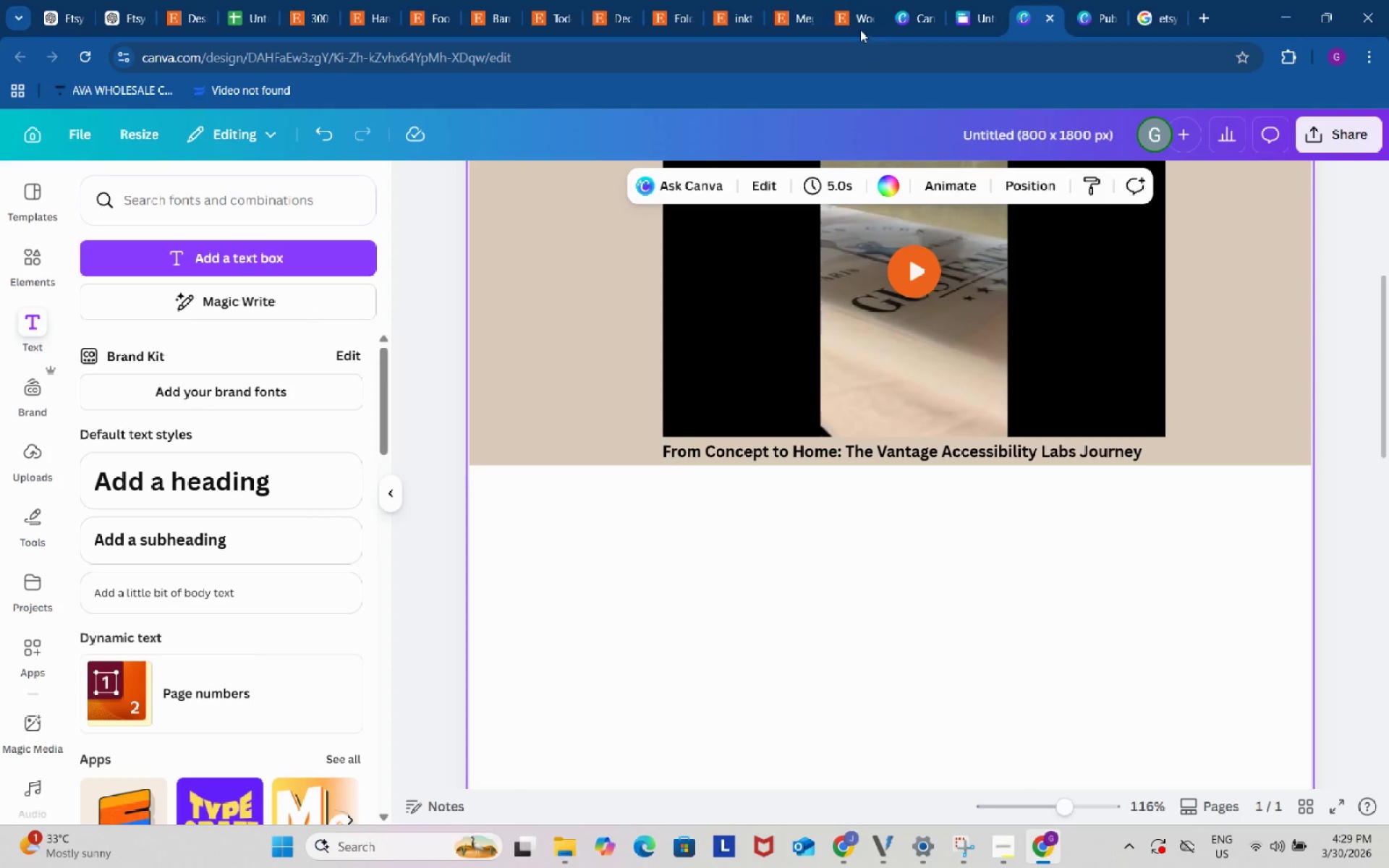 
wait(5.14)
 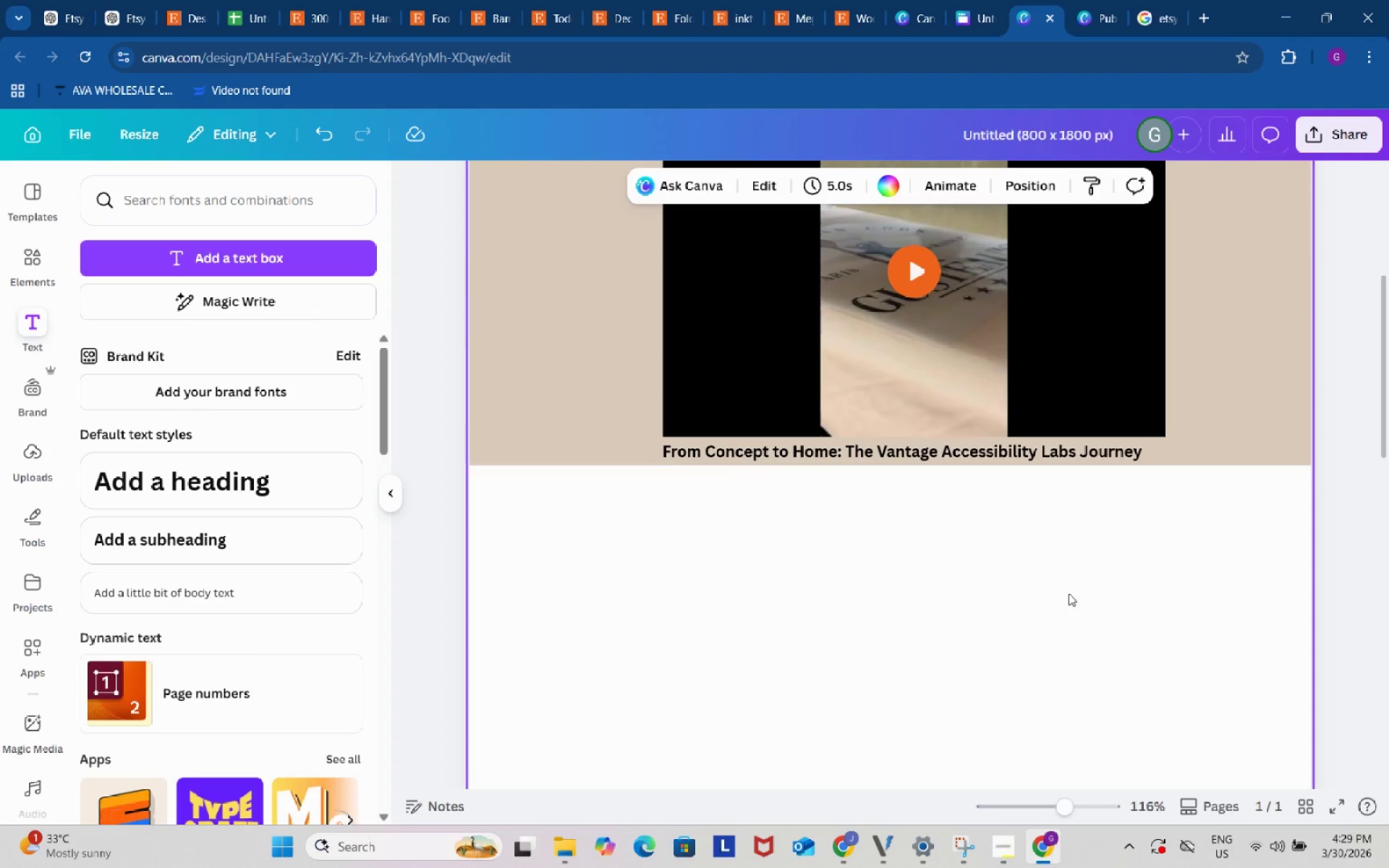 
scroll: coordinate [1057, 634], scroll_direction: down, amount: 4.0
 